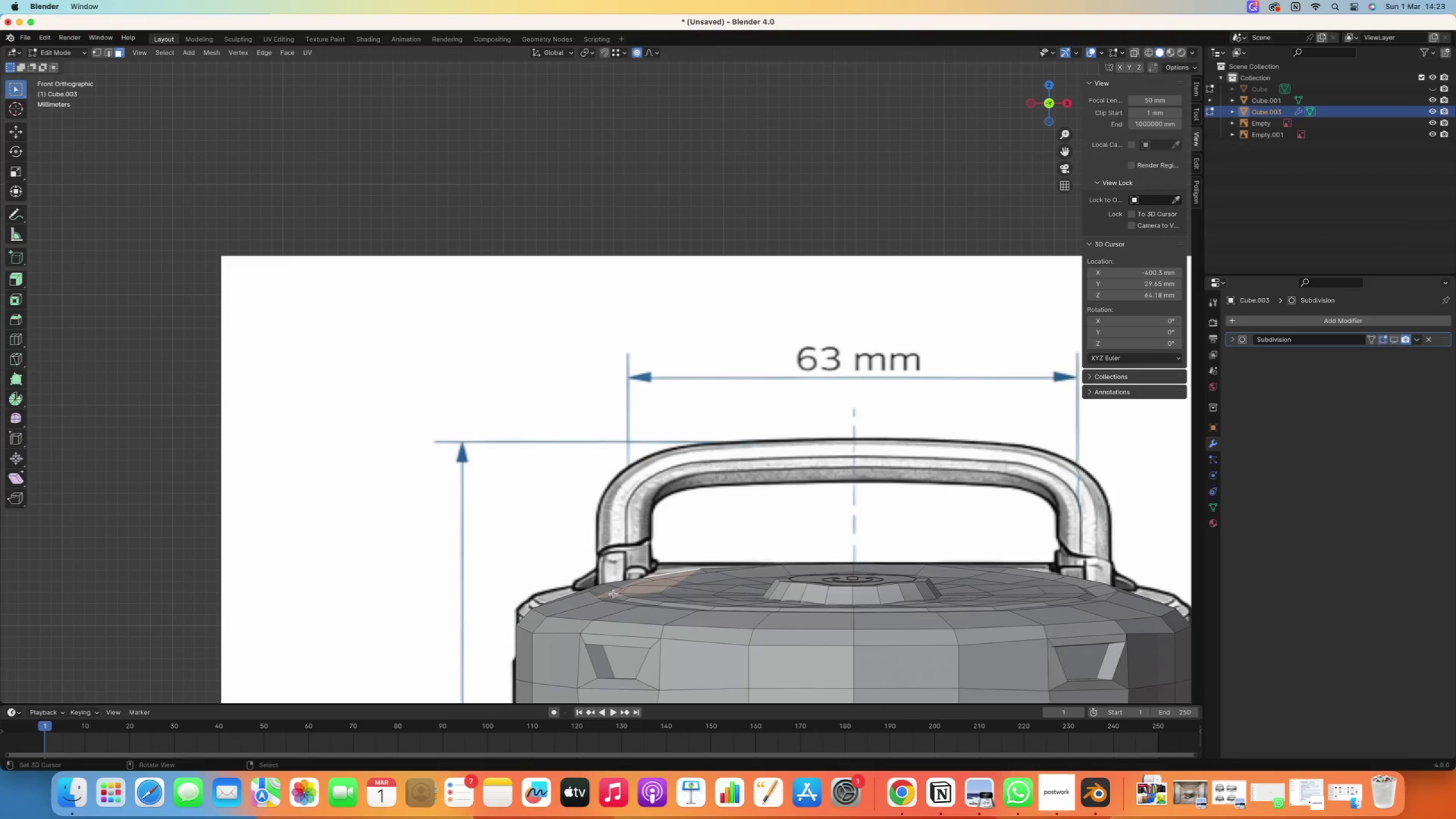 
scroll: coordinate [632, 565], scroll_direction: down, amount: 4.0
 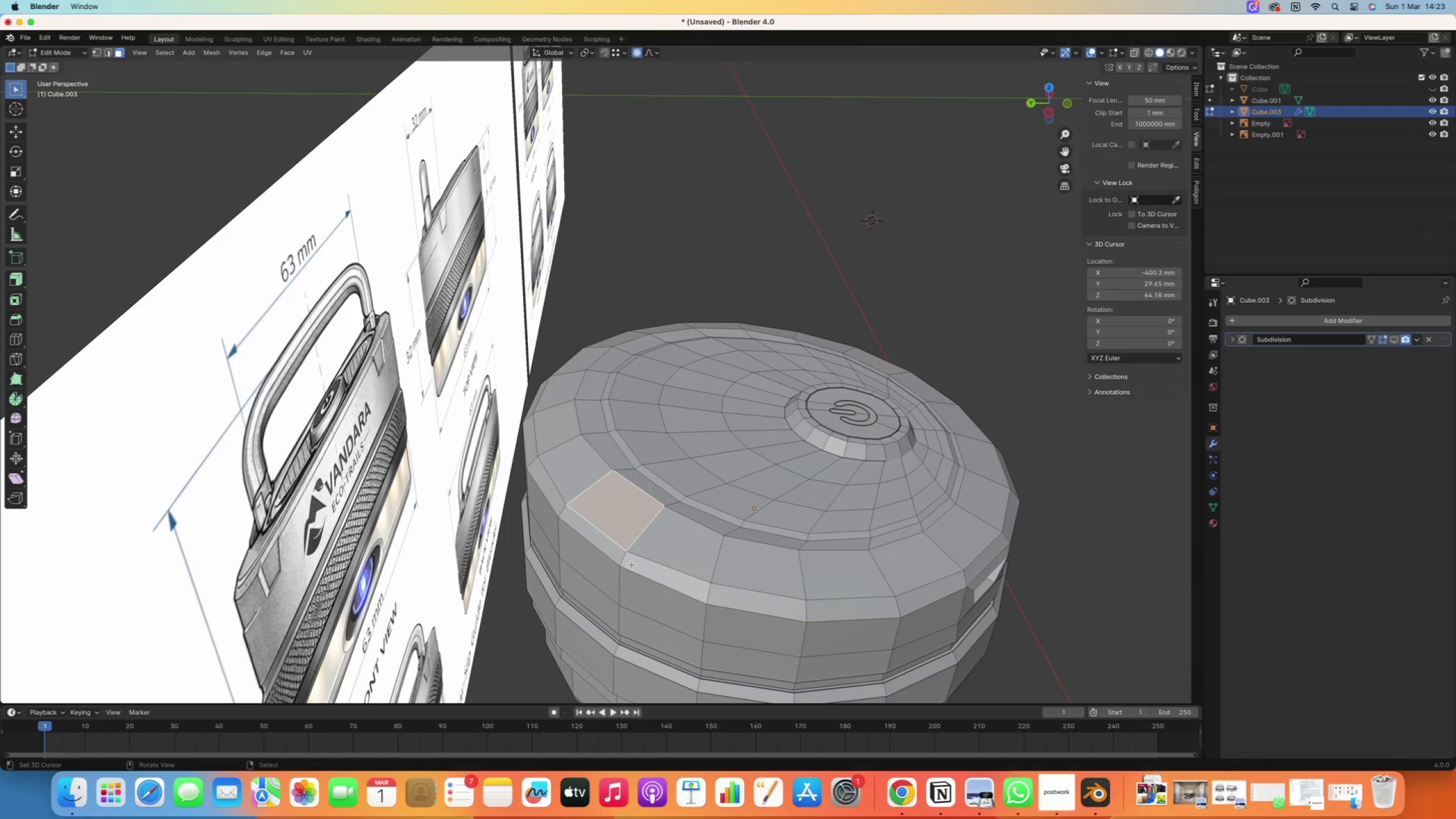 
scroll: coordinate [615, 592], scroll_direction: up, amount: 2.0
 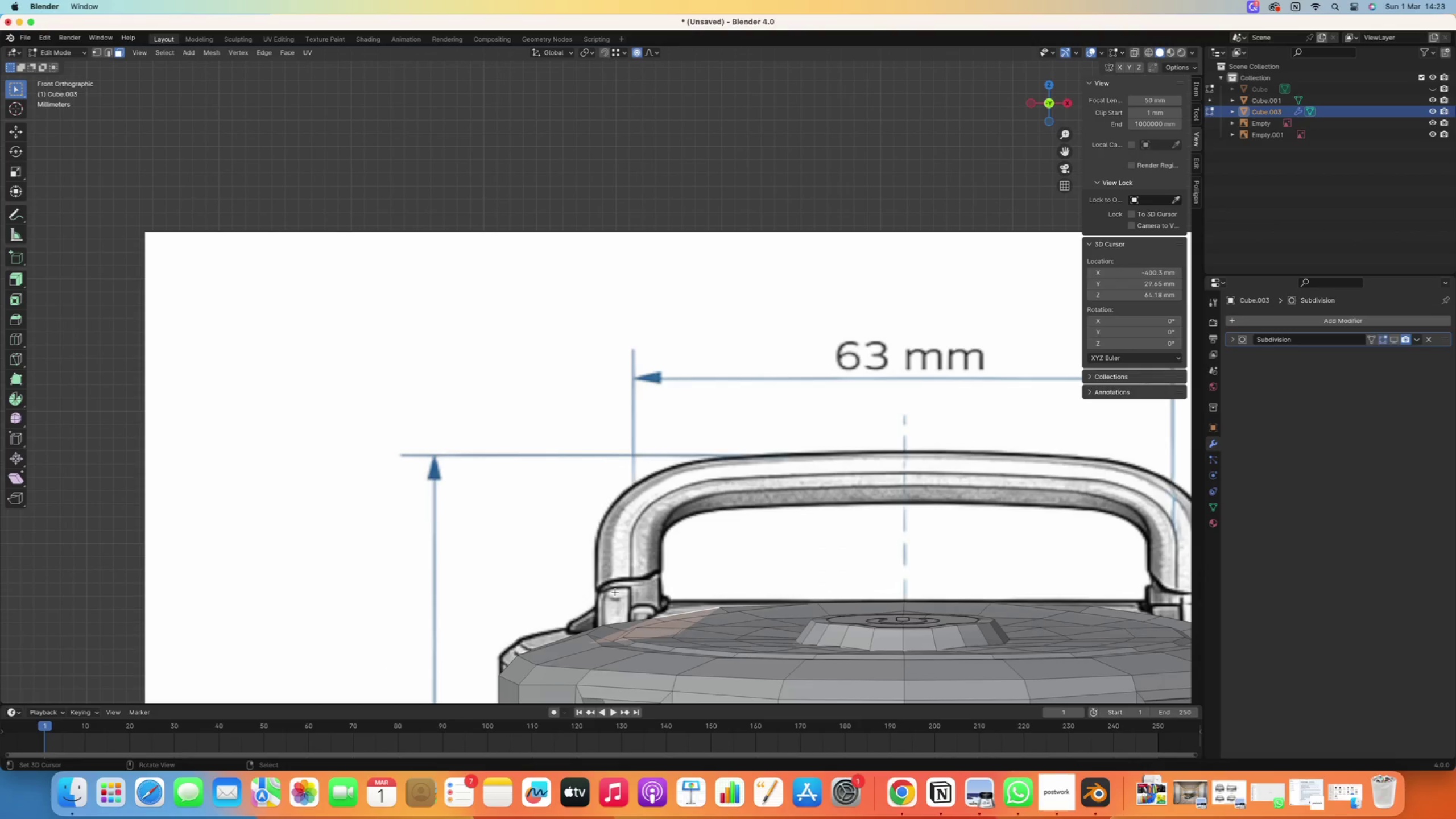 
type(gg)
 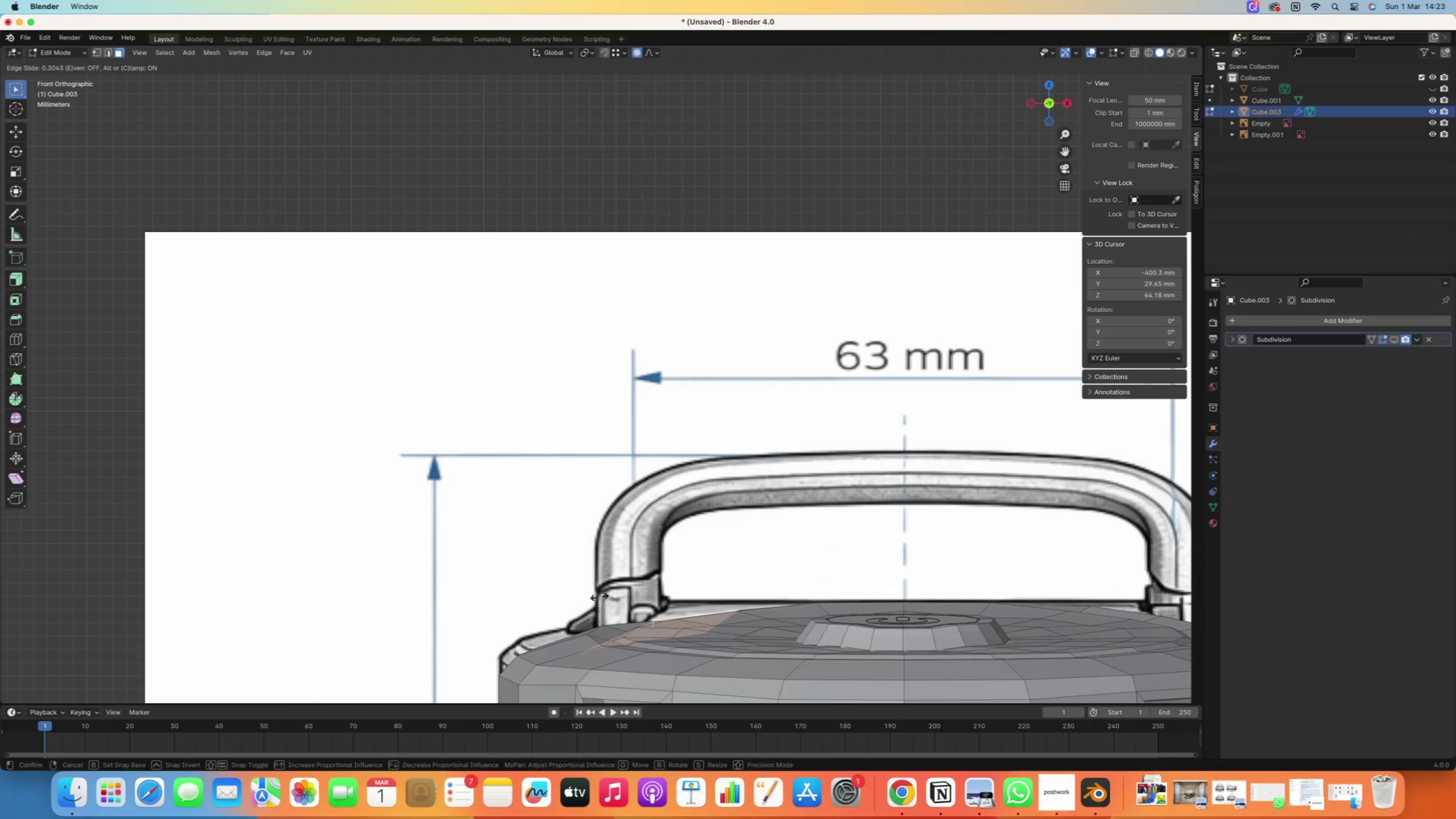 
right_click([625, 590])
 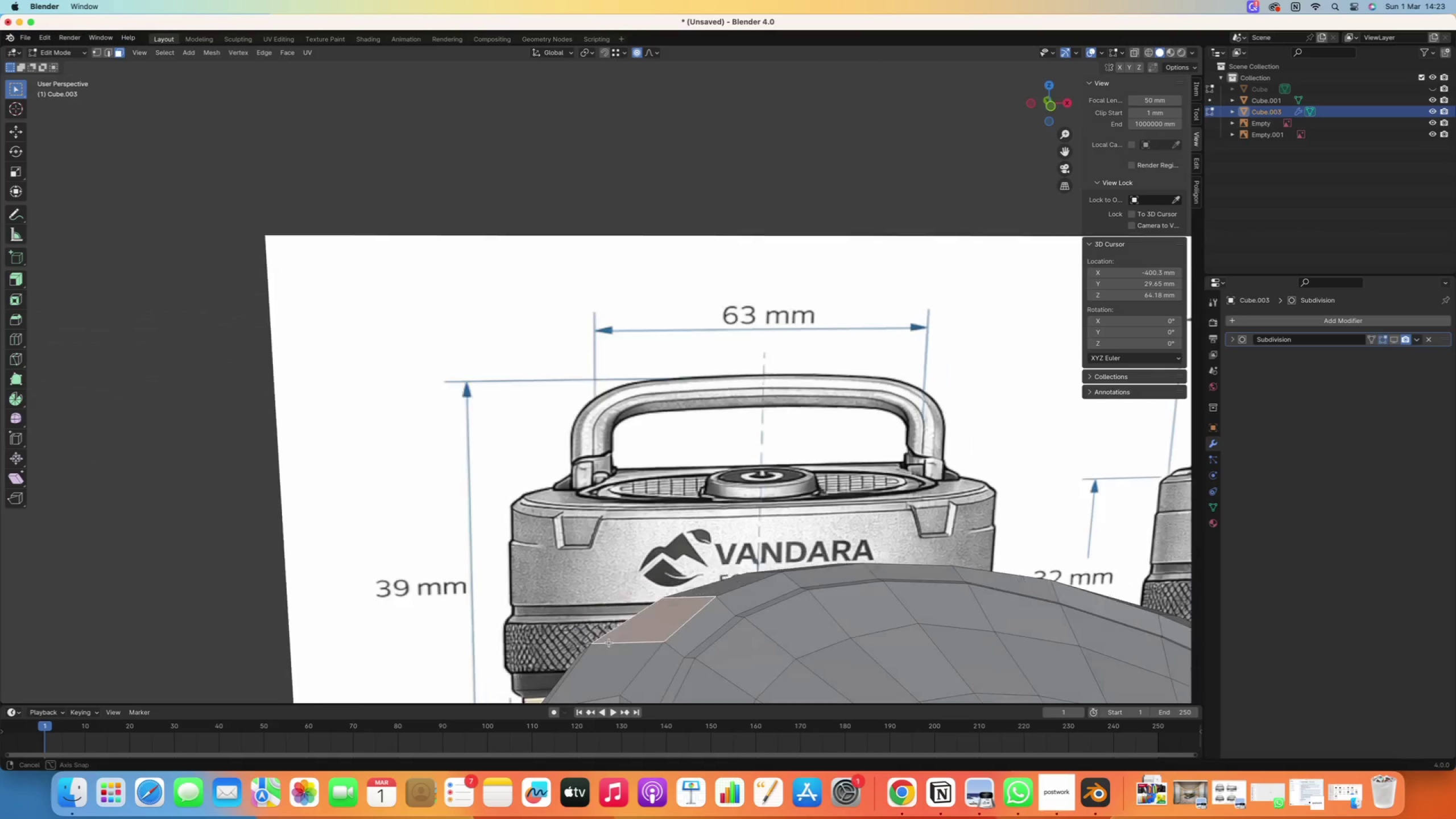 
right_click([610, 650])
 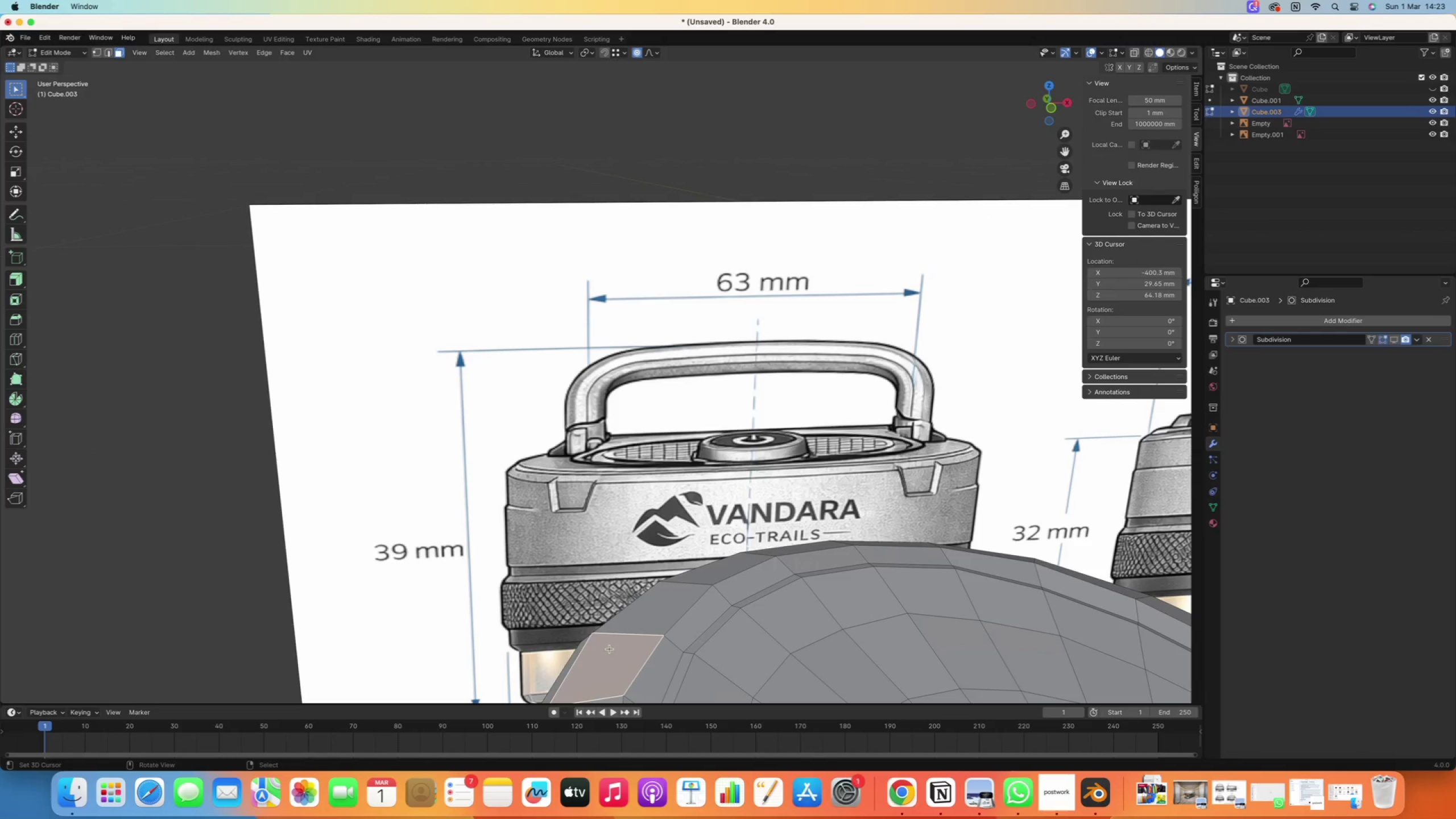 
key(Numpad1)
 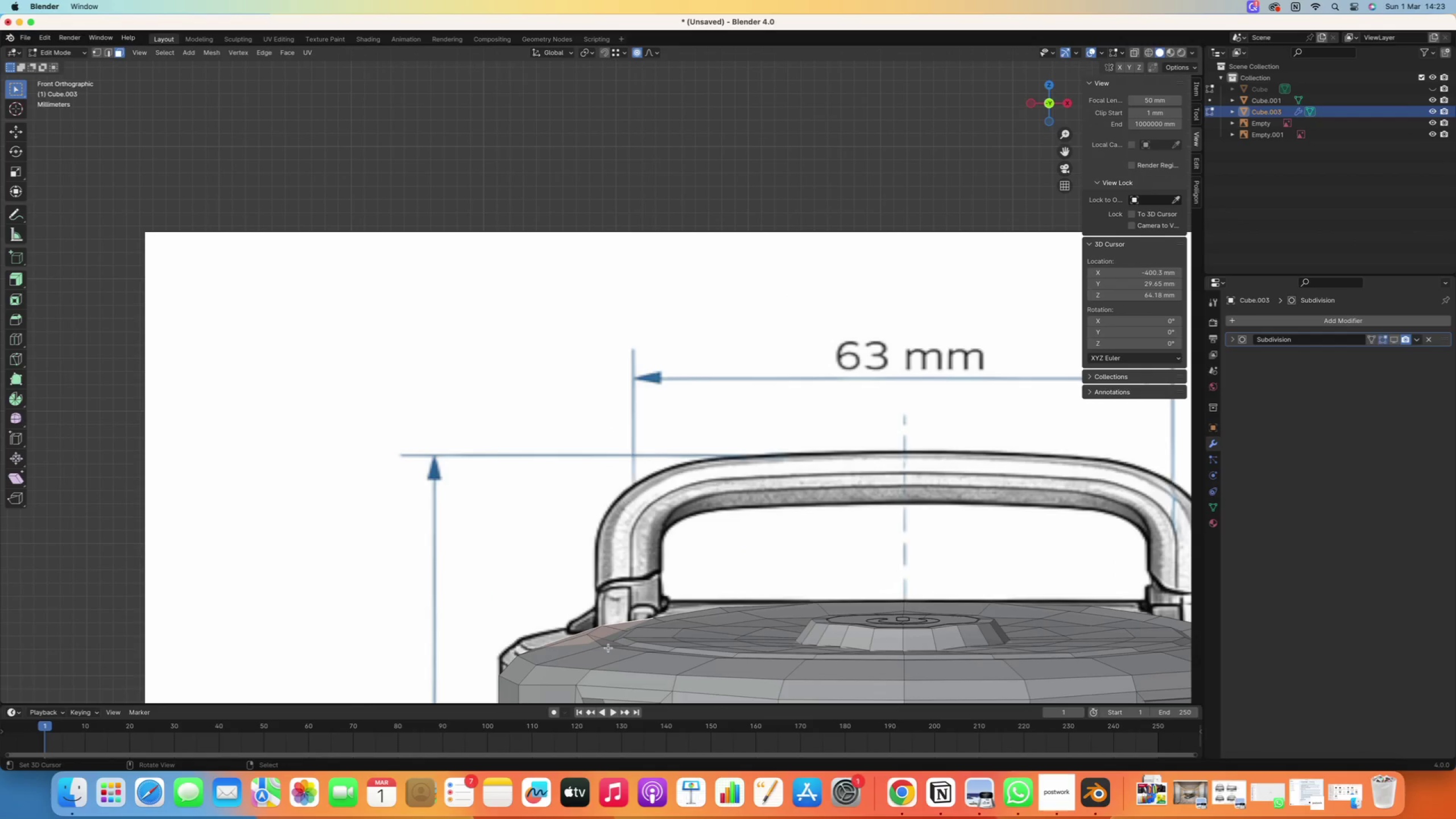 
scroll: coordinate [610, 634], scroll_direction: down, amount: 10.0
 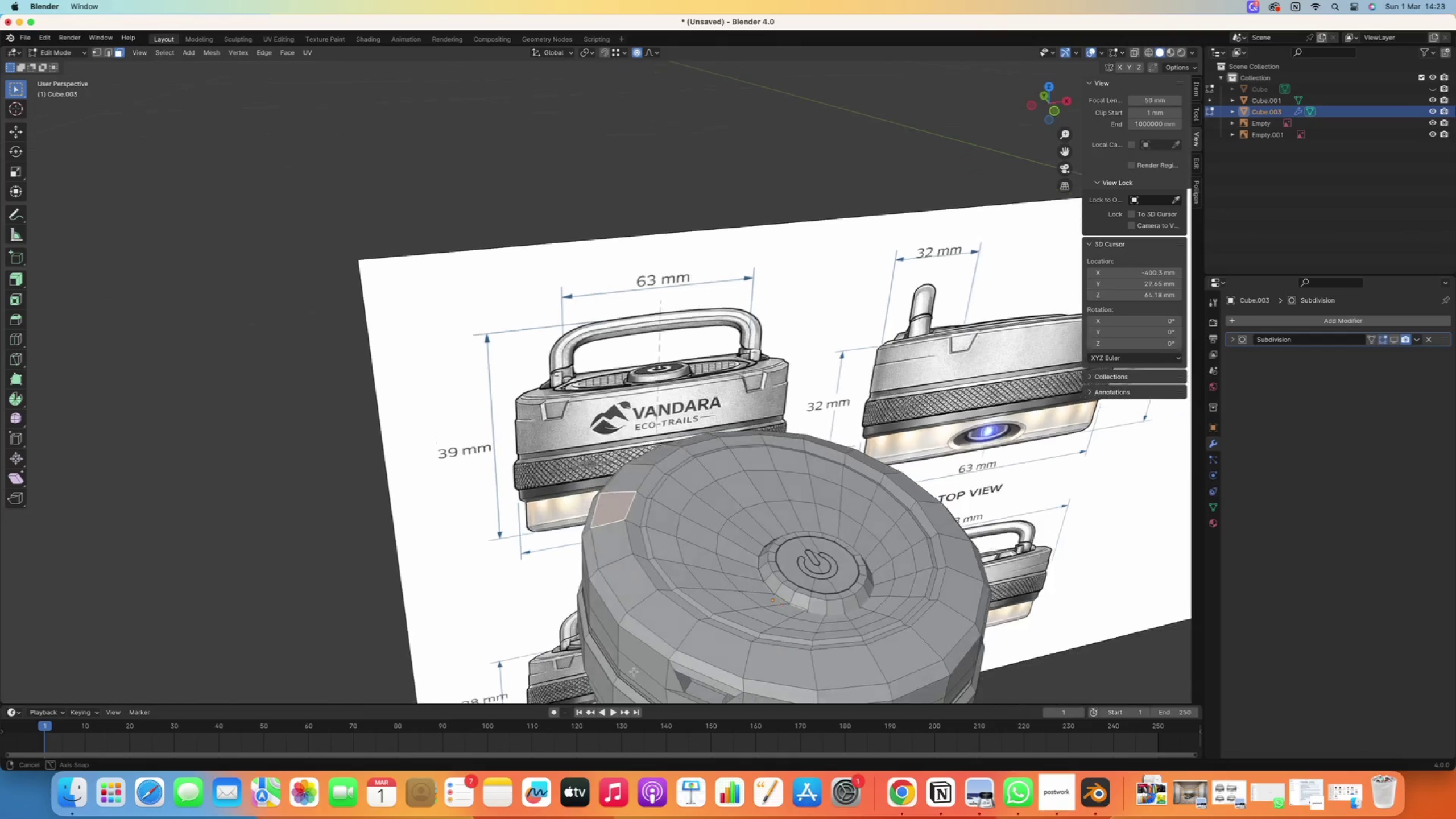 
scroll: coordinate [632, 549], scroll_direction: up, amount: 5.0
 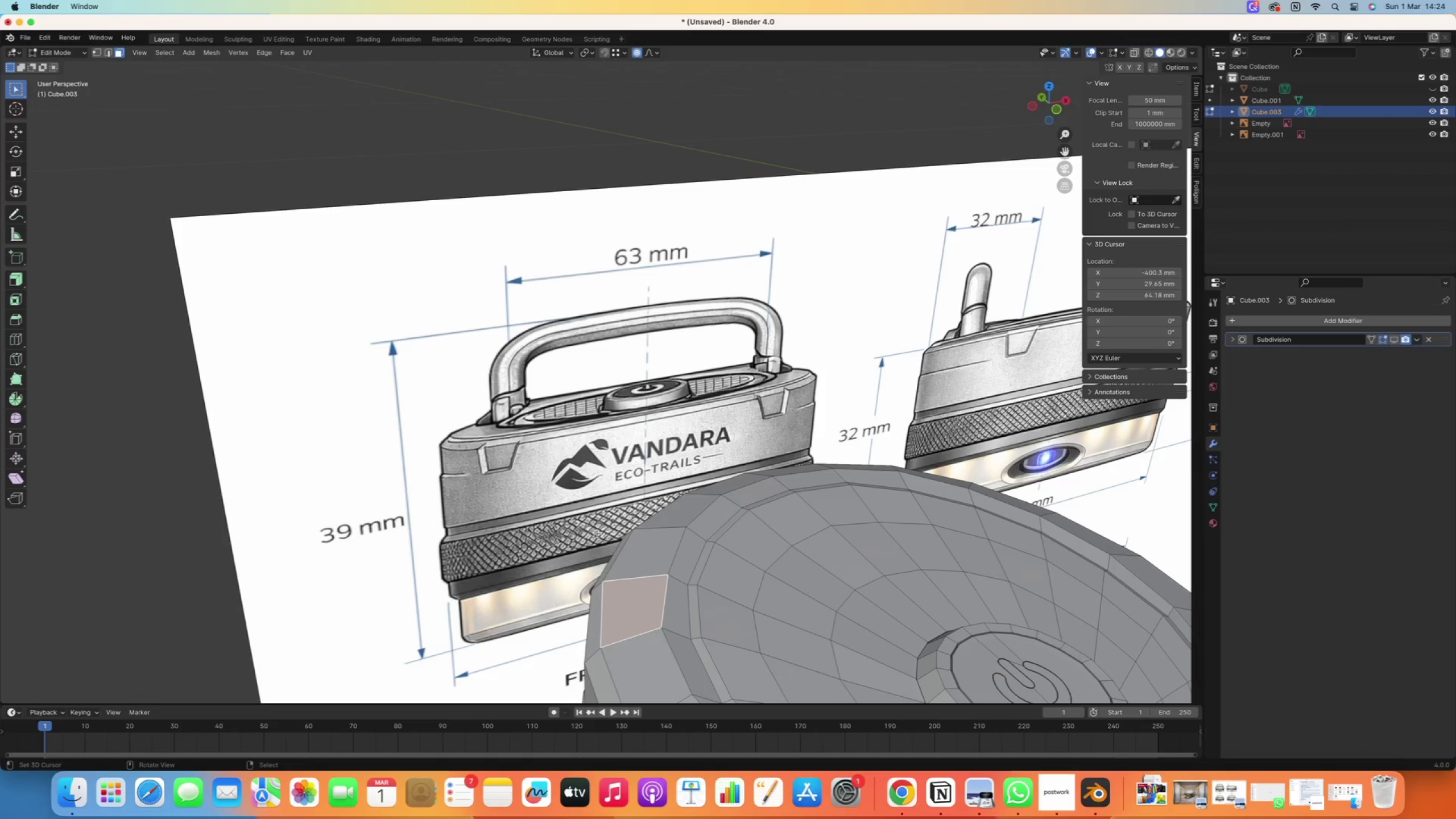 
key(I)
 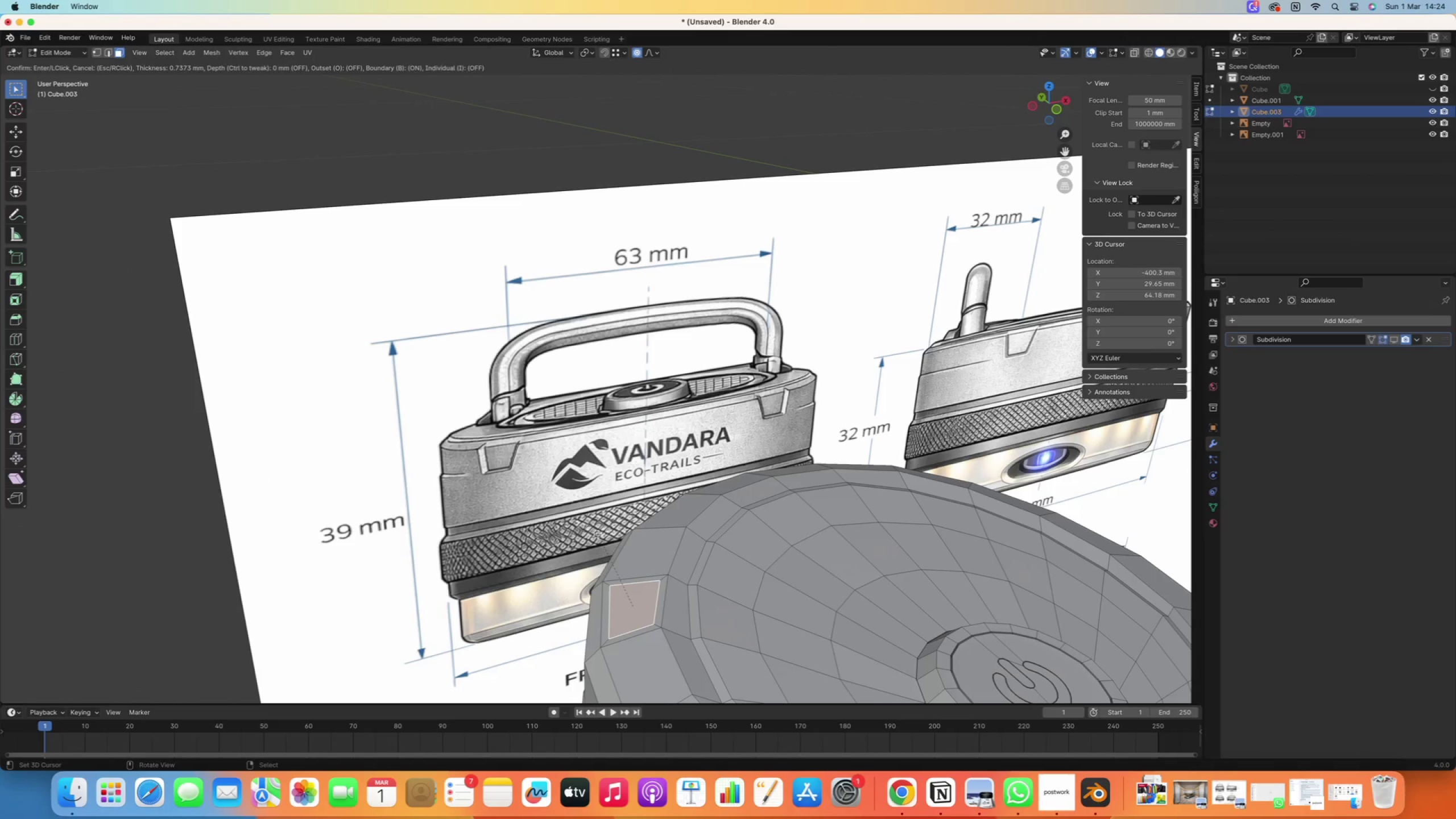 
left_click([599, 535])
 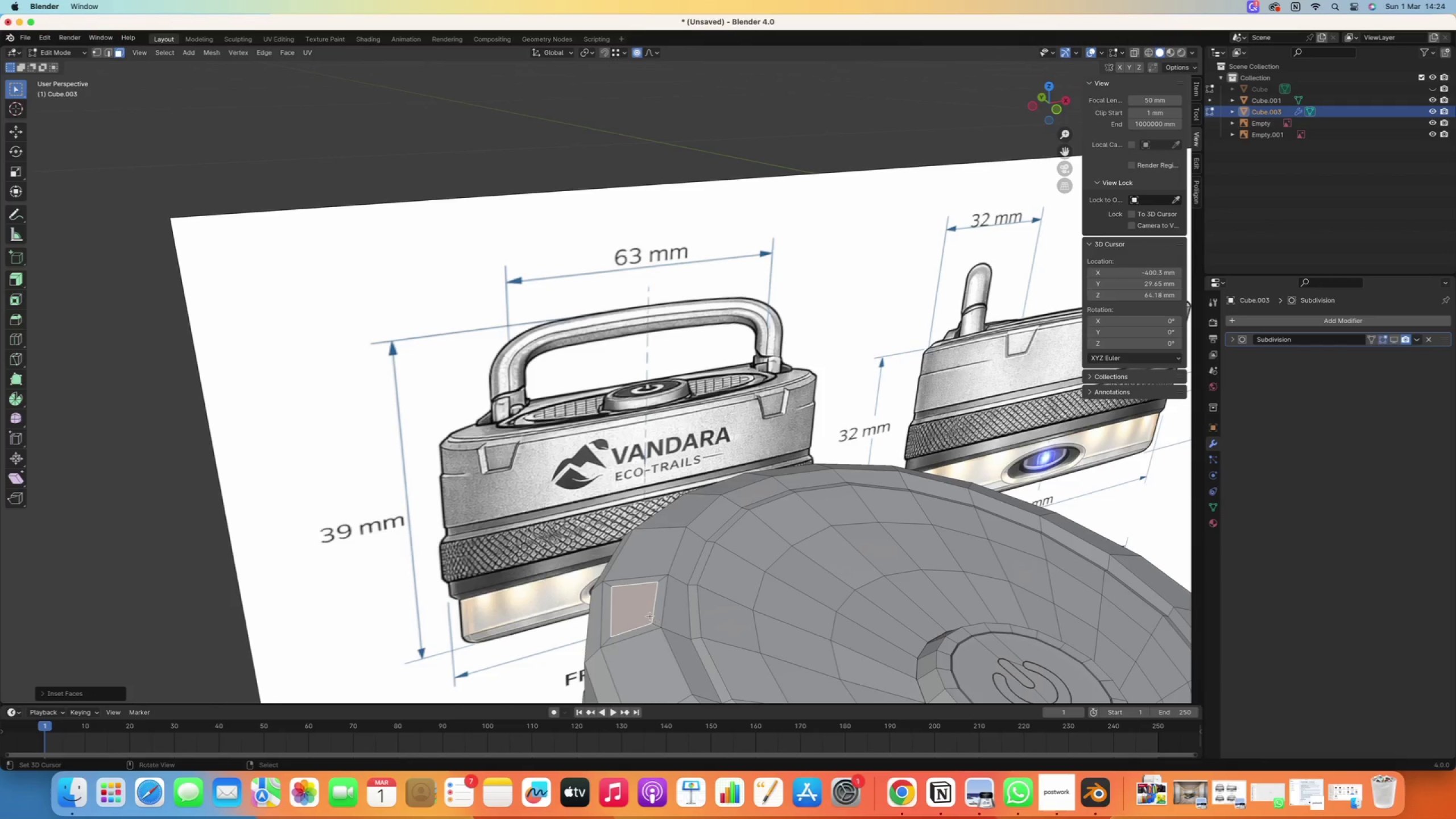 
key(Control+R)
 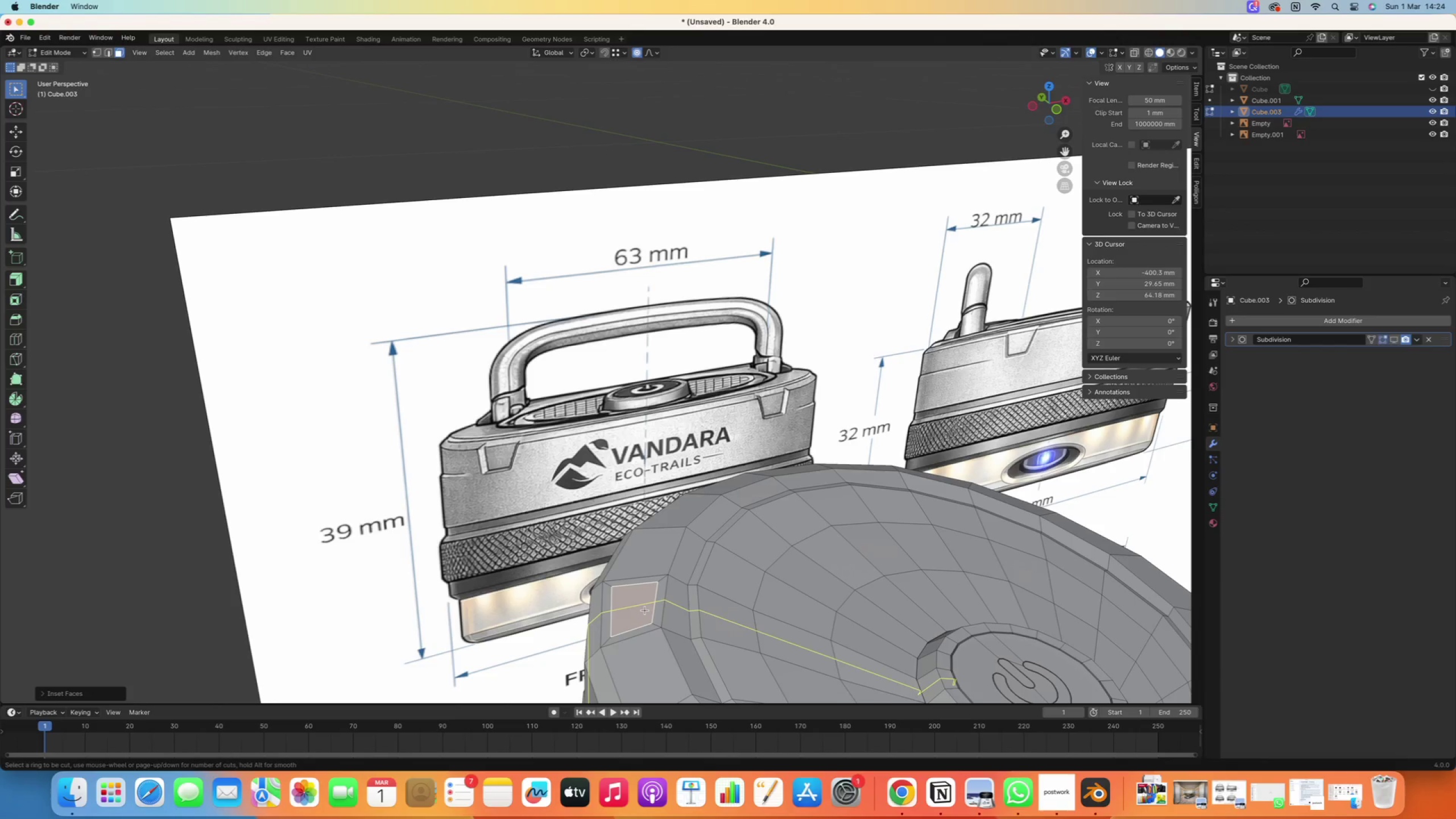 
right_click([645, 610])
 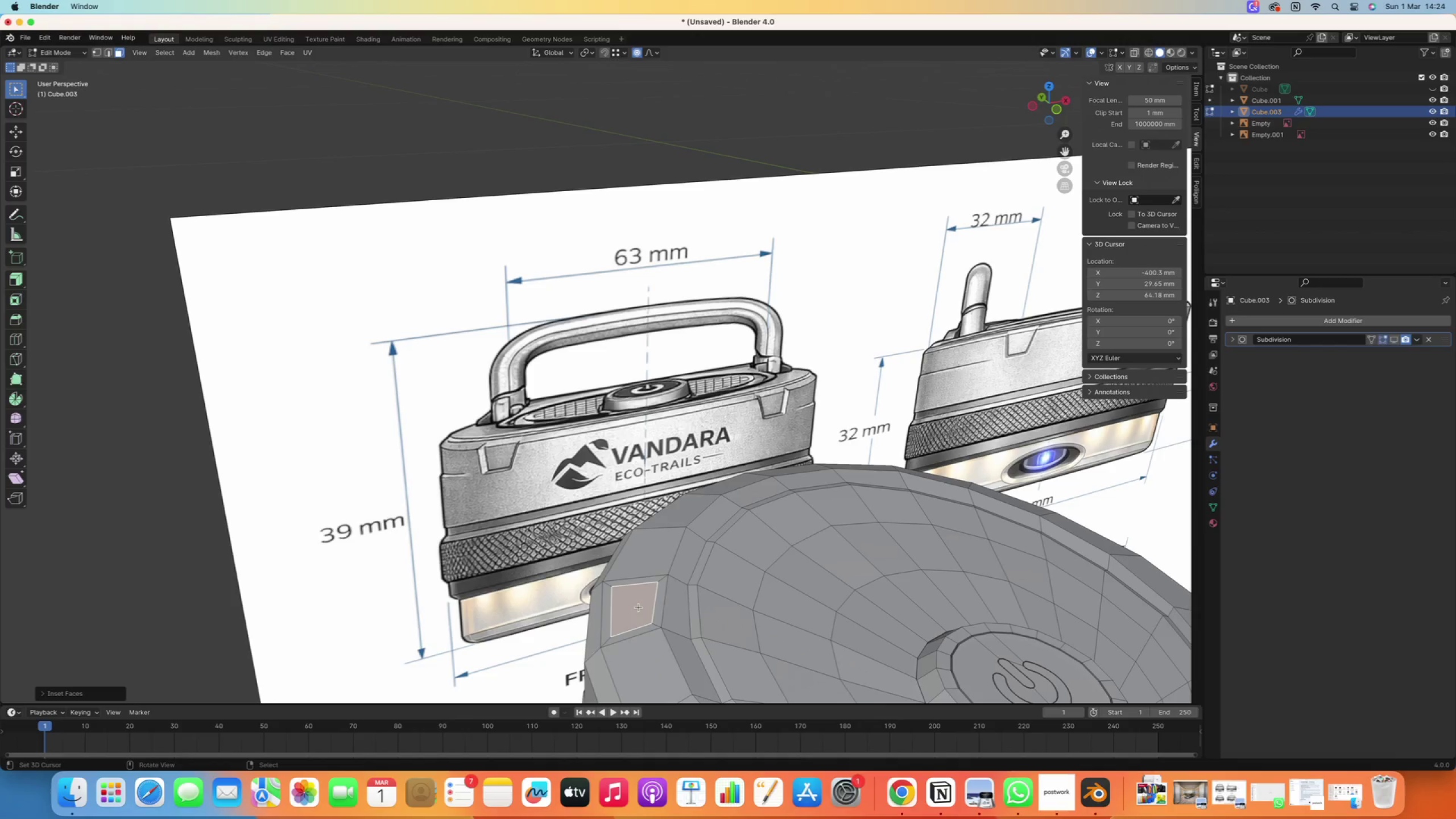 
hold_key(key=ShiftRight, duration=0.4)
 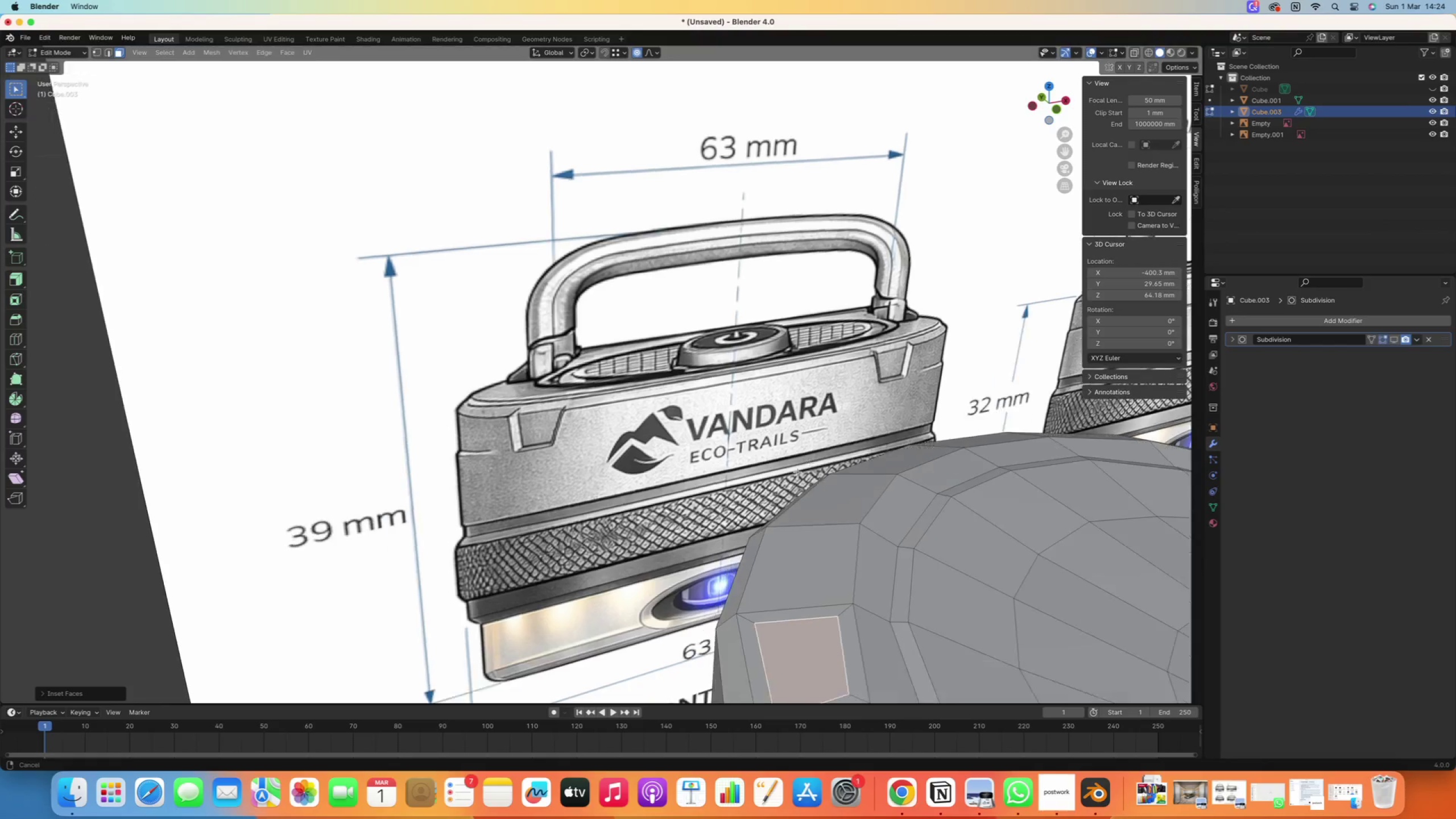 
scroll: coordinate [639, 607], scroll_direction: up, amount: 3.0
 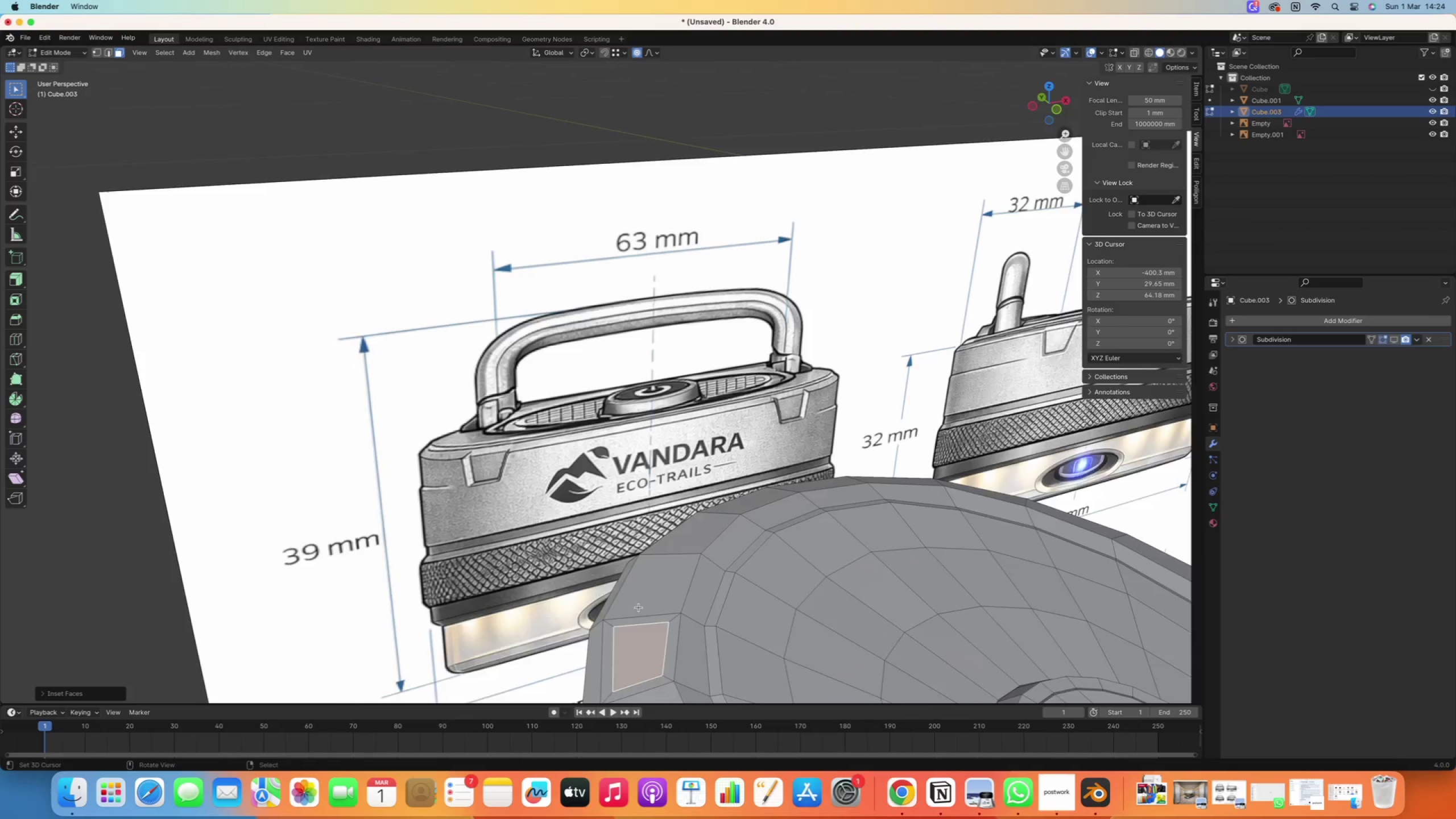 
scroll: coordinate [709, 549], scroll_direction: down, amount: 5.0
 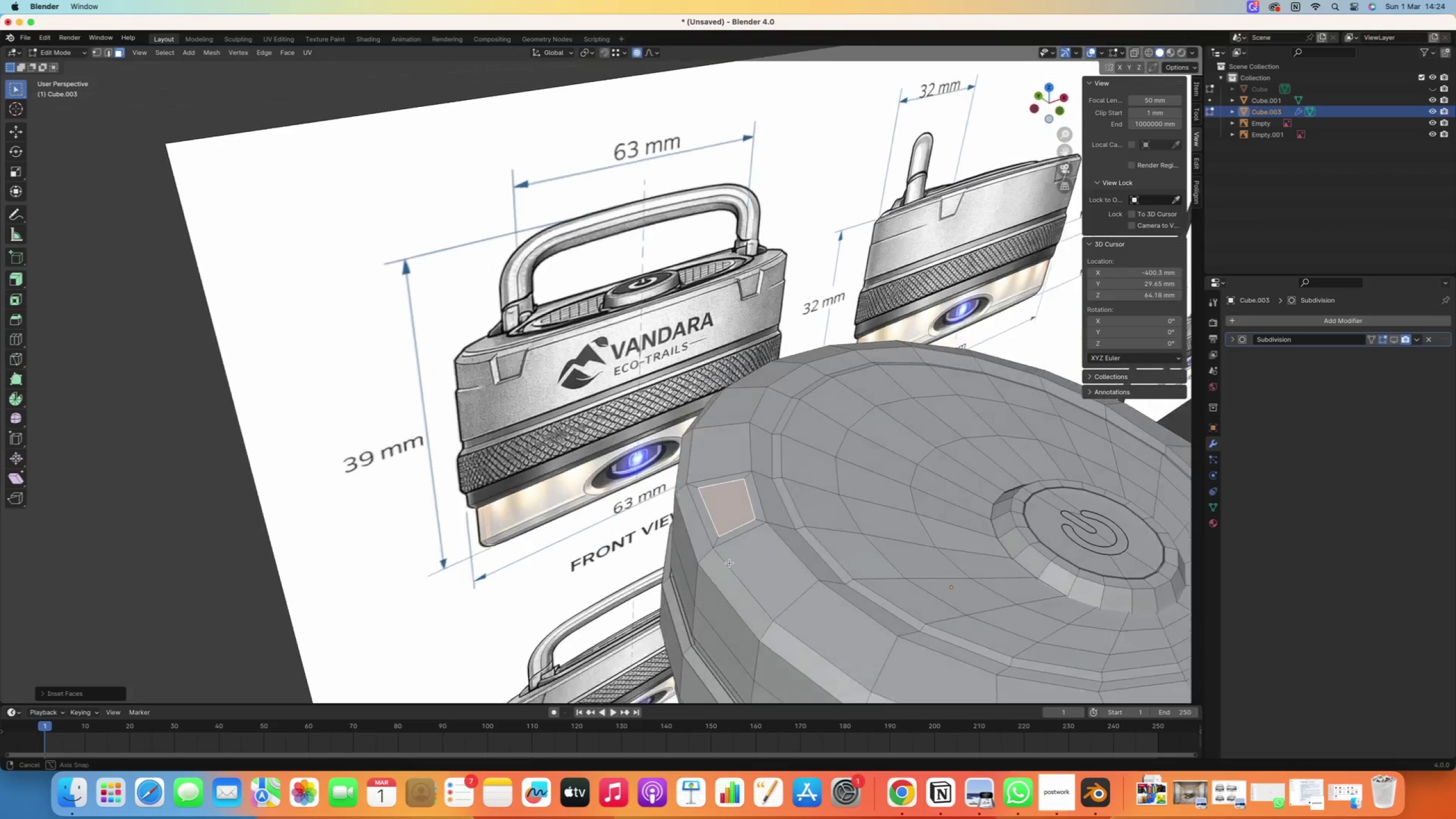 
scroll: coordinate [726, 508], scroll_direction: up, amount: 5.0
 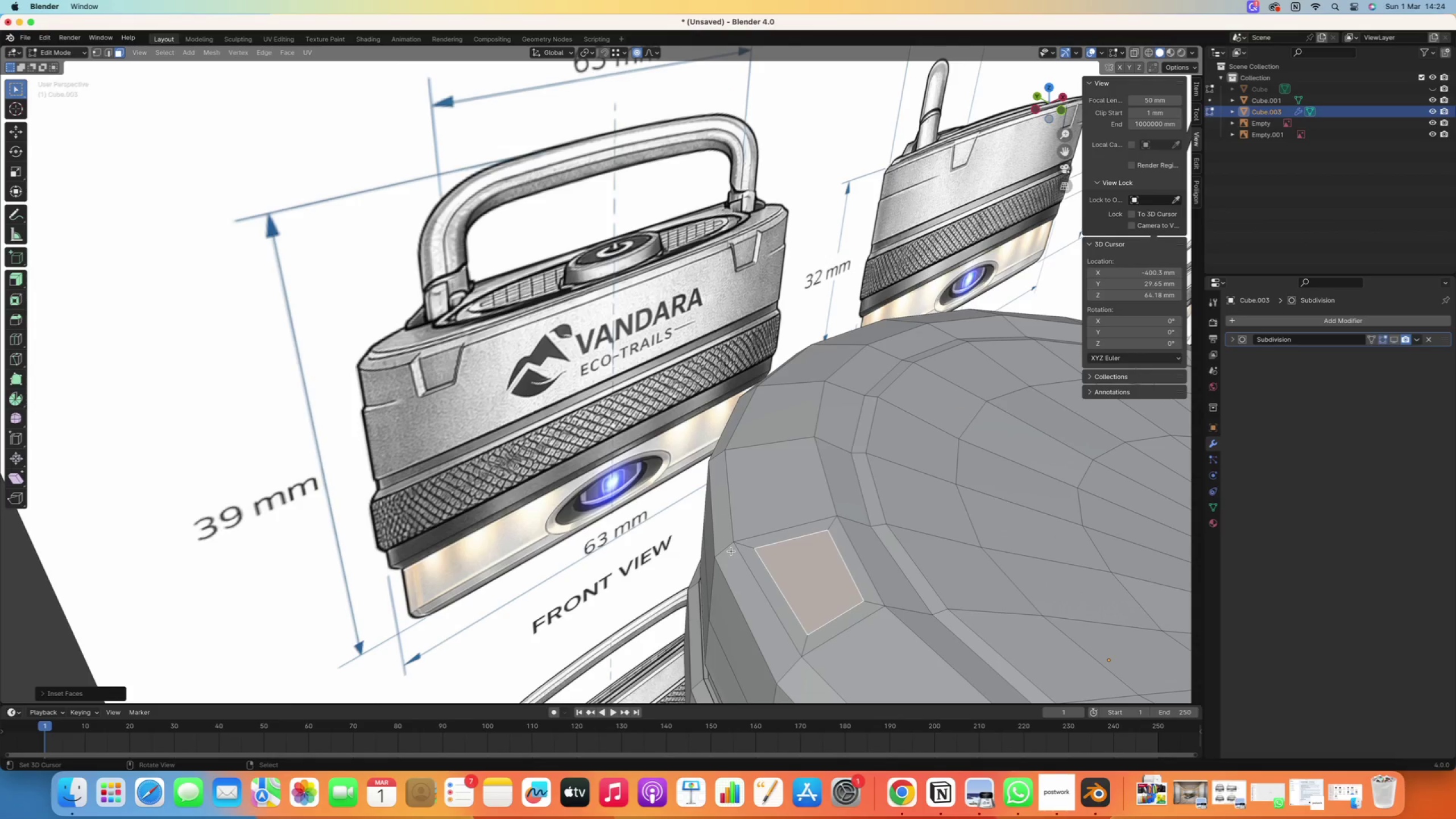 
key(K)
 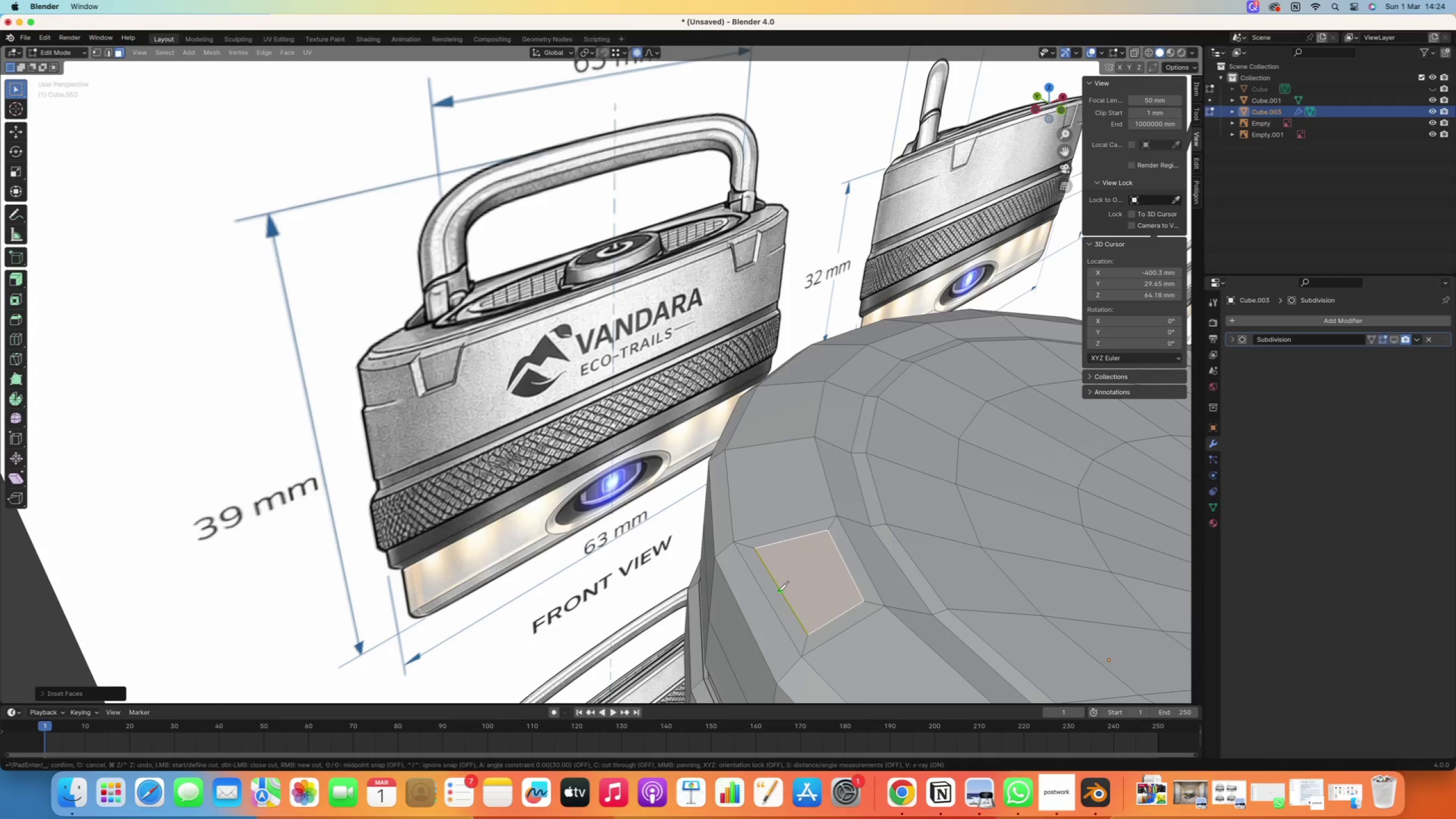 
left_click([779, 590])
 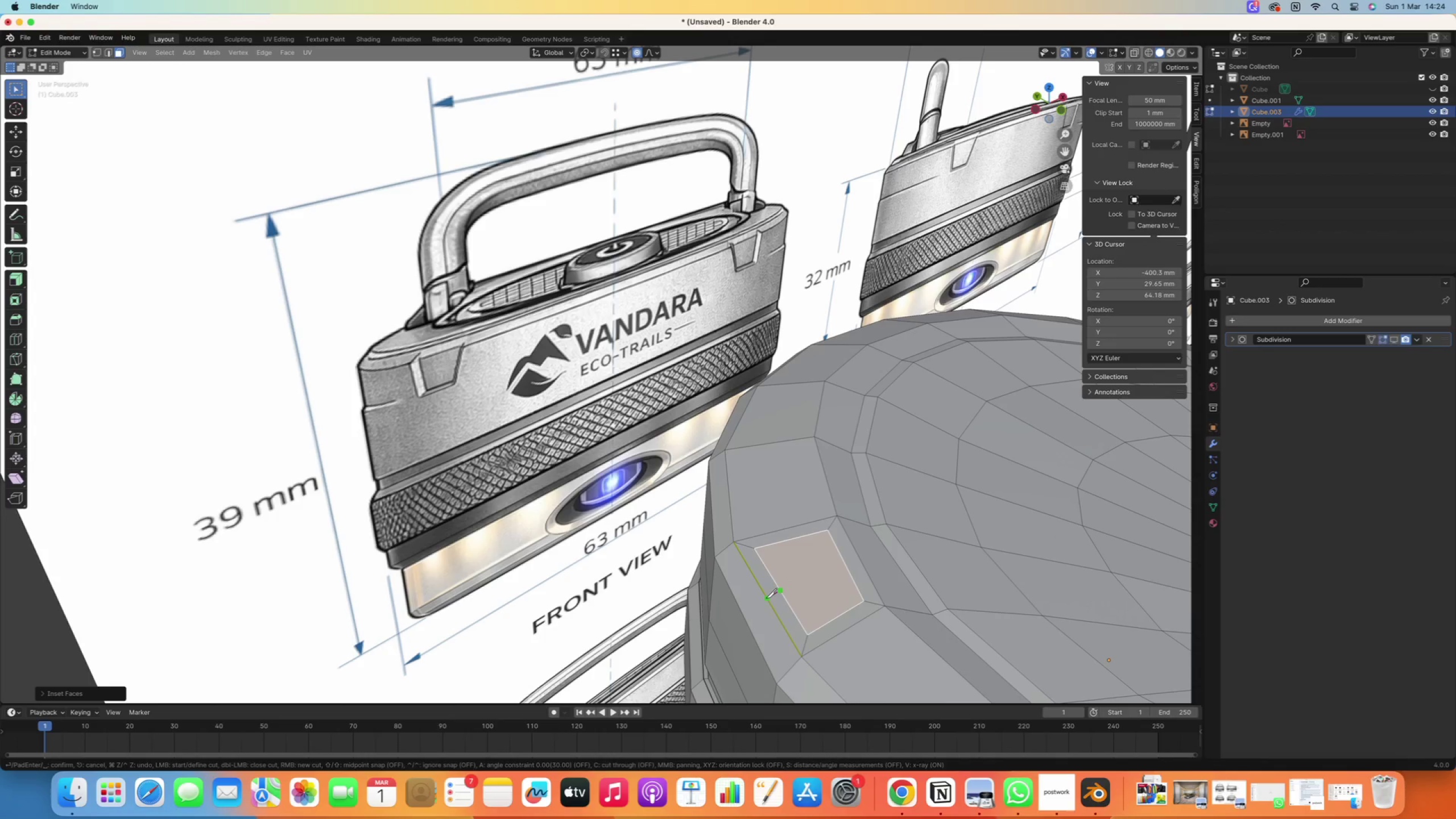 
left_click([766, 599])
 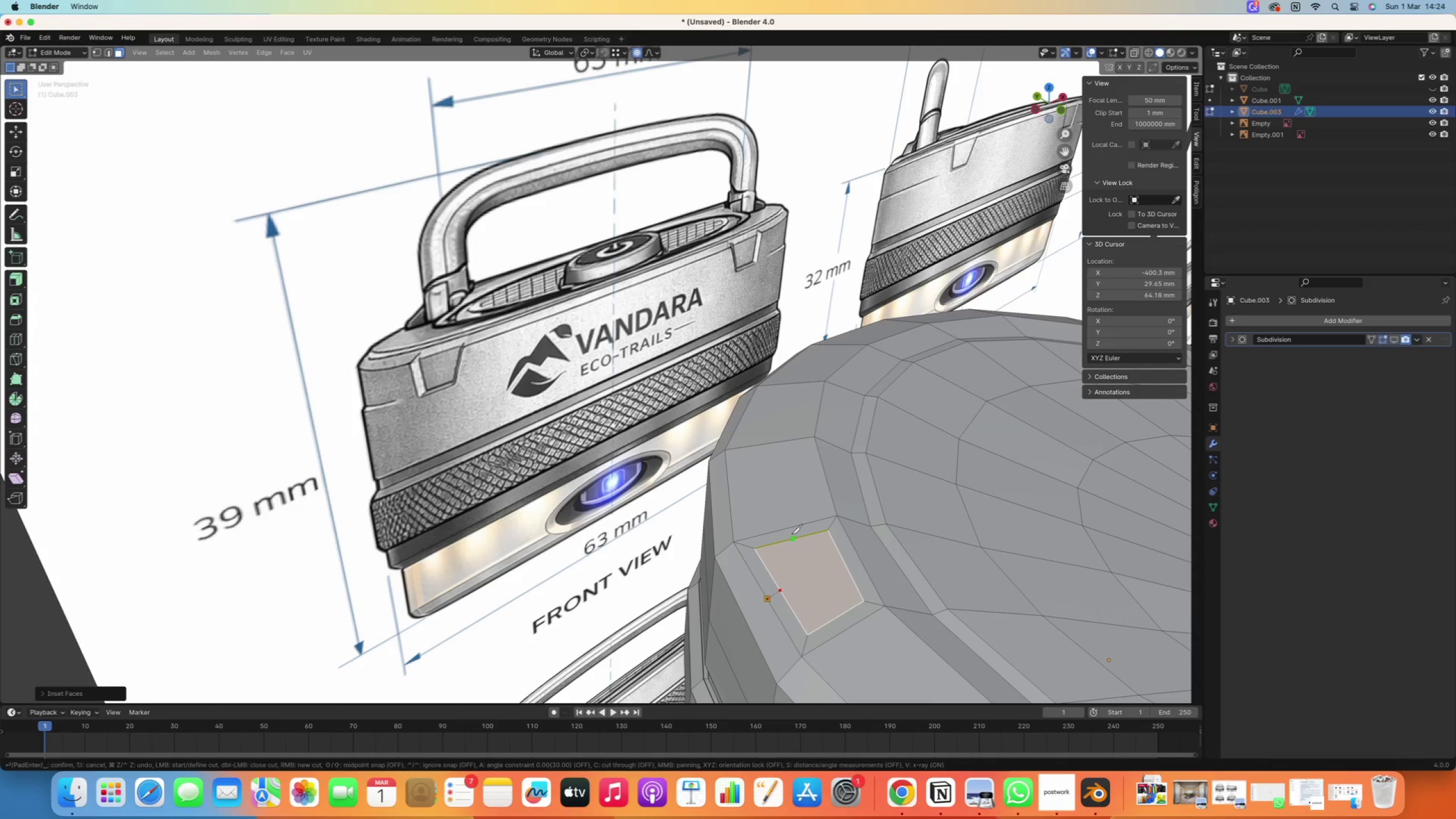 
left_click([792, 535])
 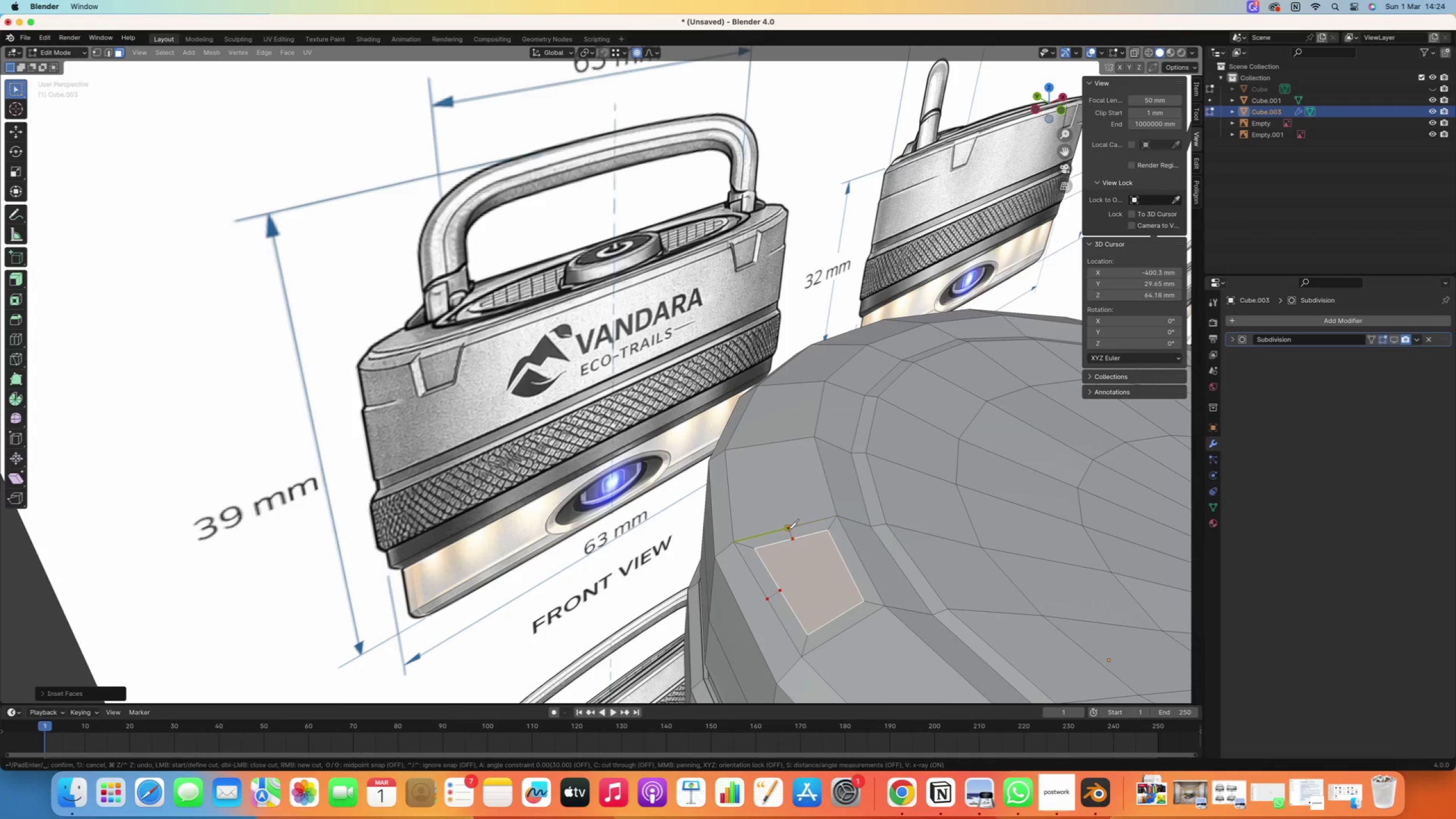 
left_click([788, 529])
 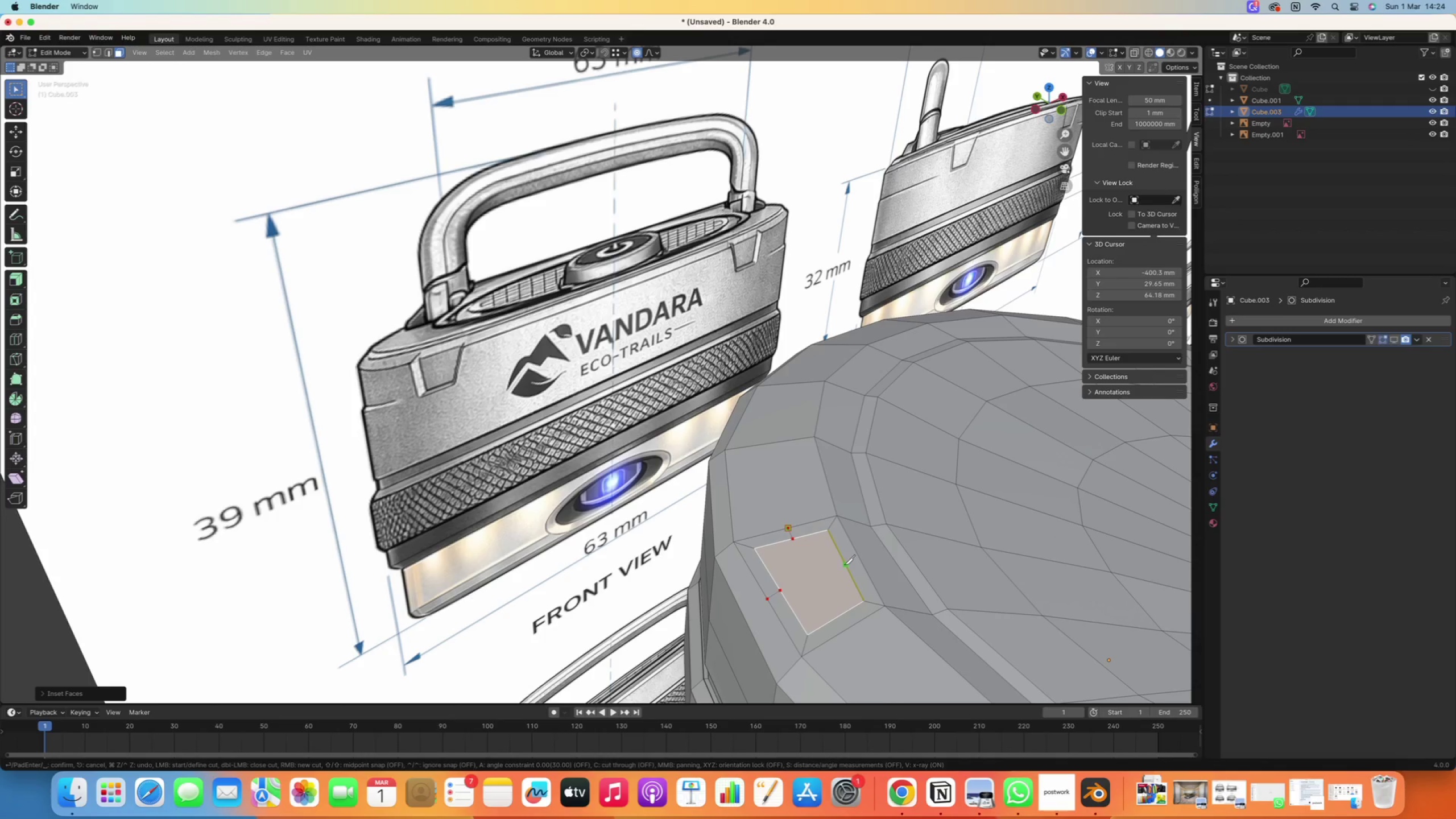 
left_click([844, 565])
 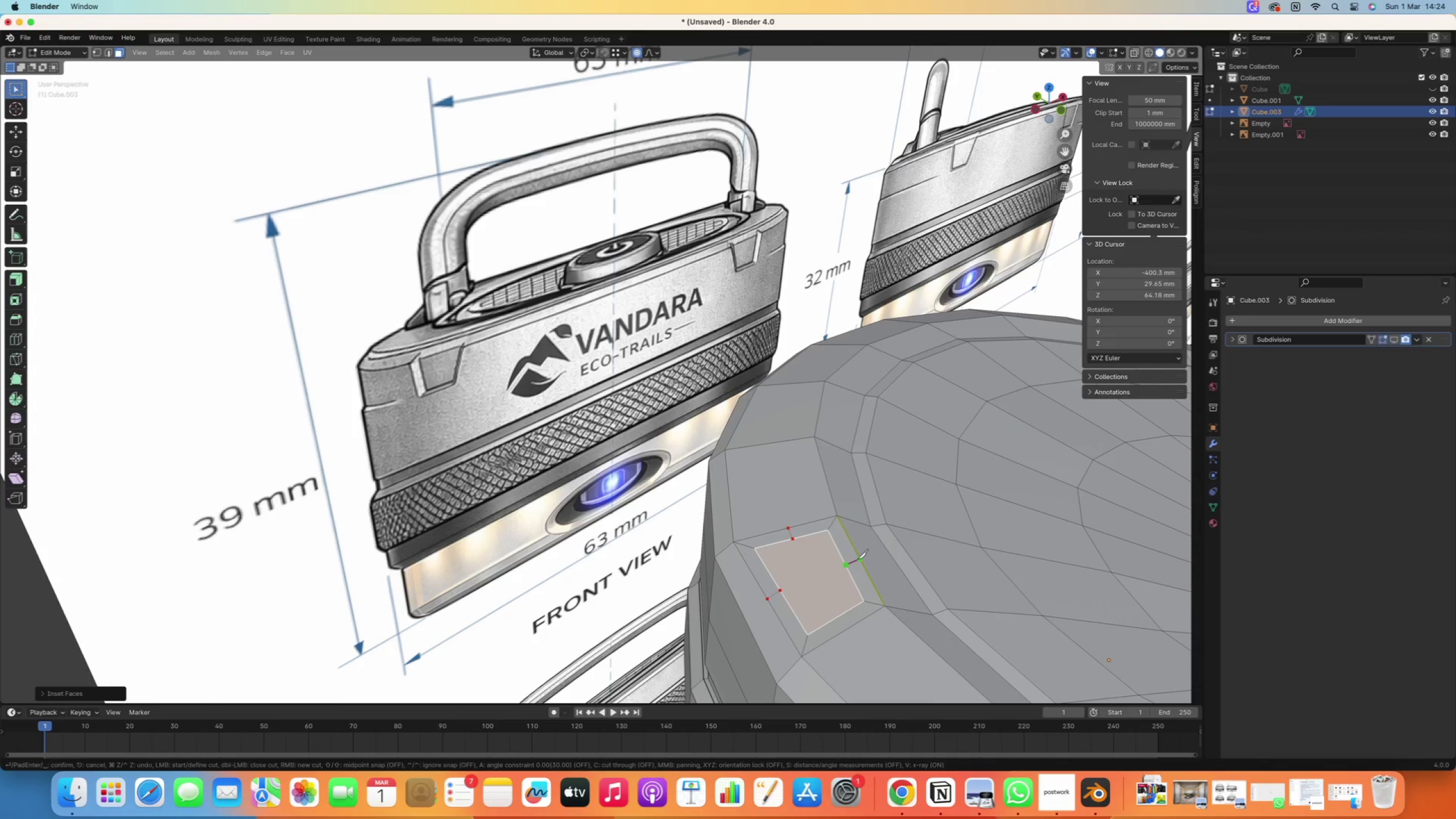 
left_click([858, 559])
 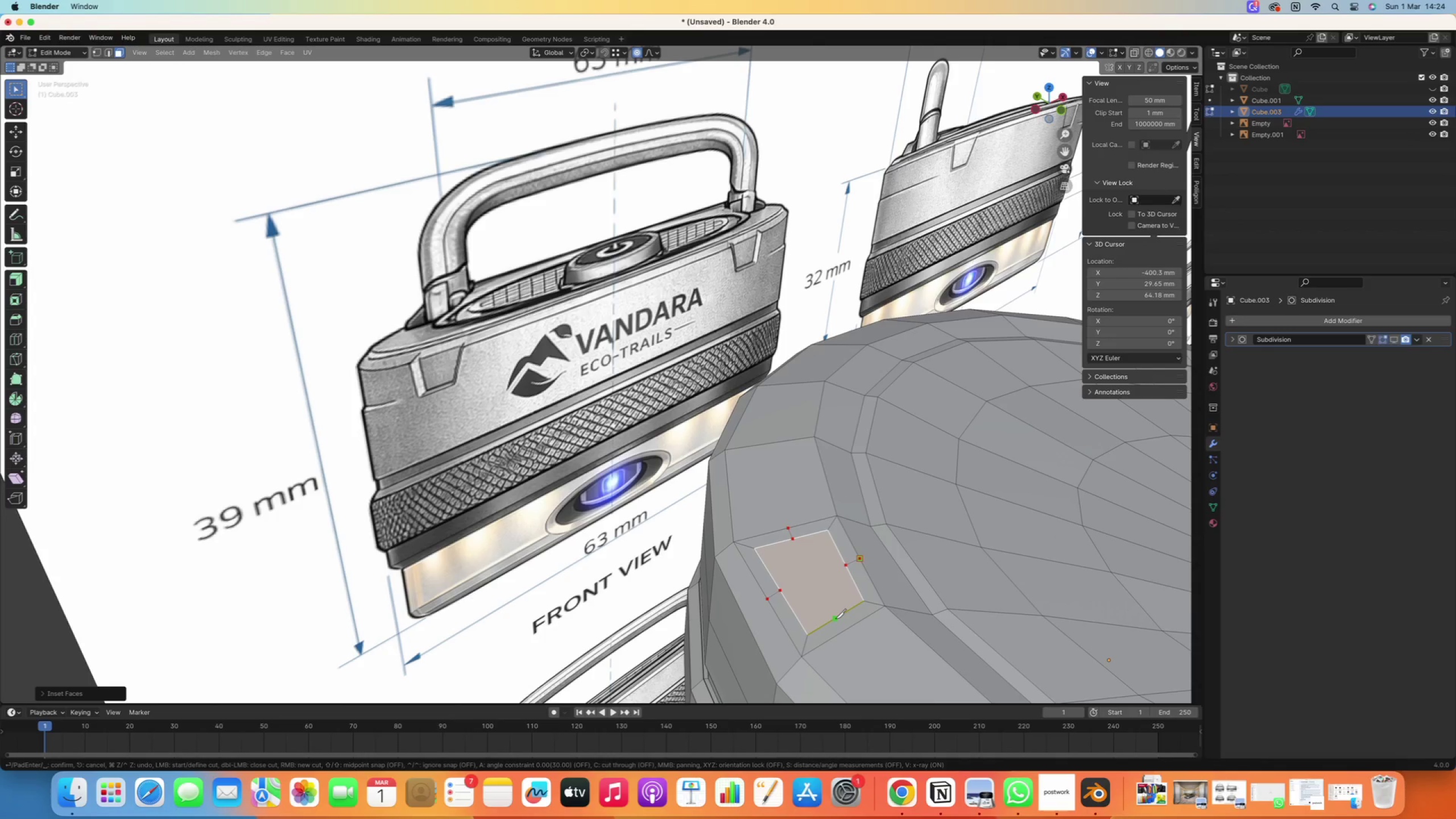 
left_click([835, 619])
 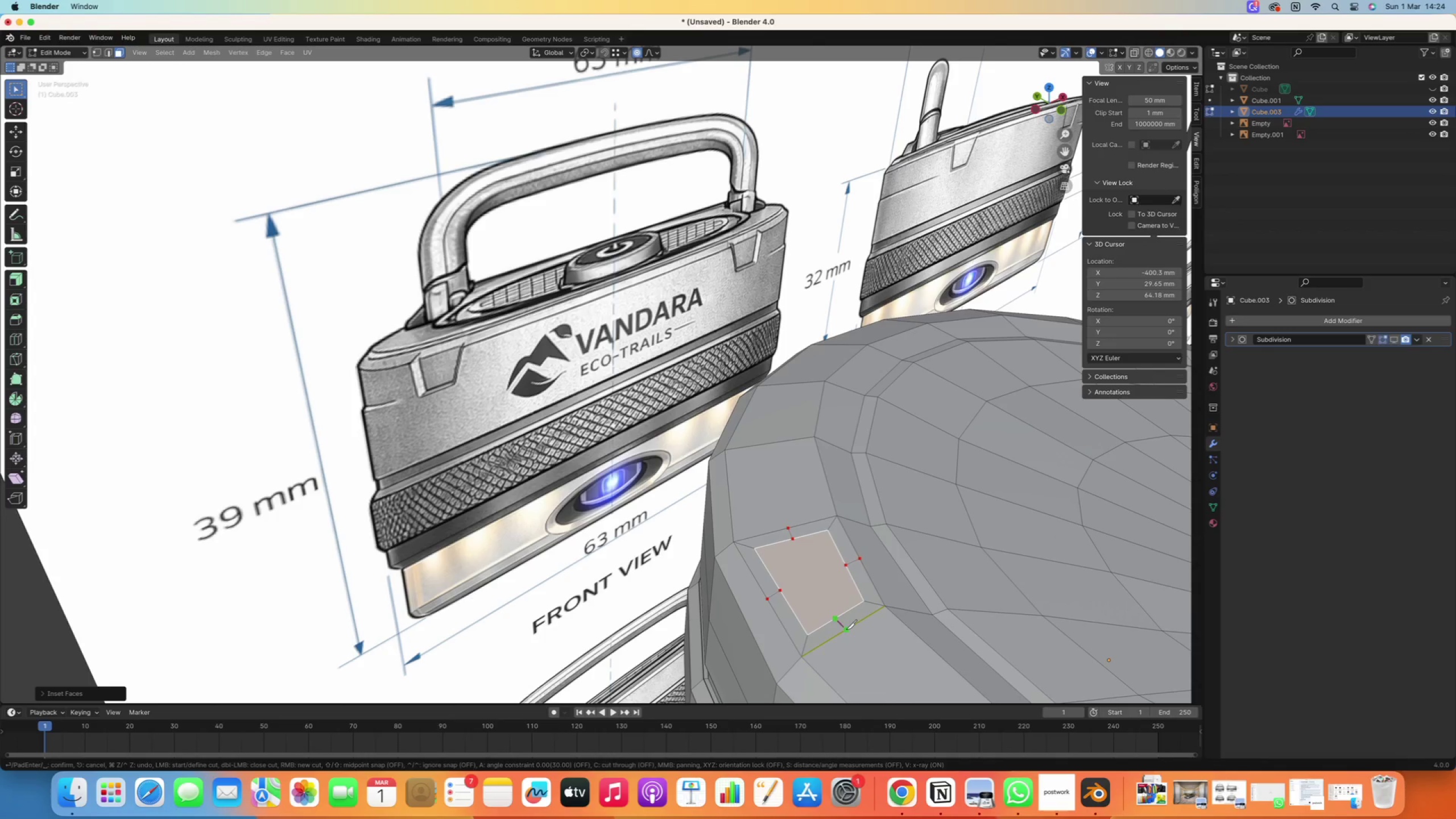 
left_click([846, 630])
 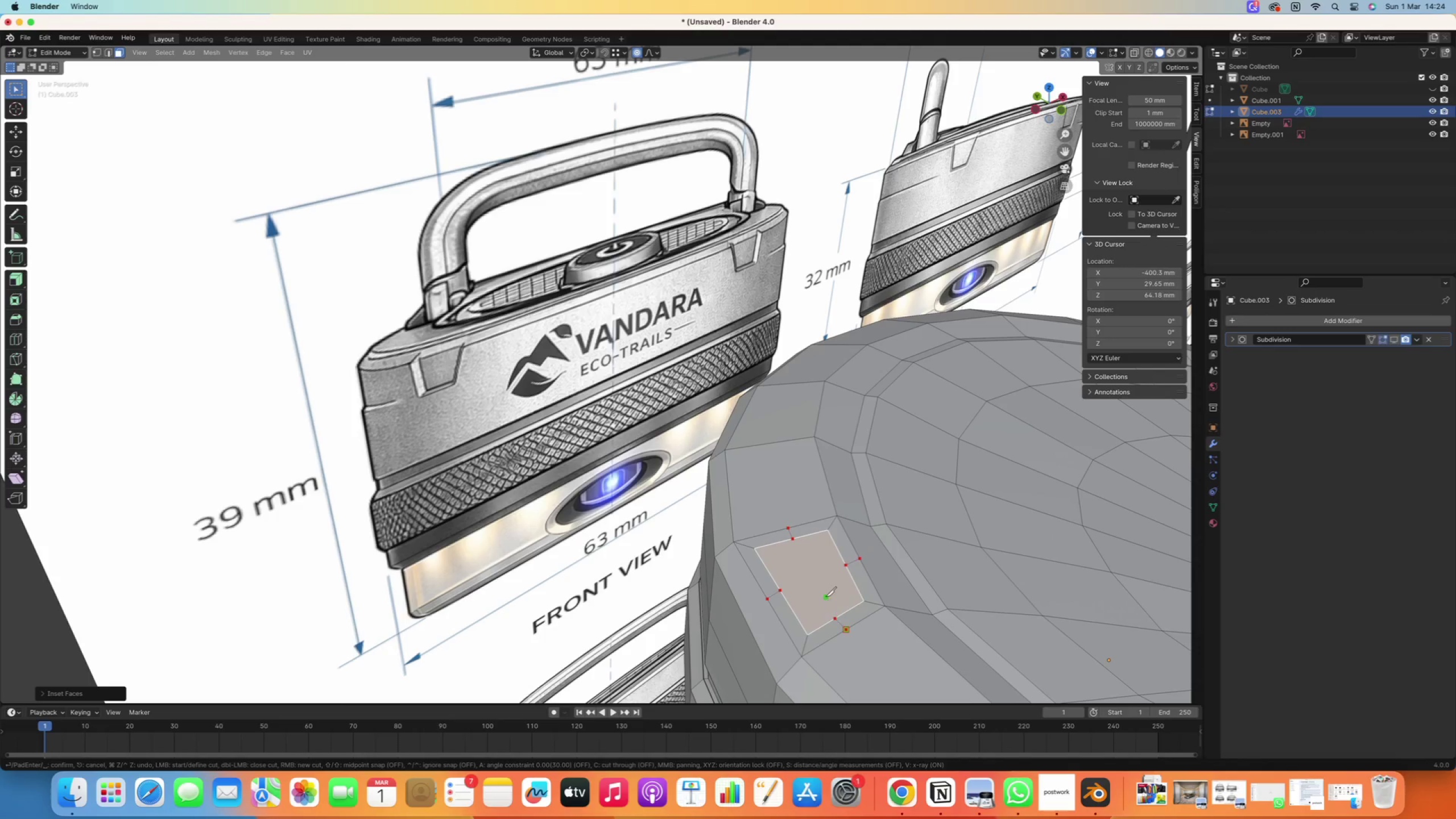 
key(Enter)
 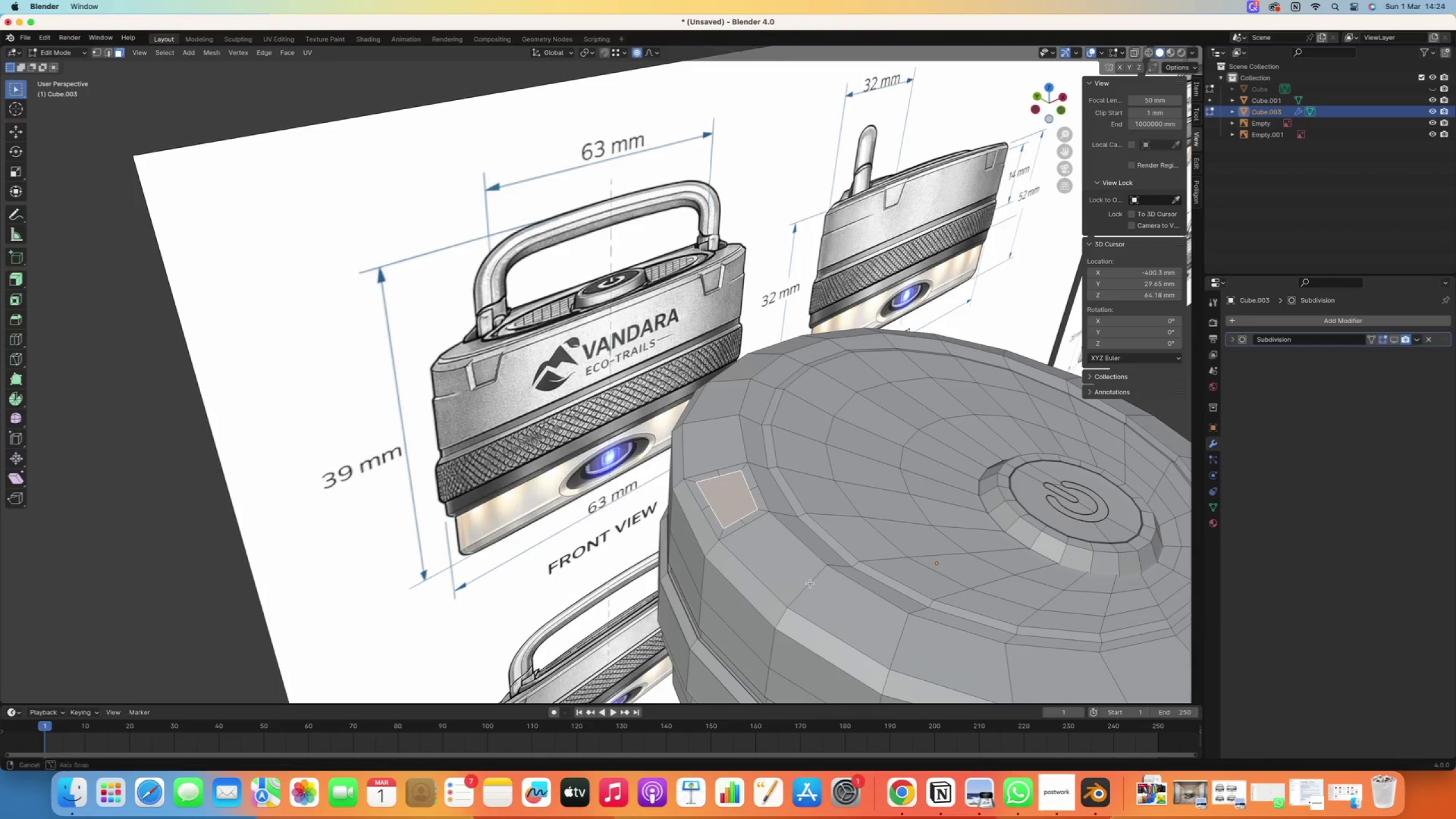 
scroll: coordinate [810, 584], scroll_direction: down, amount: 4.0
 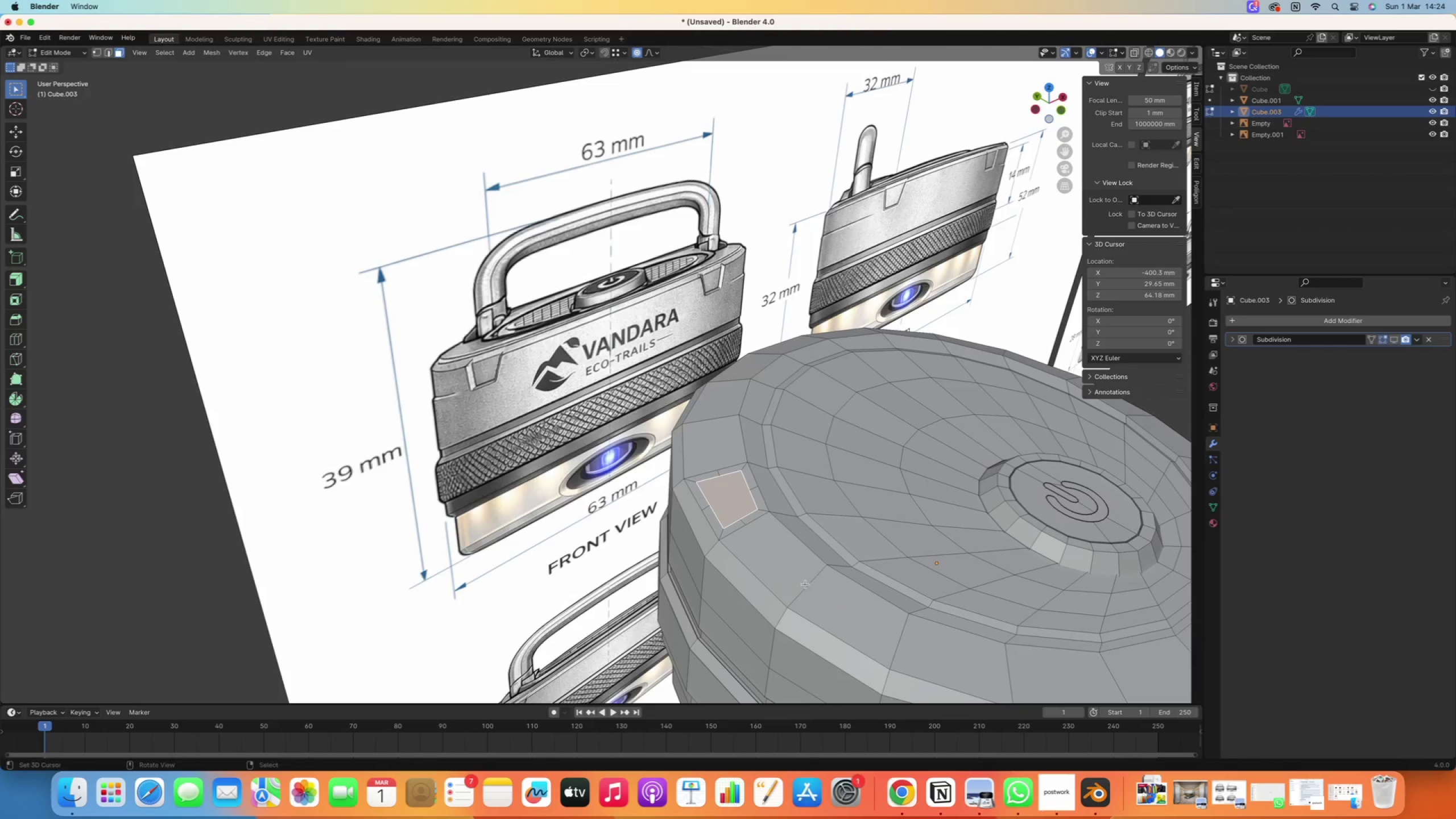 
scroll: coordinate [741, 490], scroll_direction: up, amount: 4.0
 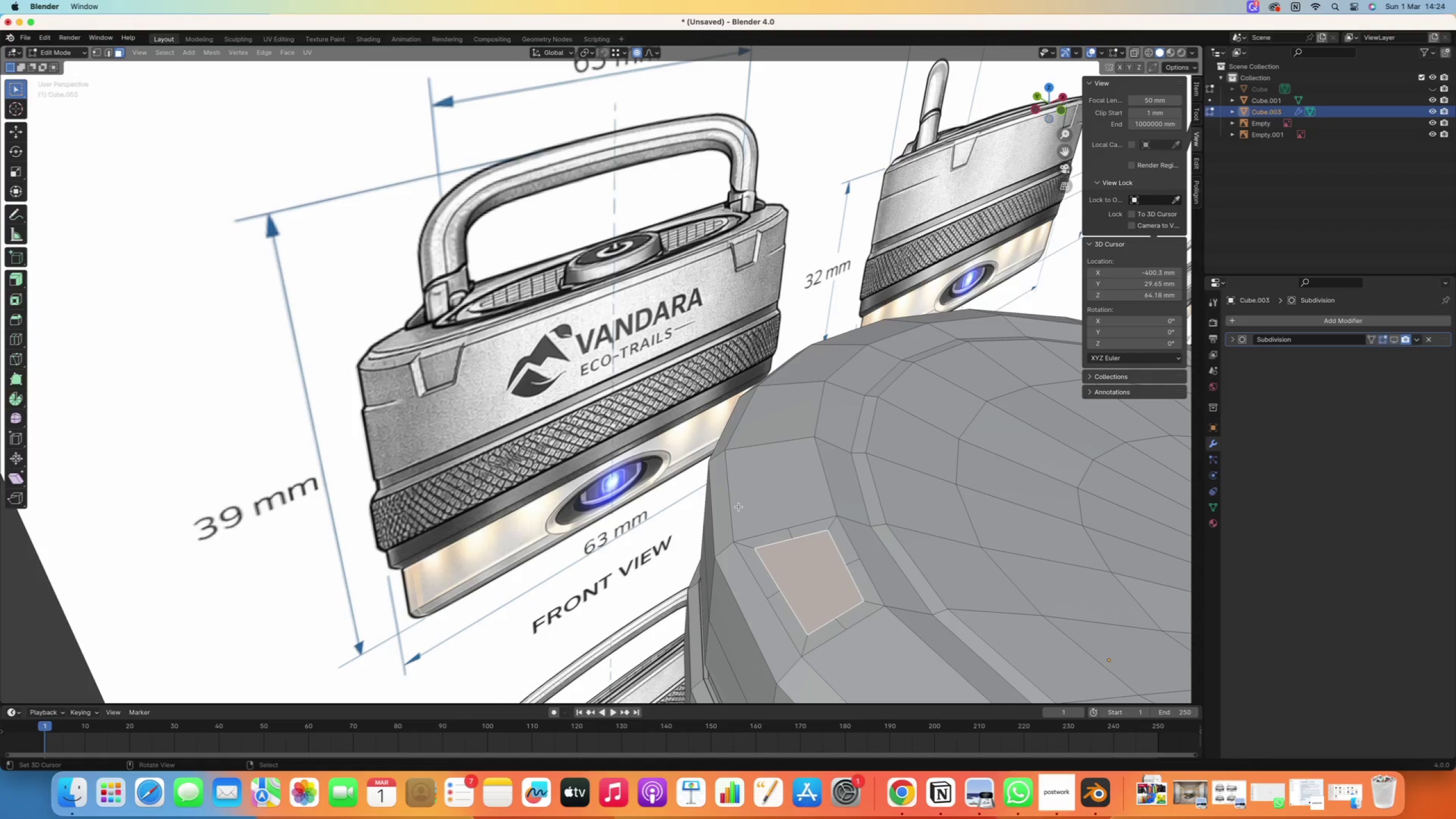 
key(1)
 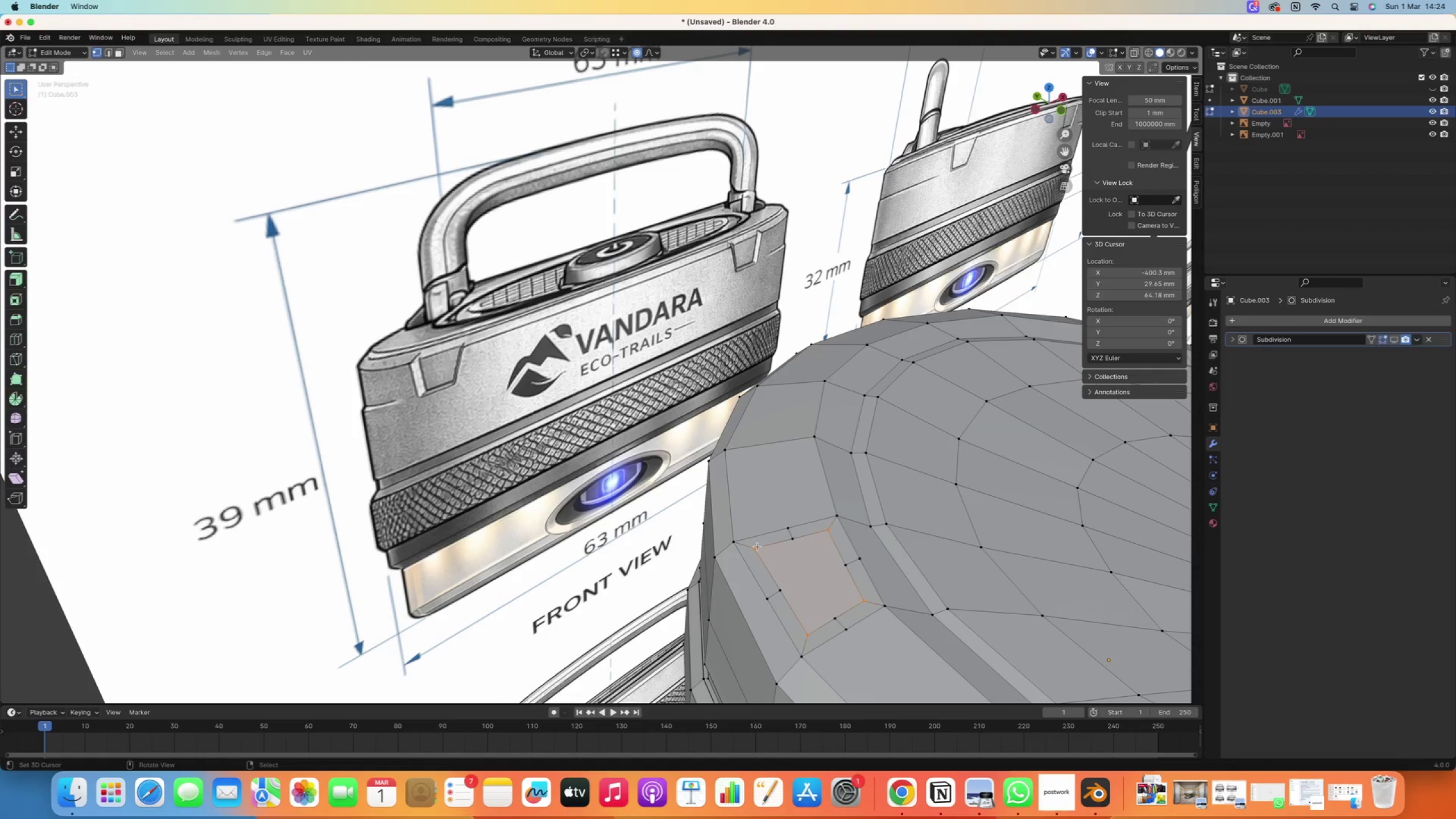 
right_click([758, 547])
 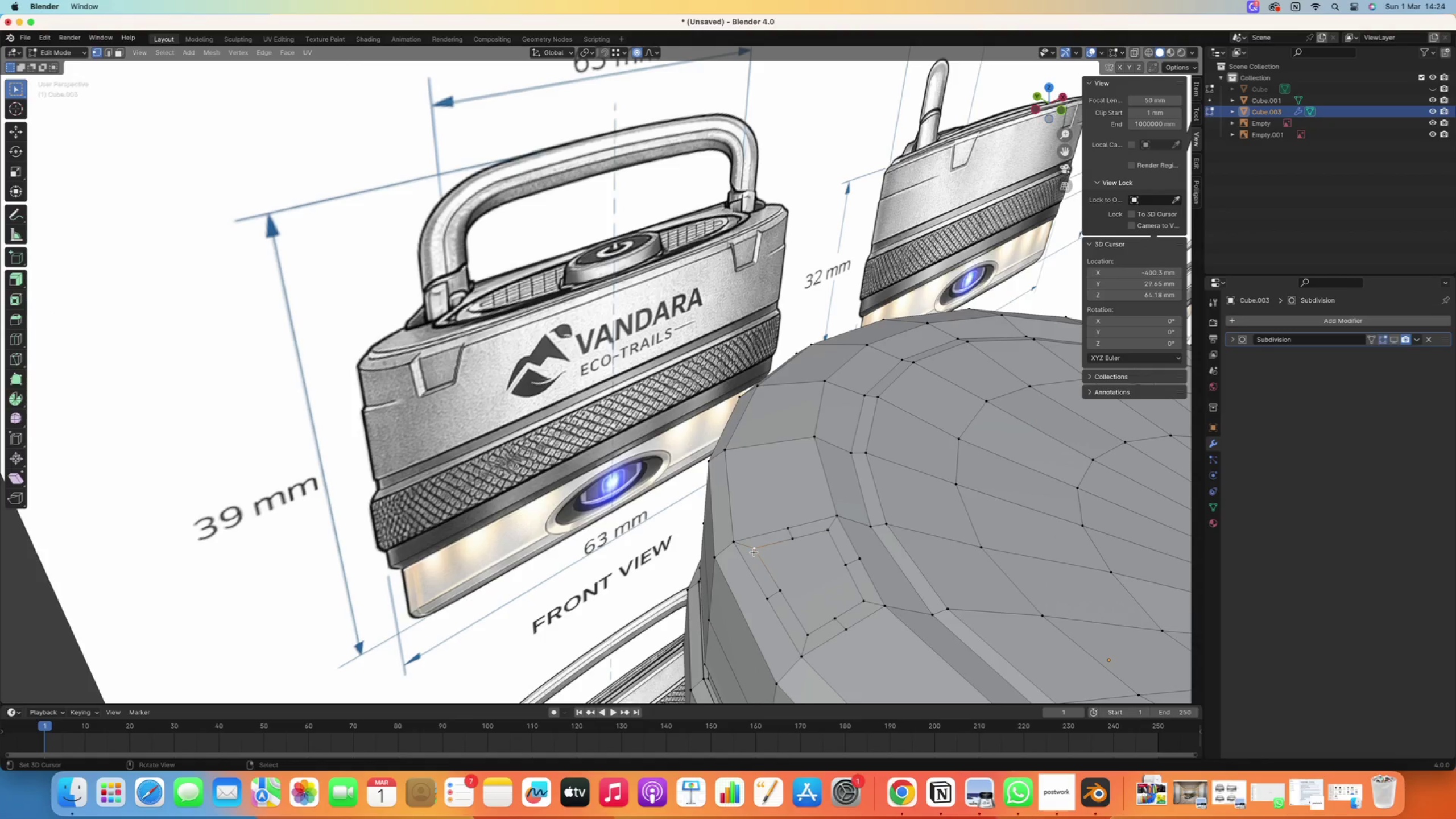 
key(G)
 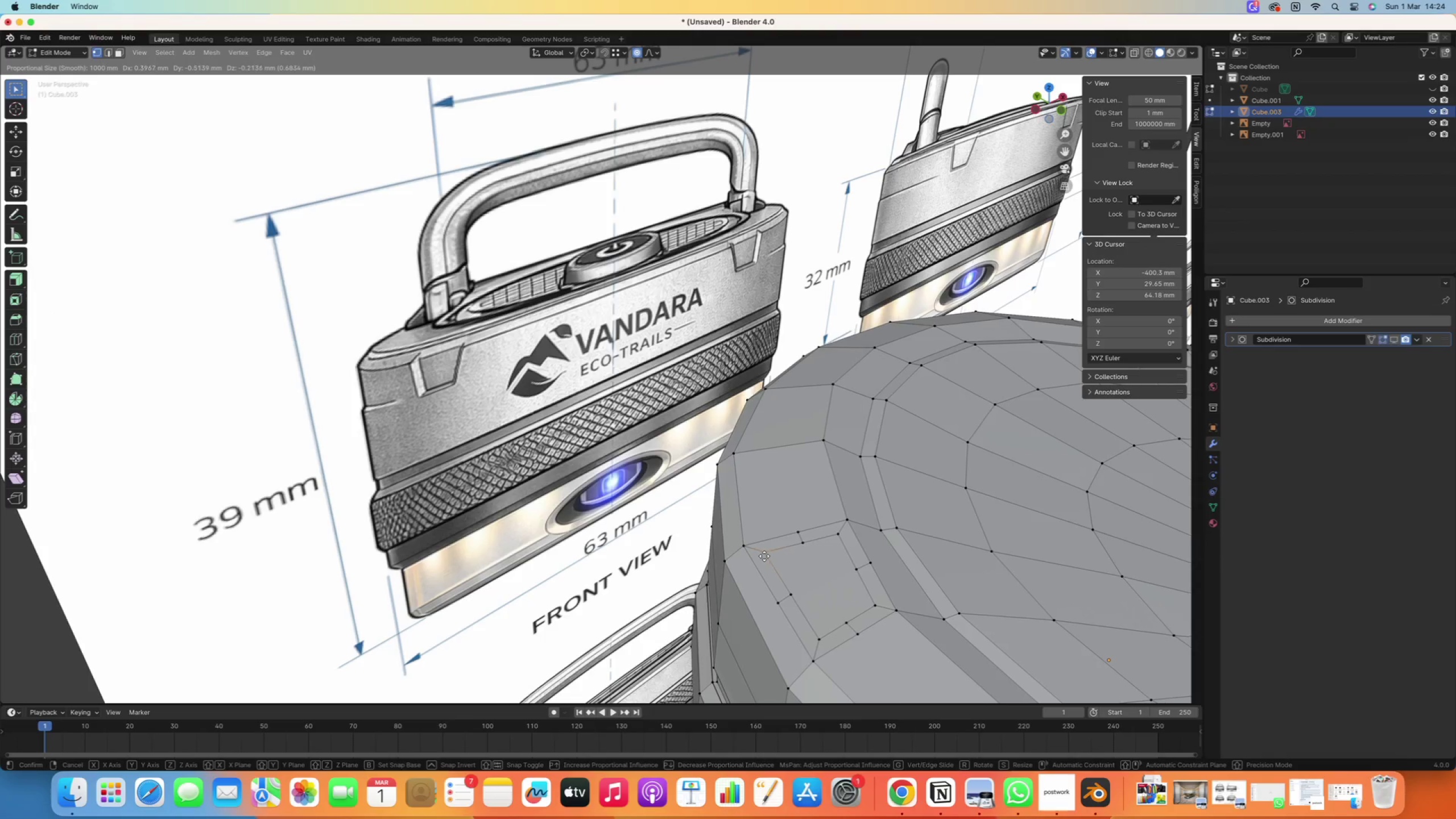 
right_click([738, 547])
 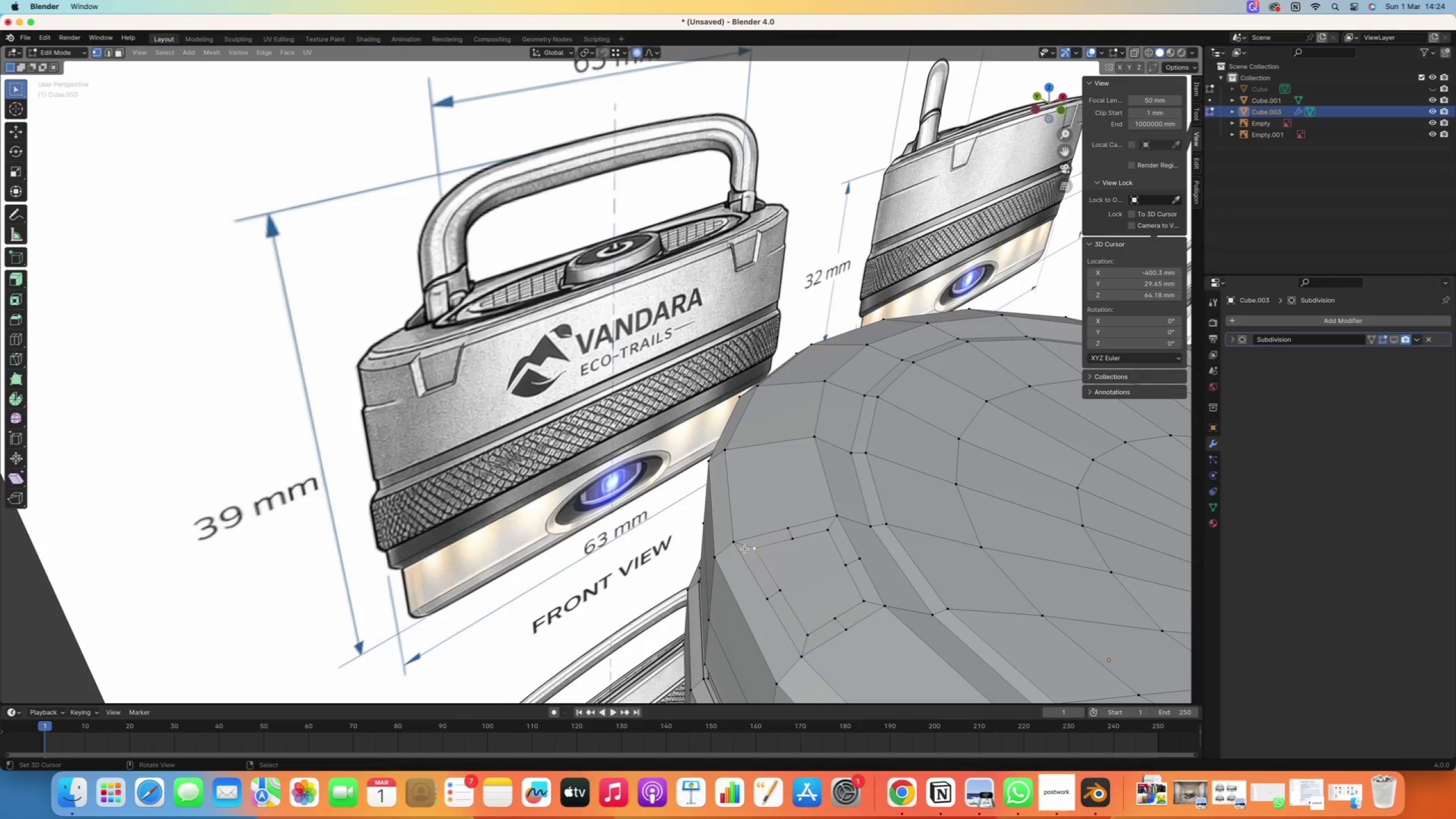 
key(G)
 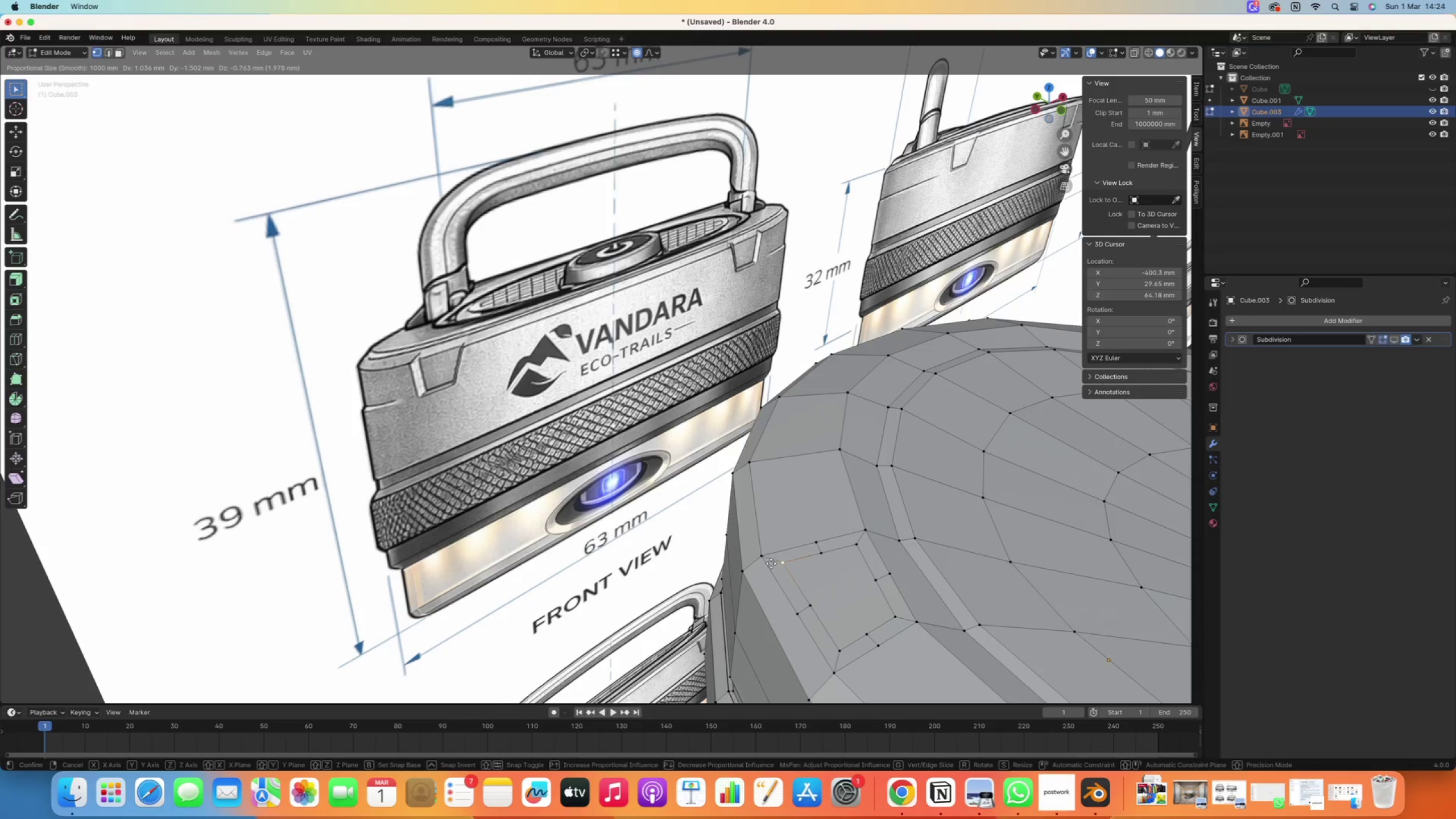 
right_click([764, 562])
 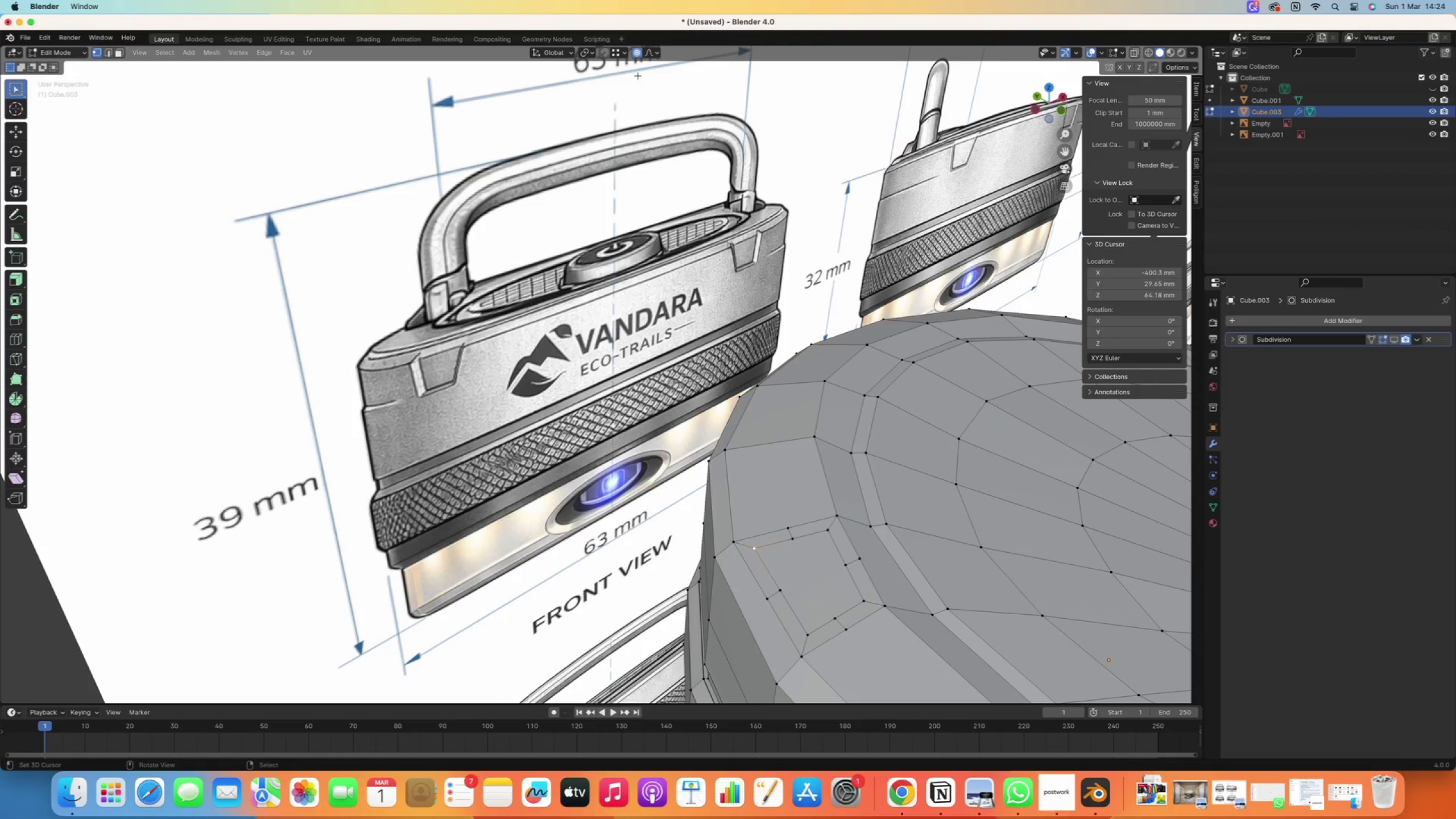 
left_click([640, 58])
 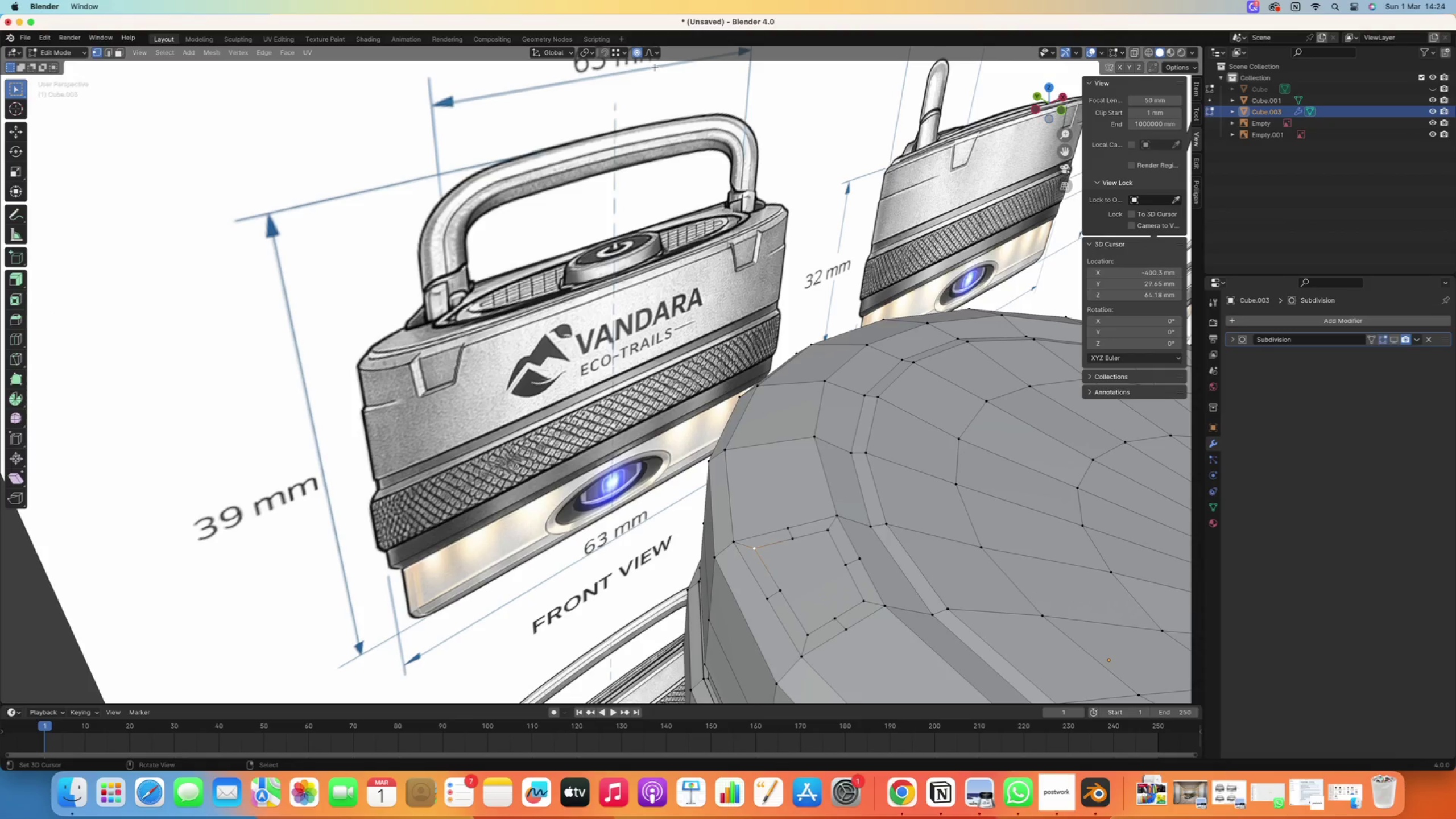 
left_click([642, 52])
 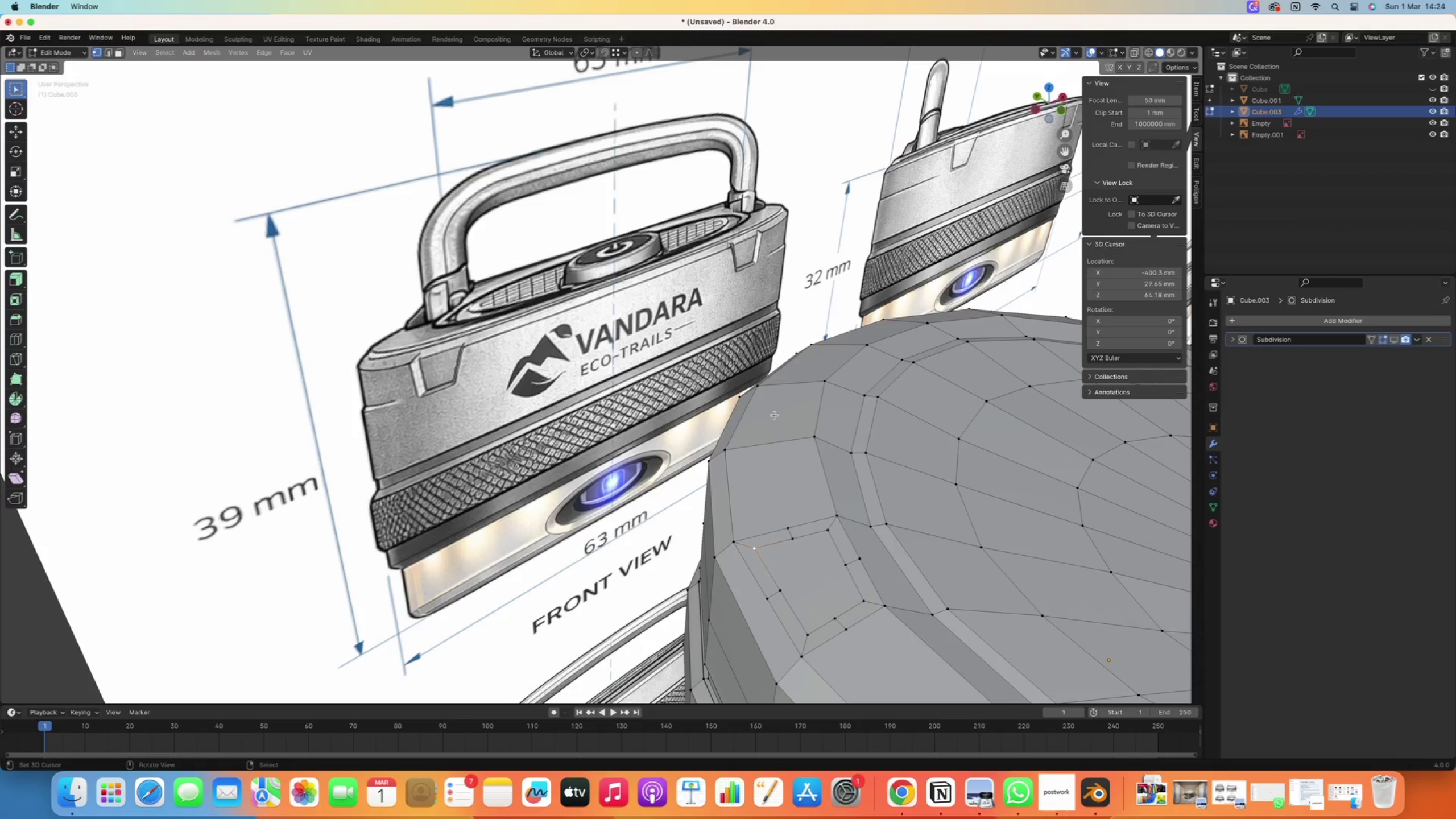 
key(G)
 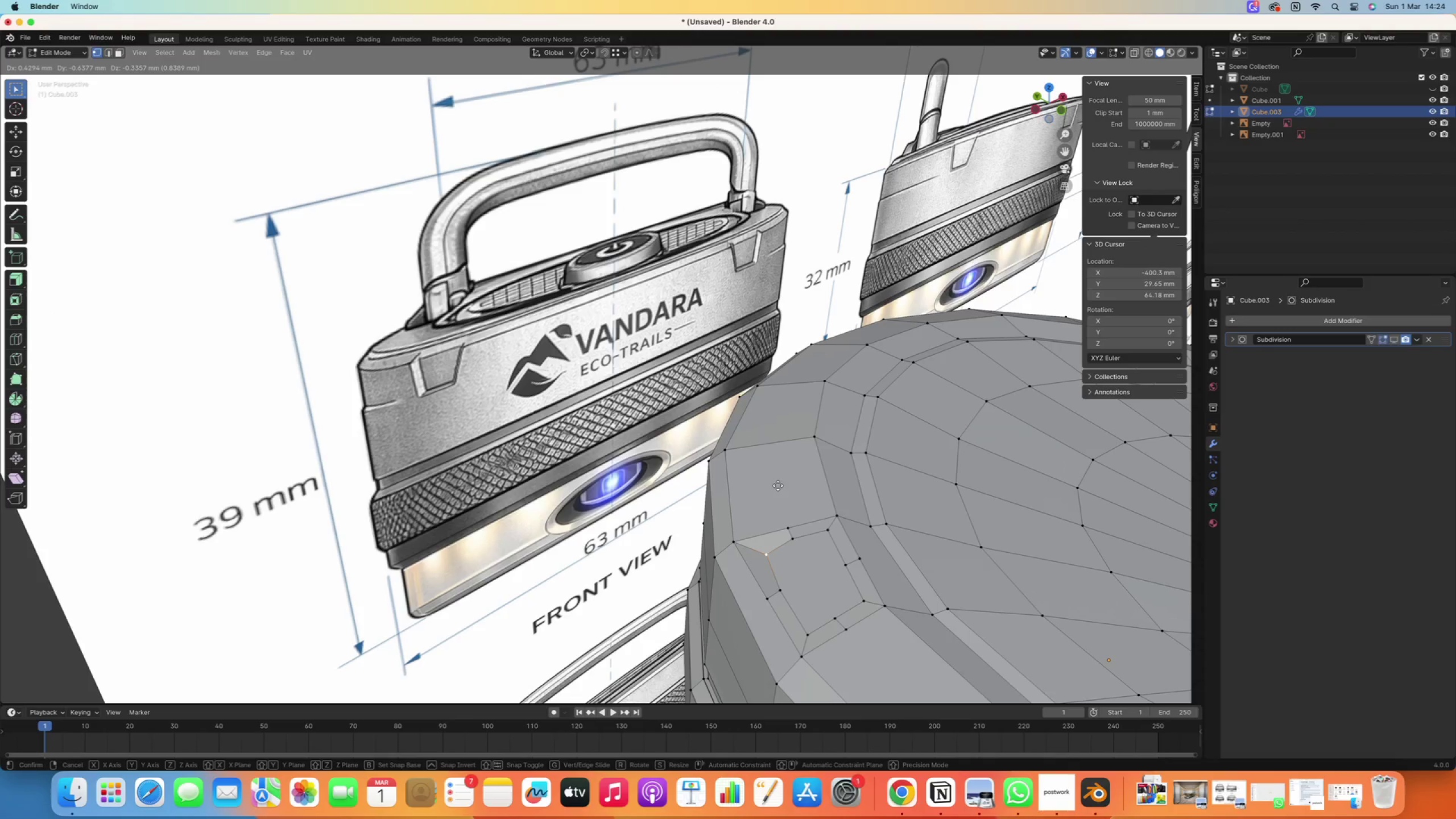 
right_click([778, 486])
 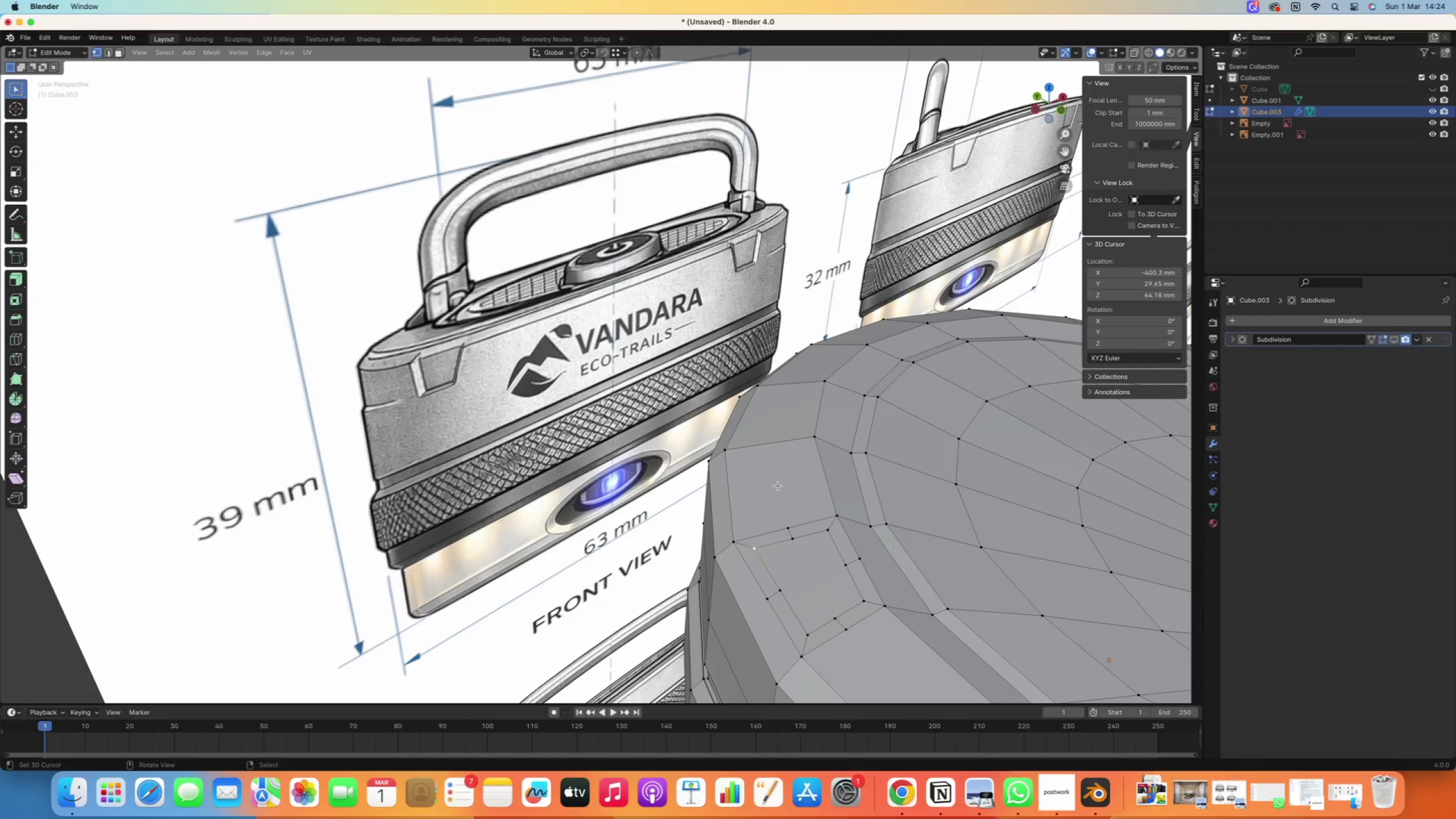 
key(Numpad7)
 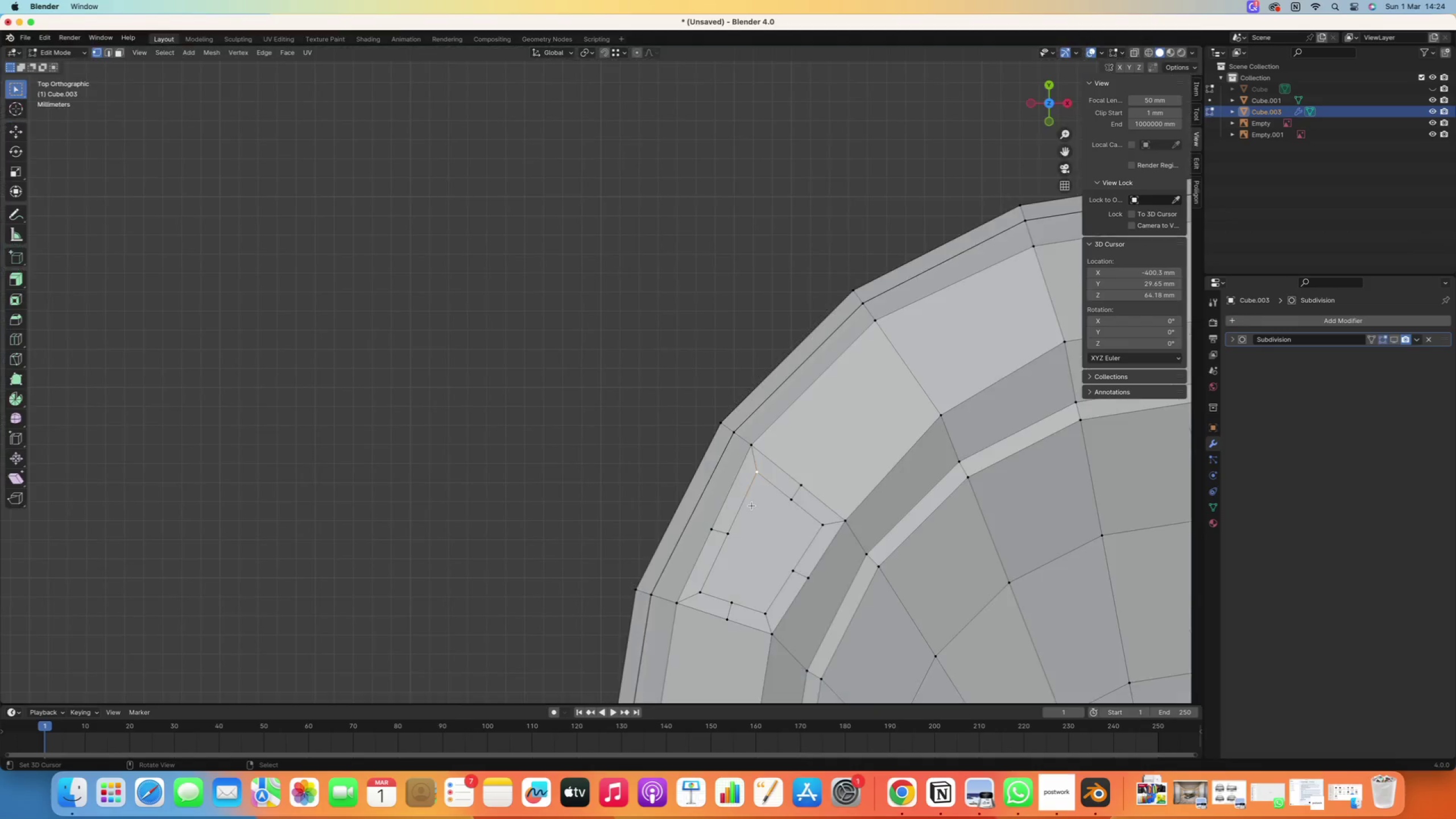 
scroll: coordinate [725, 526], scroll_direction: up, amount: 5.0
 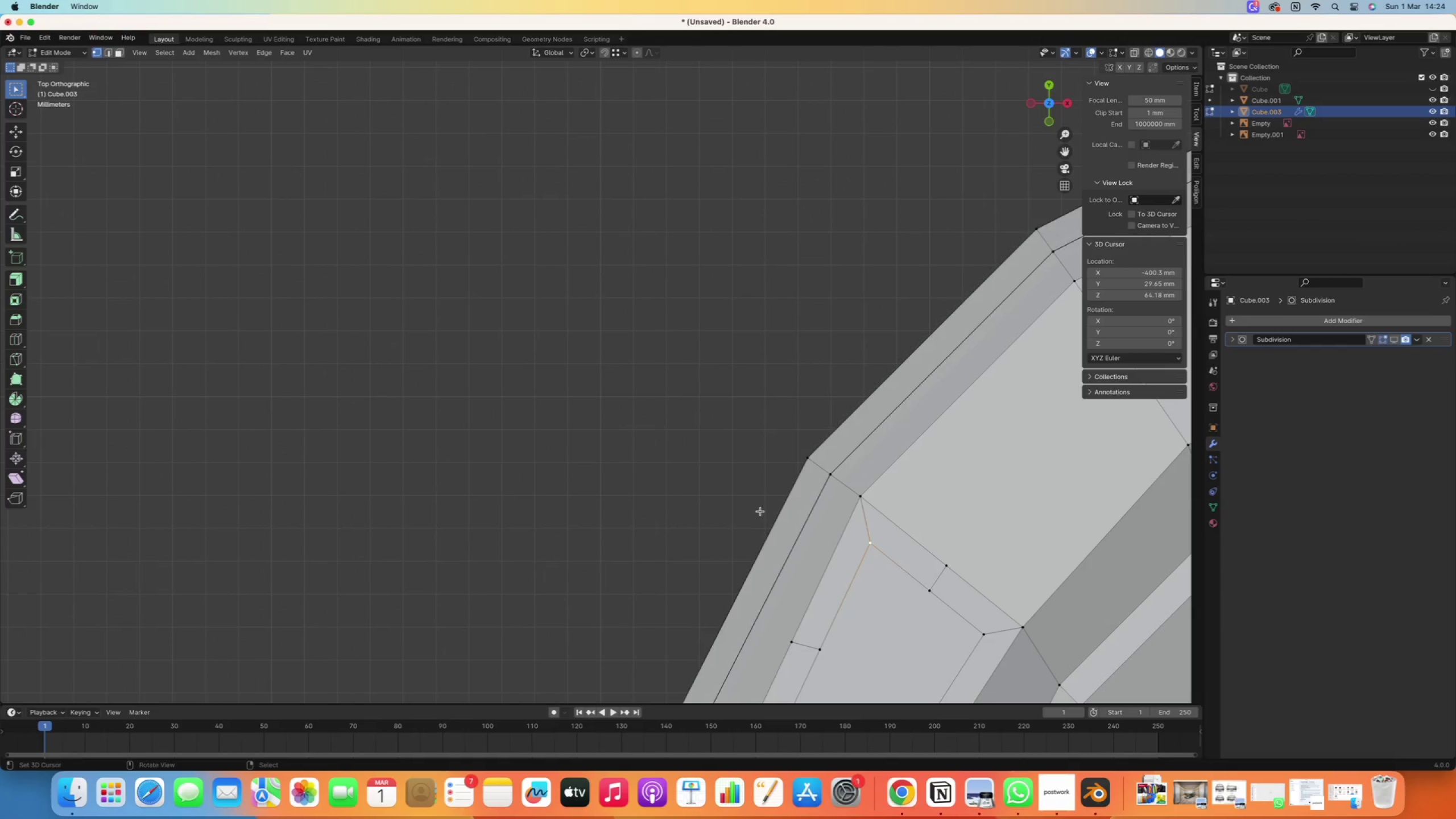 
key(G)
 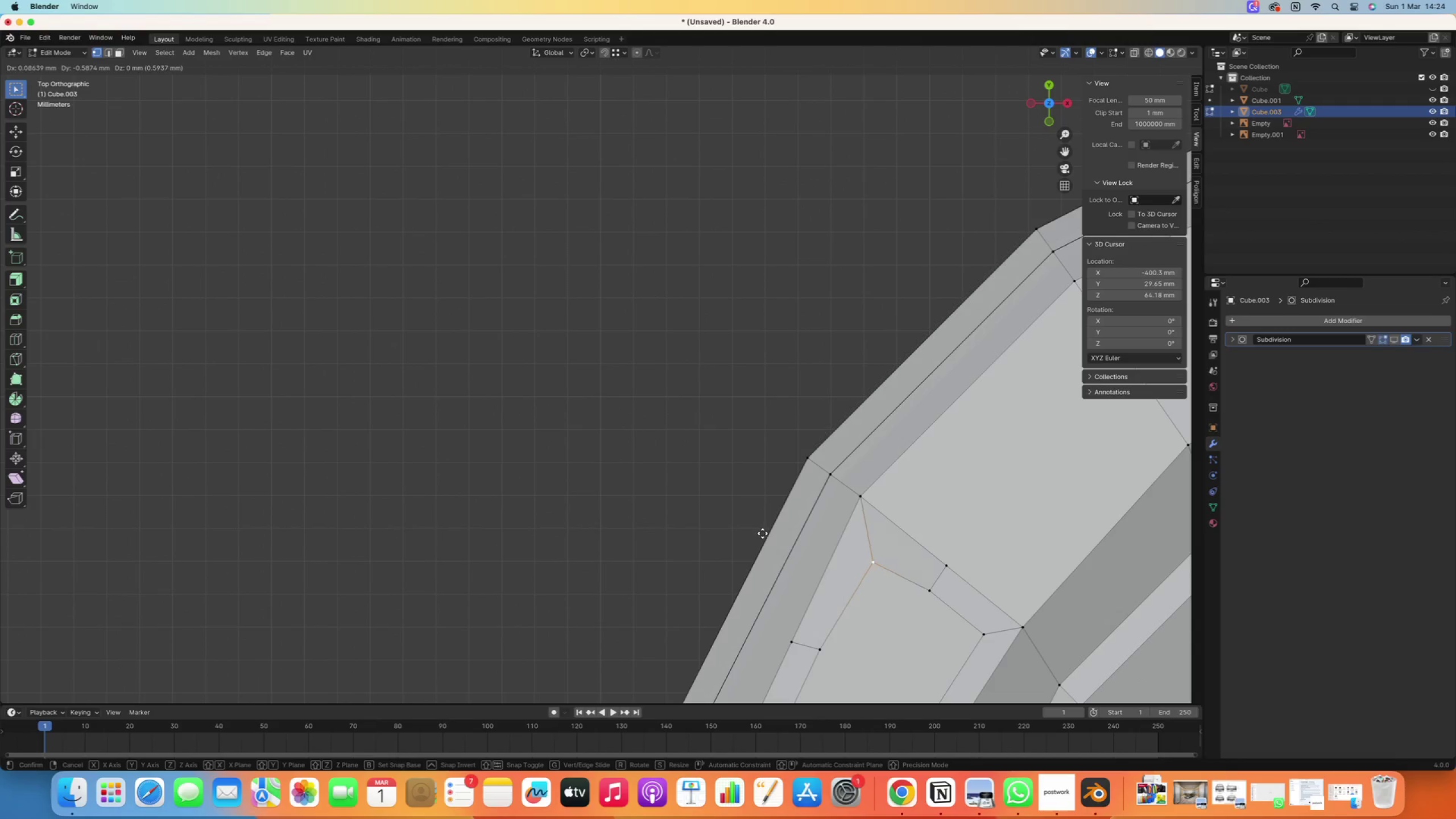 
left_click([763, 533])
 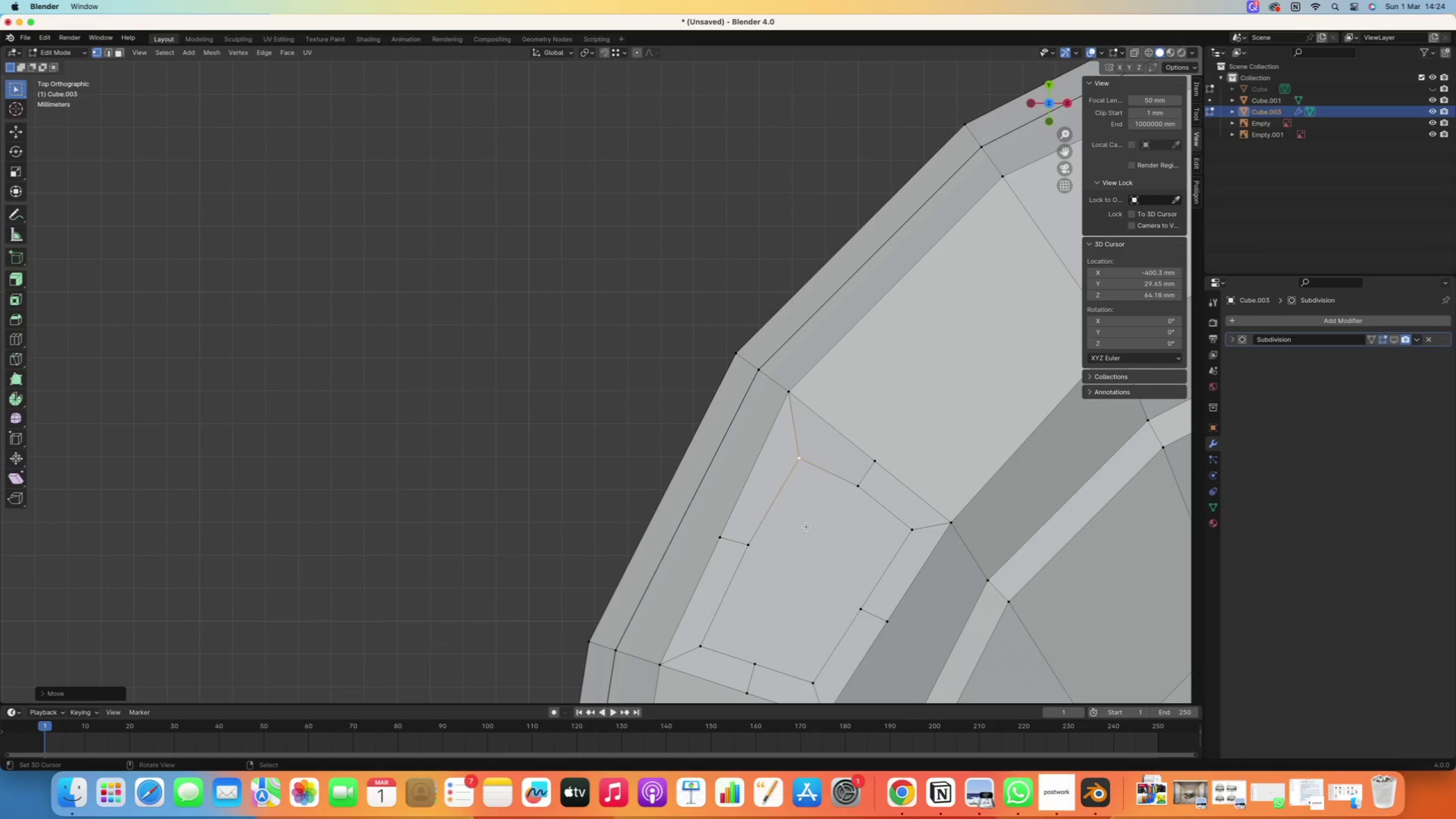 
hold_key(key=ShiftRight, duration=0.43)
 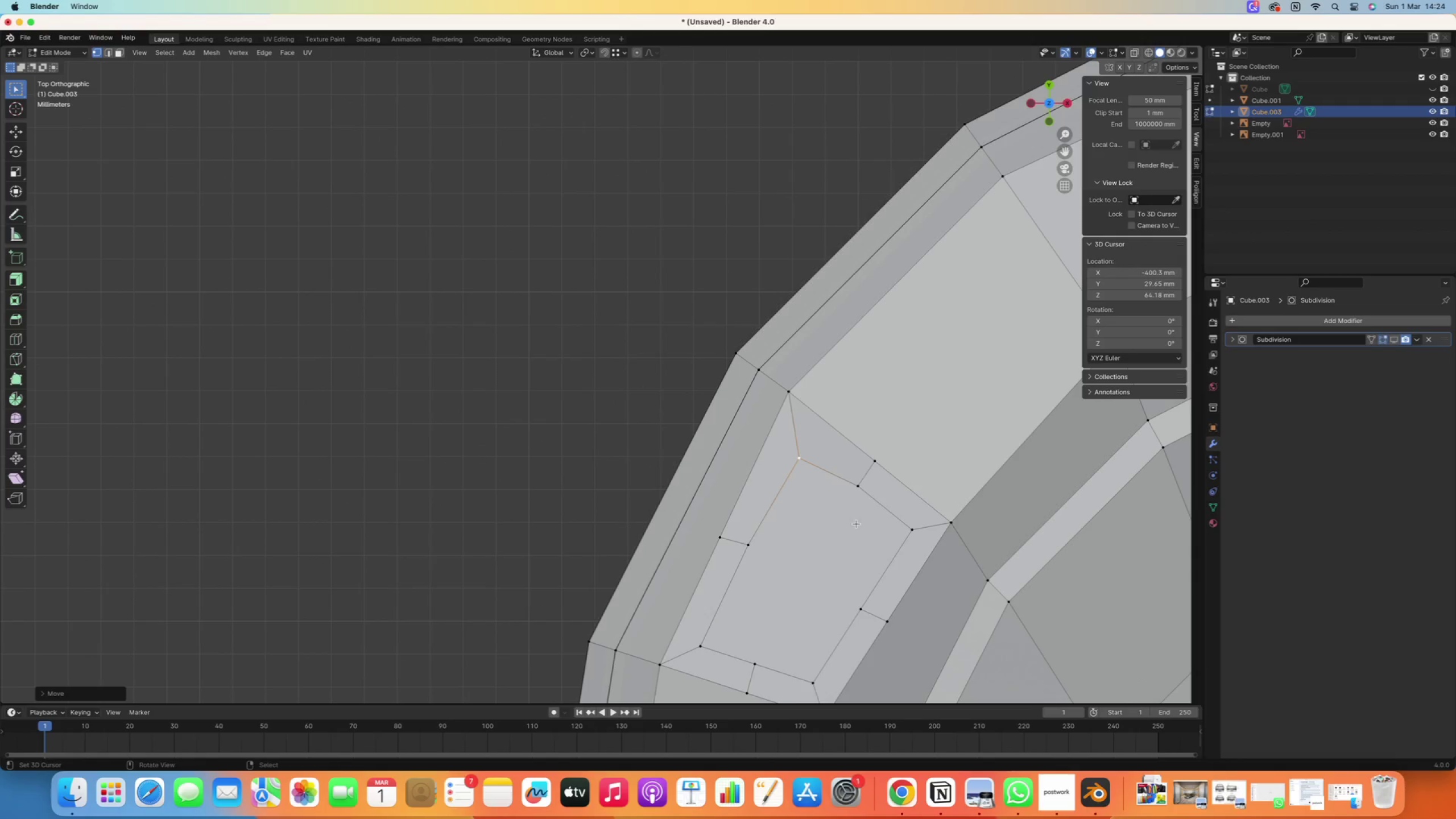 
hold_key(key=ShiftRight, duration=0.54)
 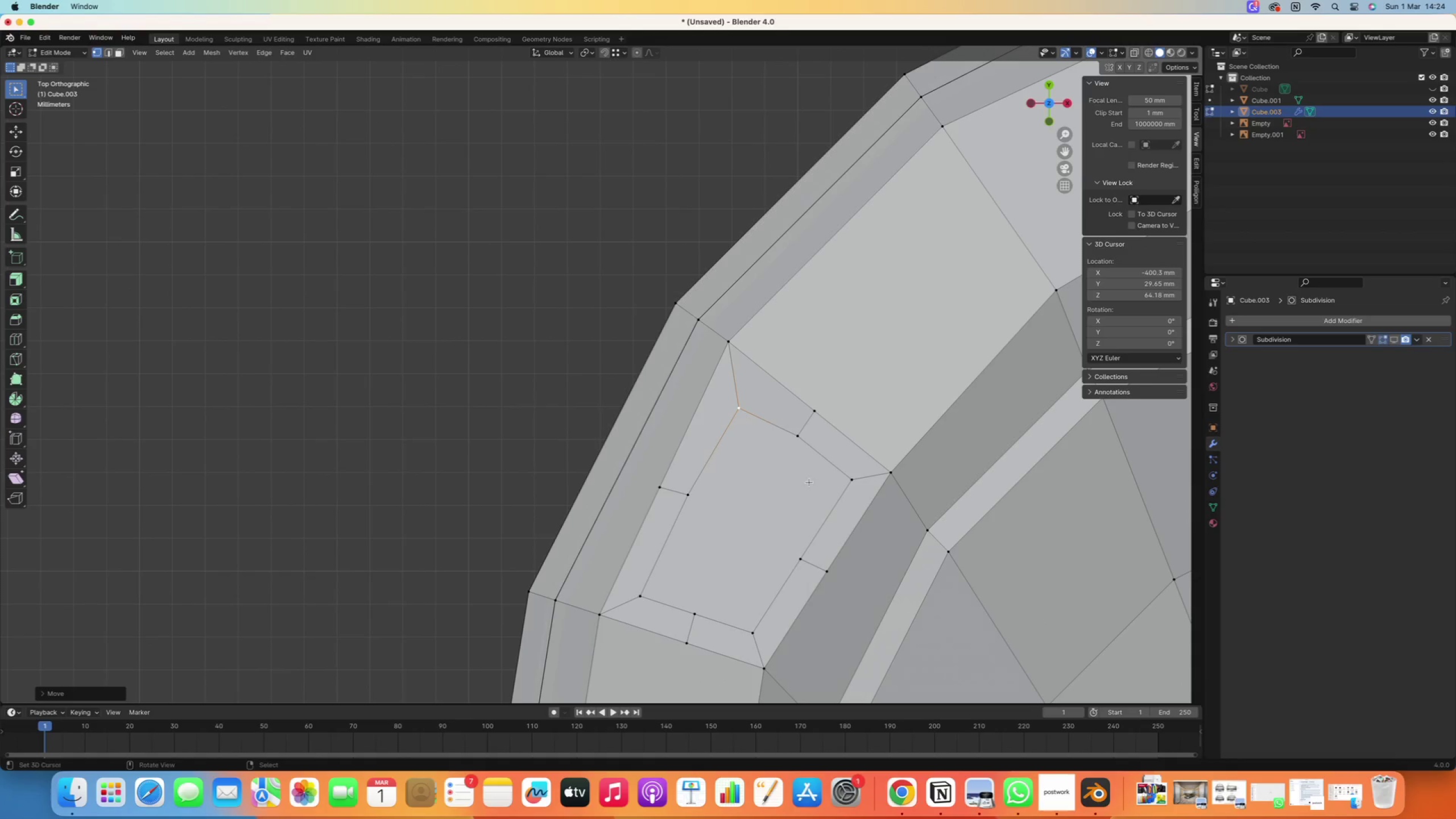 
right_click([825, 475])
 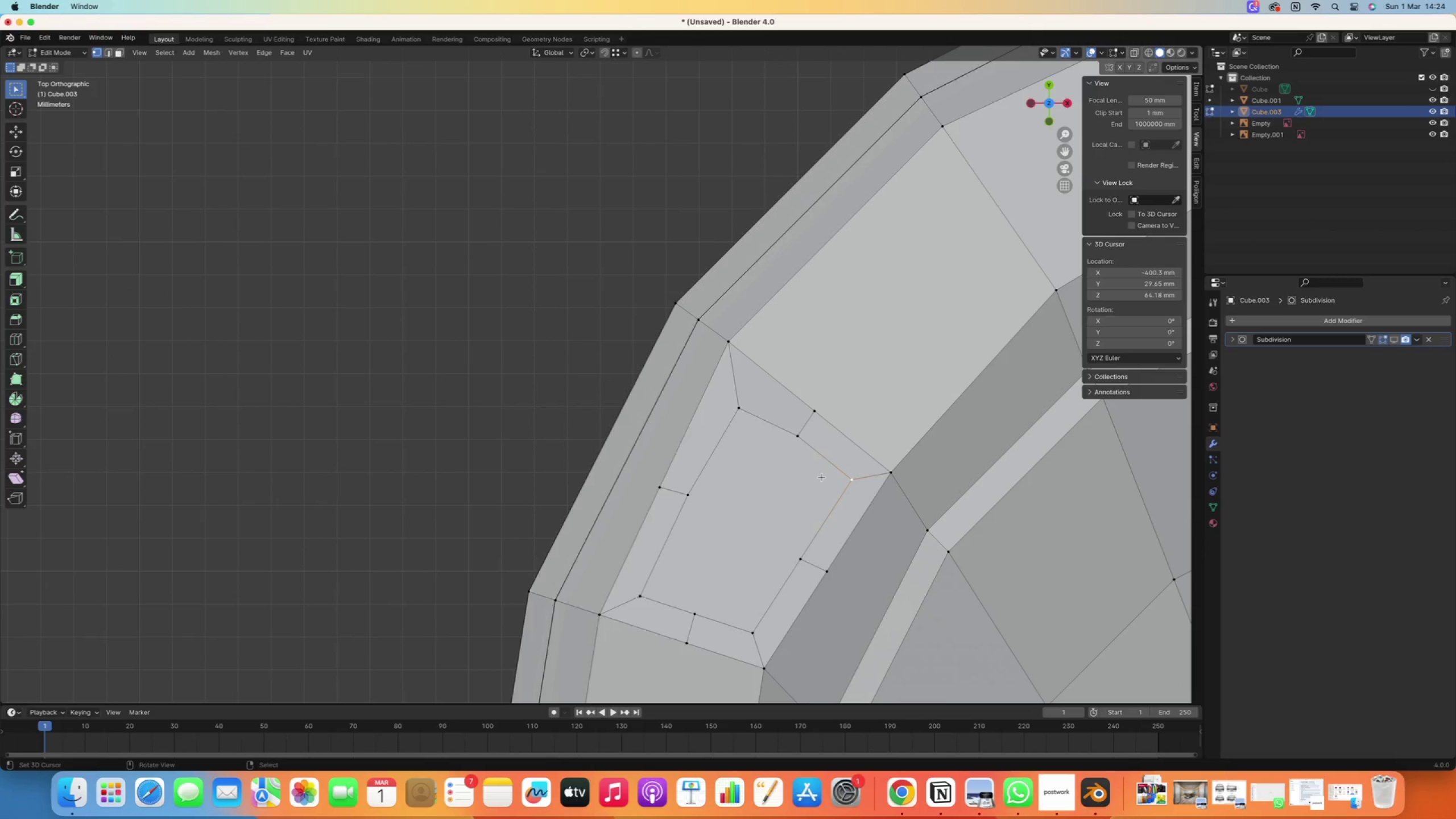 
key(G)
 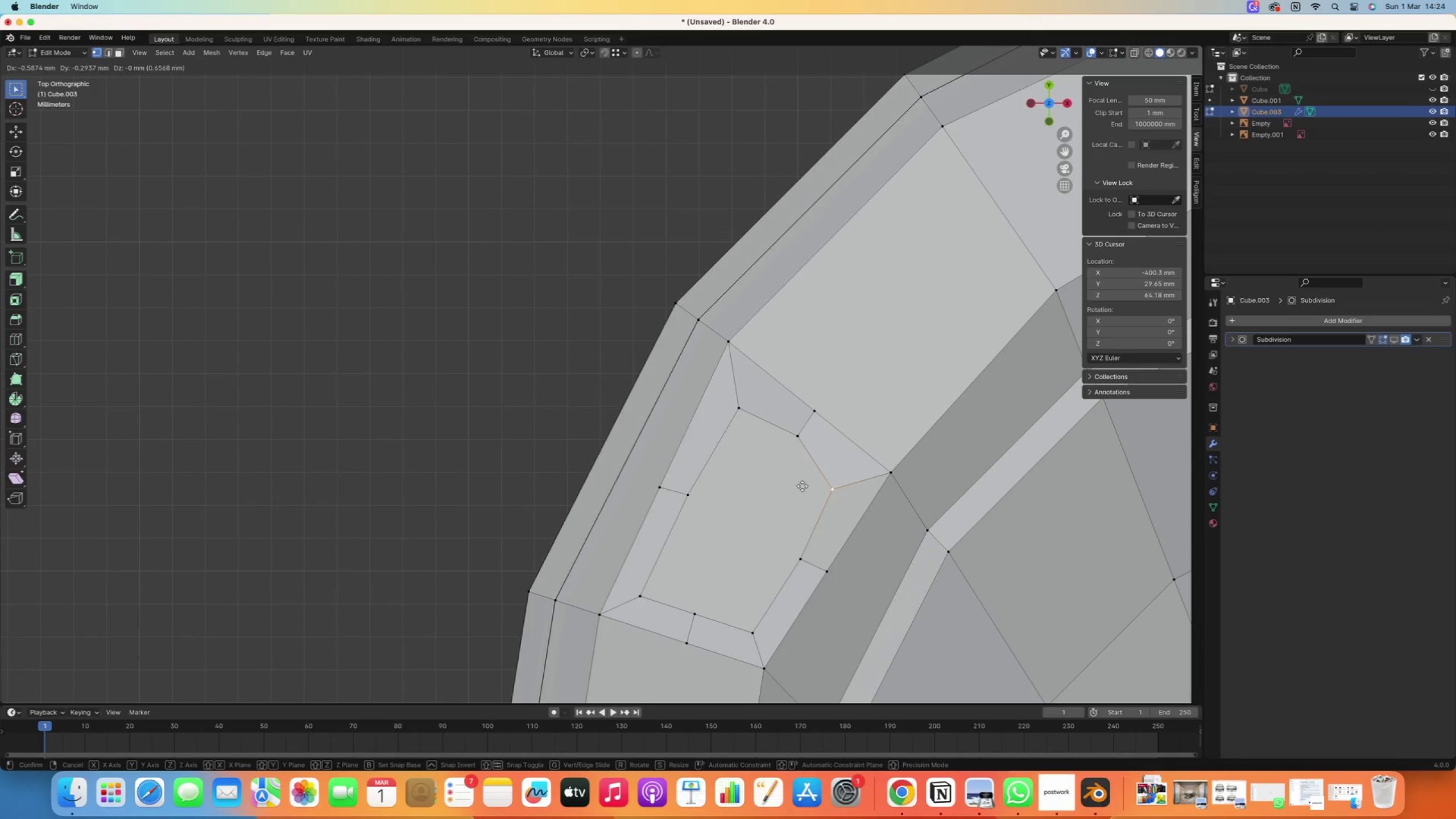 
left_click([806, 487])
 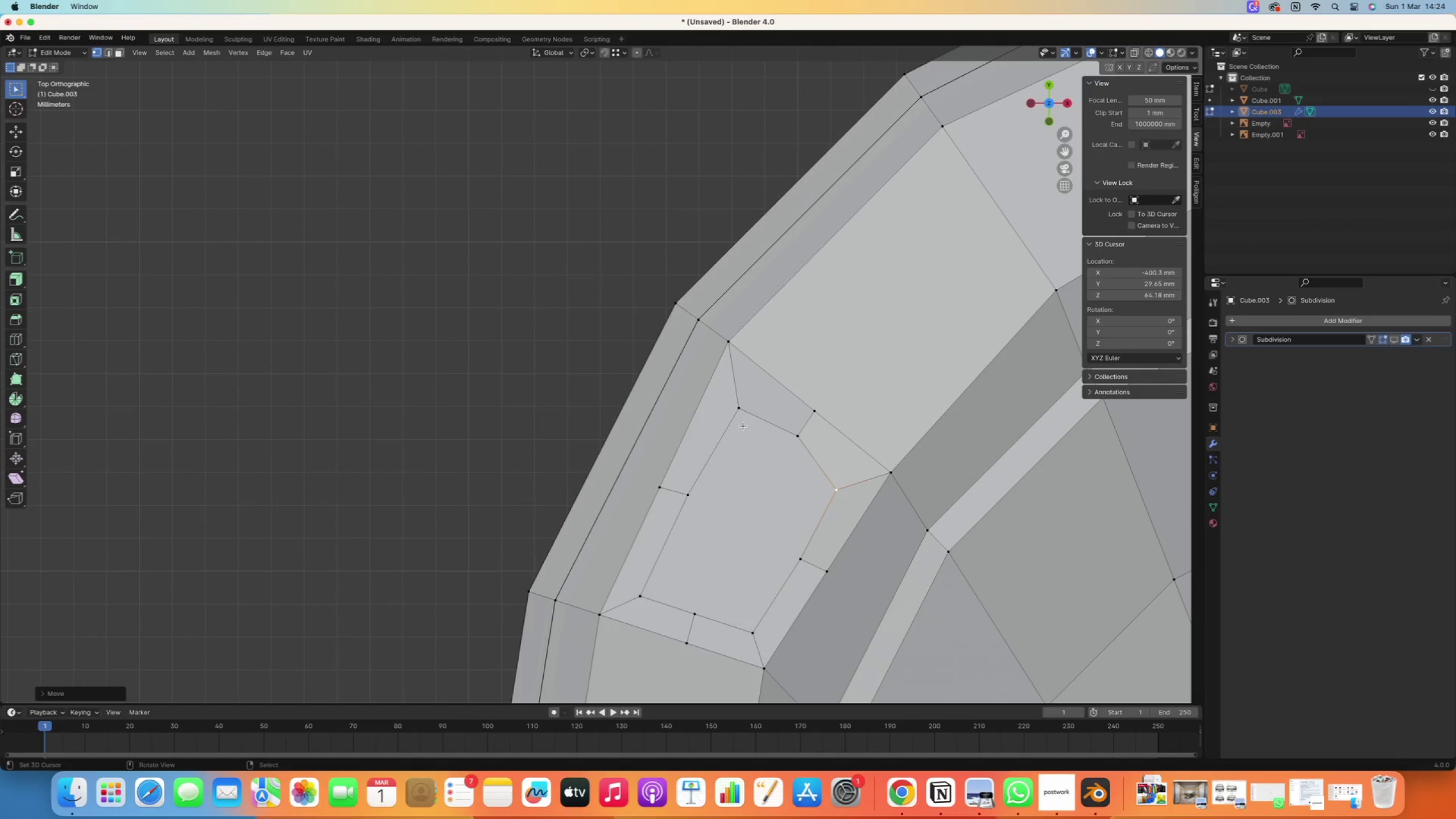 
right_click([735, 408])
 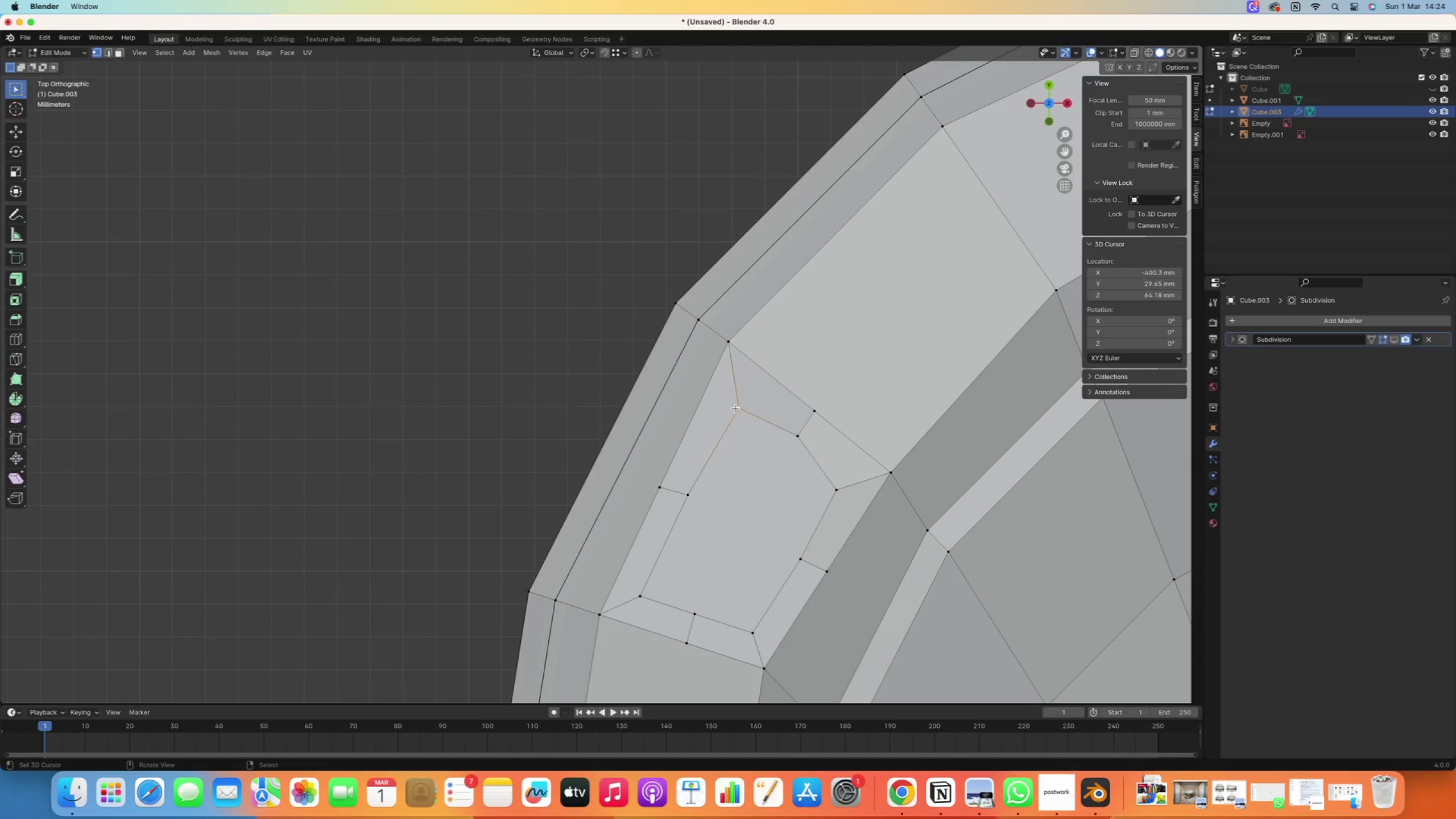 
key(G)
 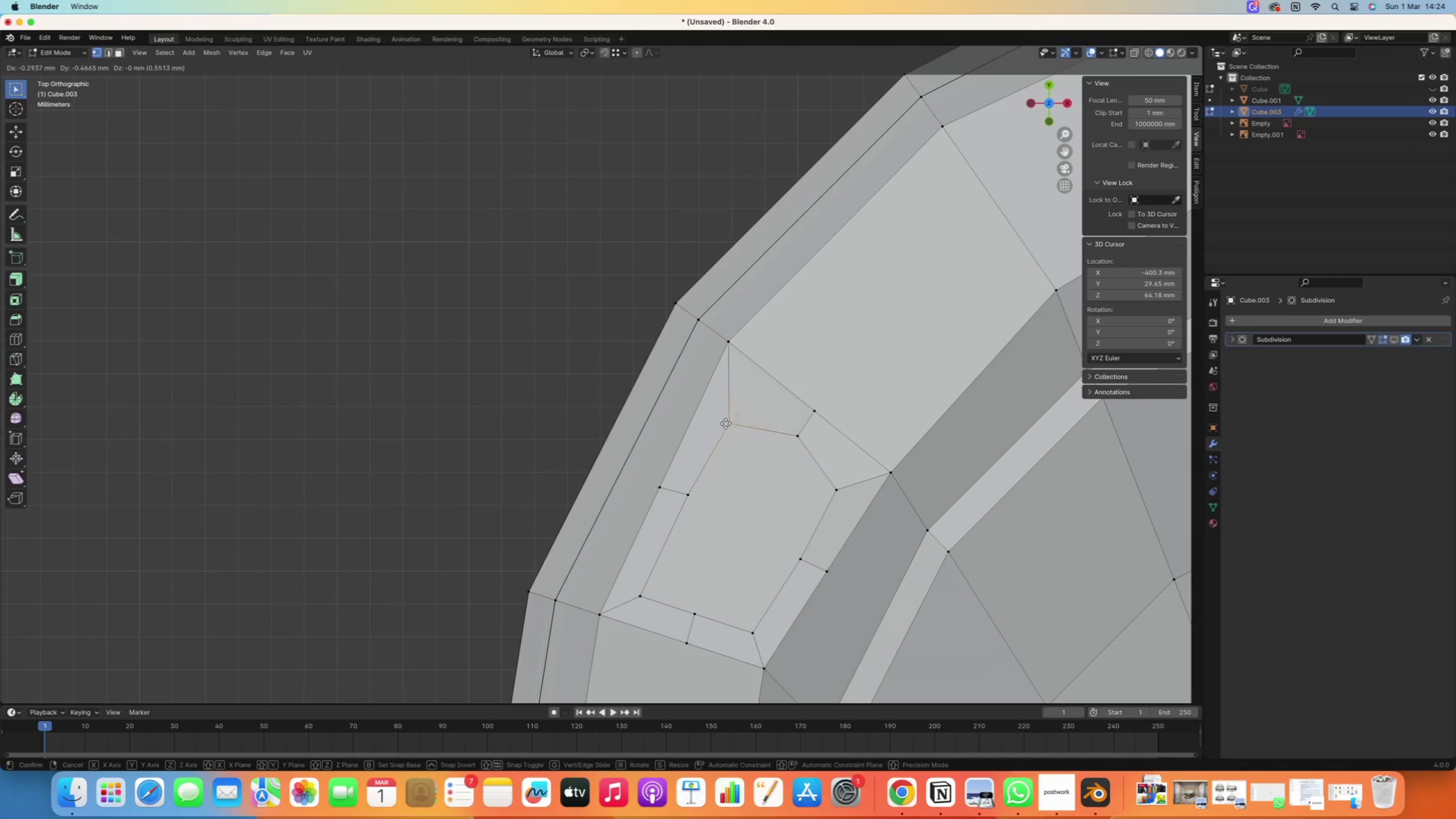 
left_click([727, 425])
 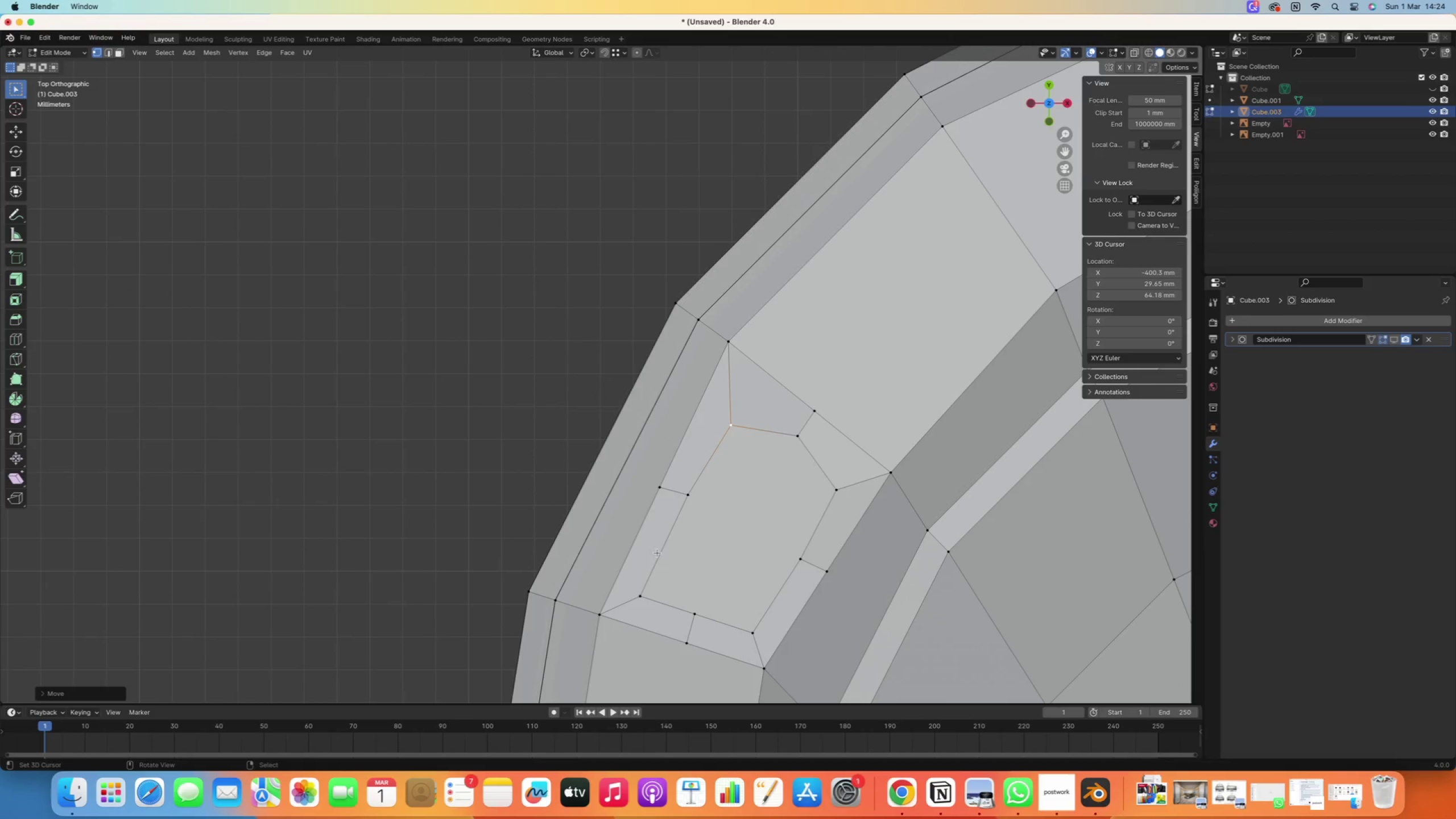 
right_click([655, 560])
 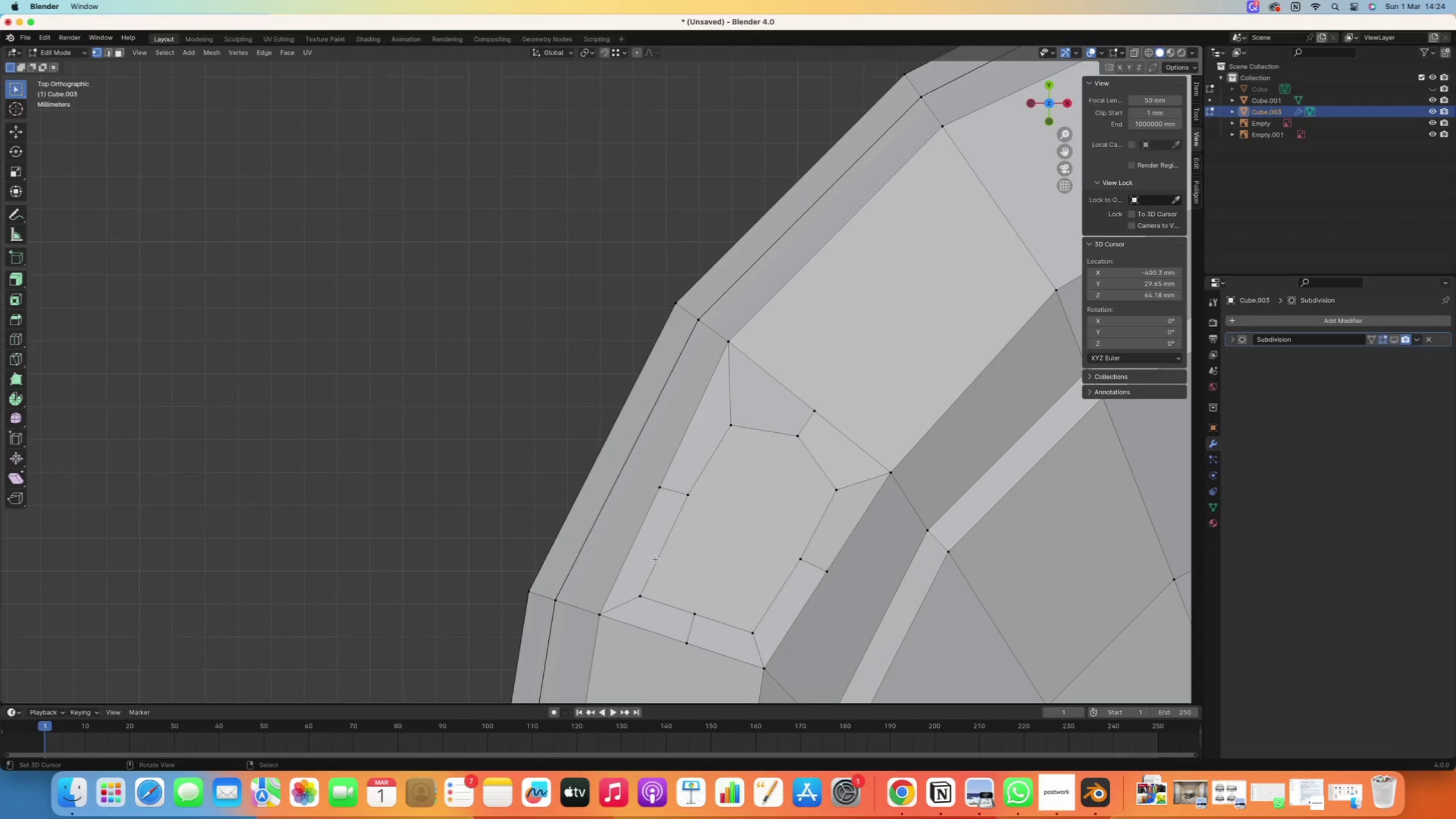 
key(G)
 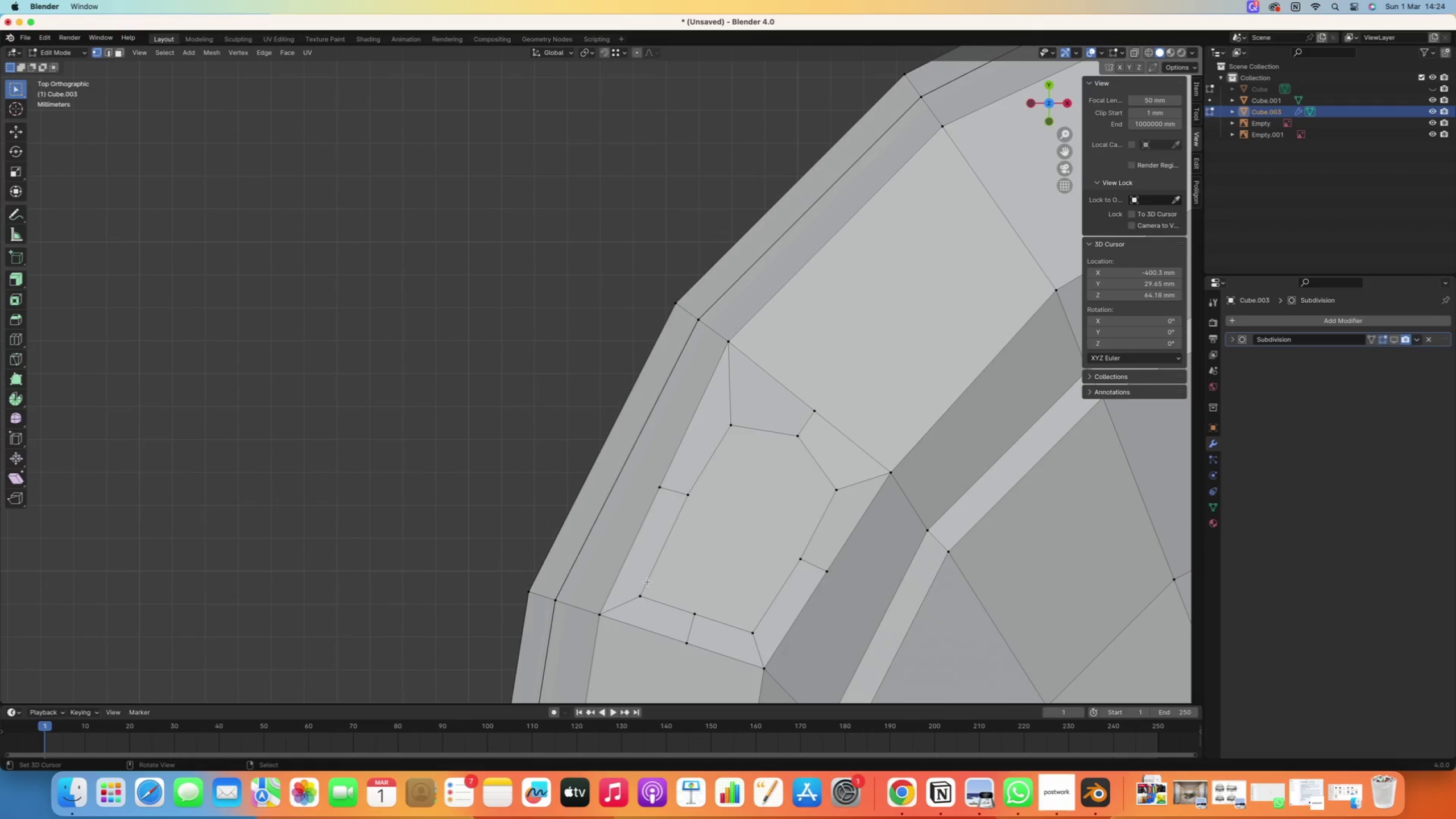 
right_click([647, 582])
 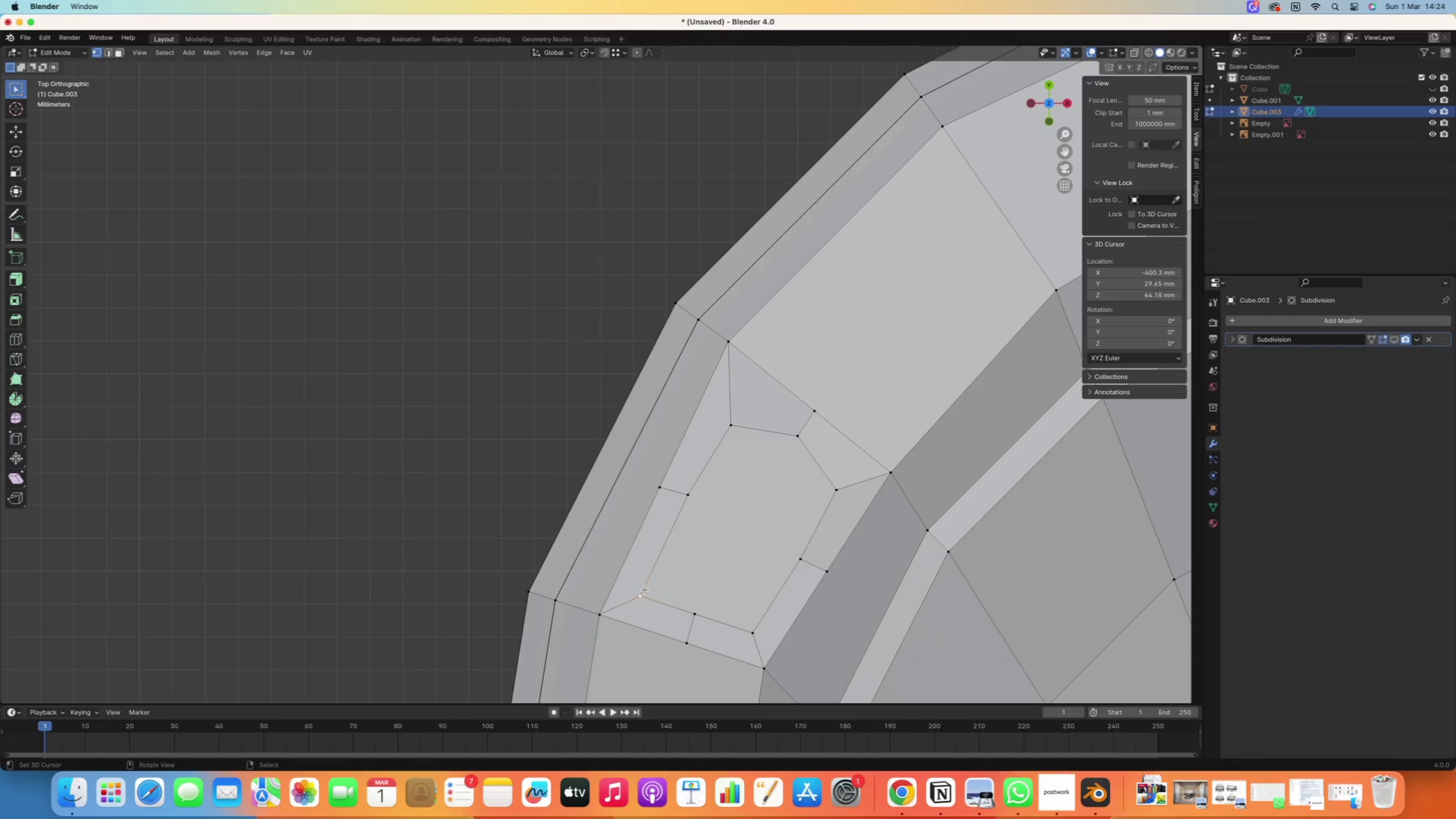 
key(G)
 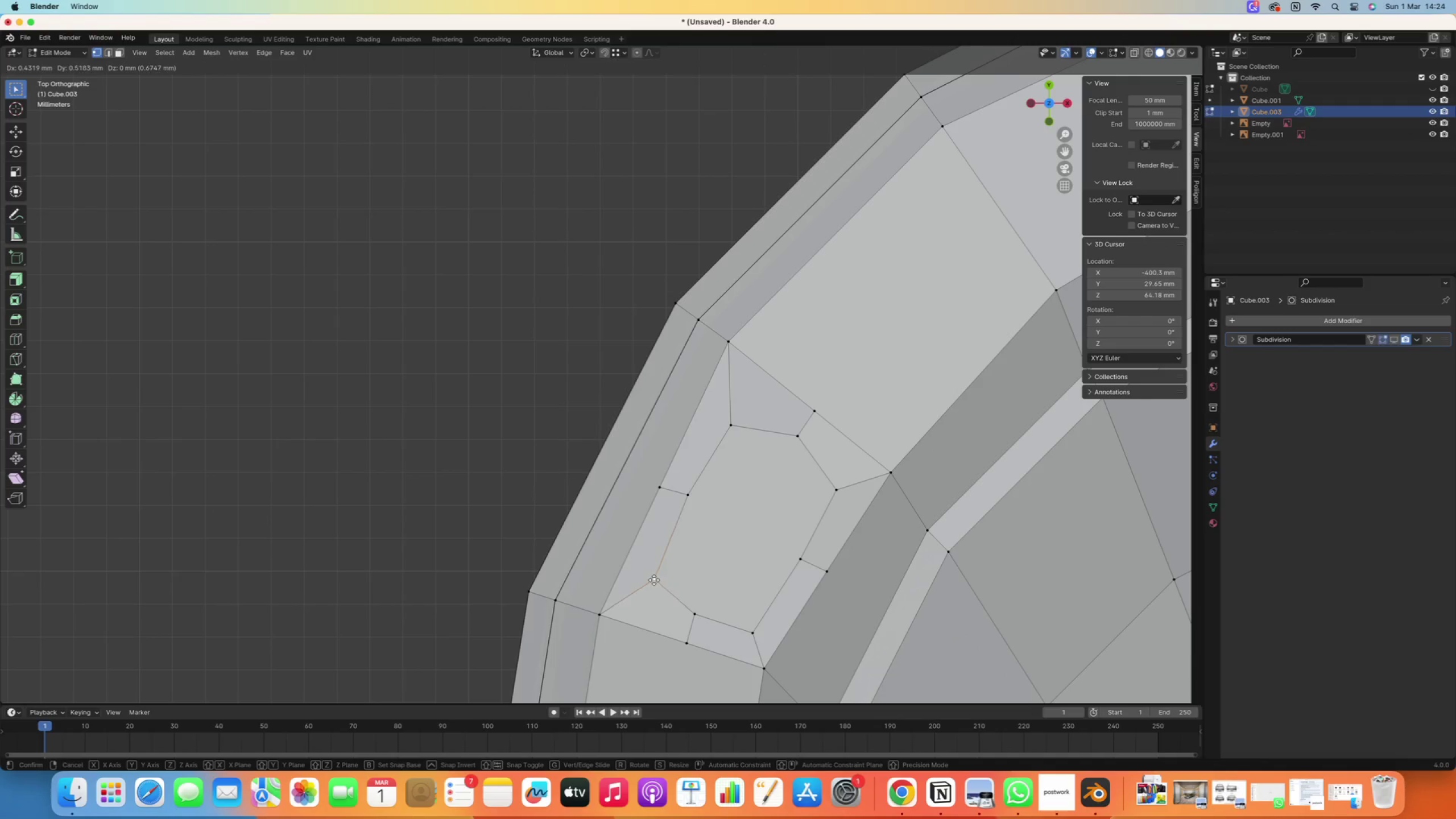 
left_click([654, 578])
 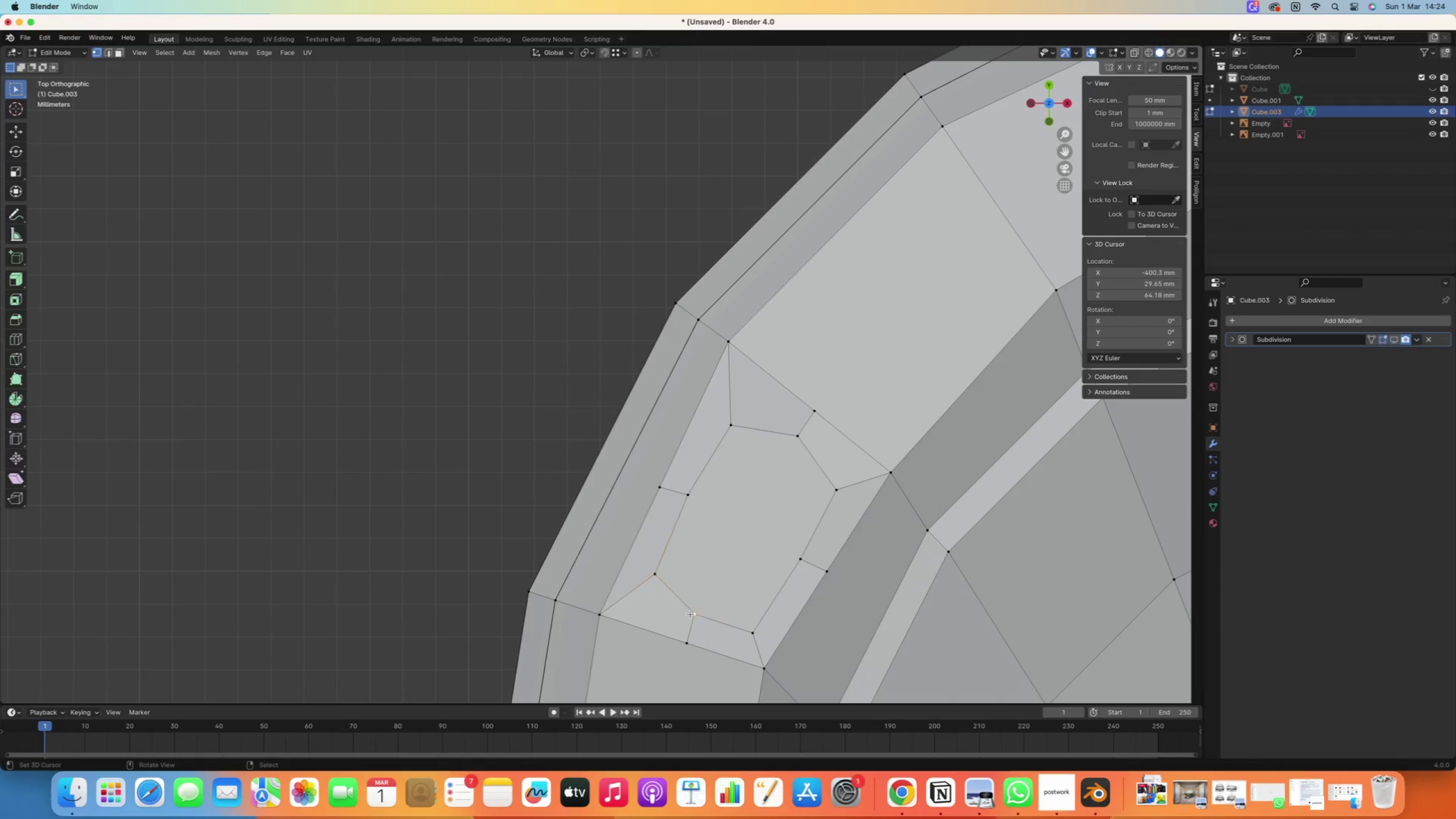 
right_click([690, 614])
 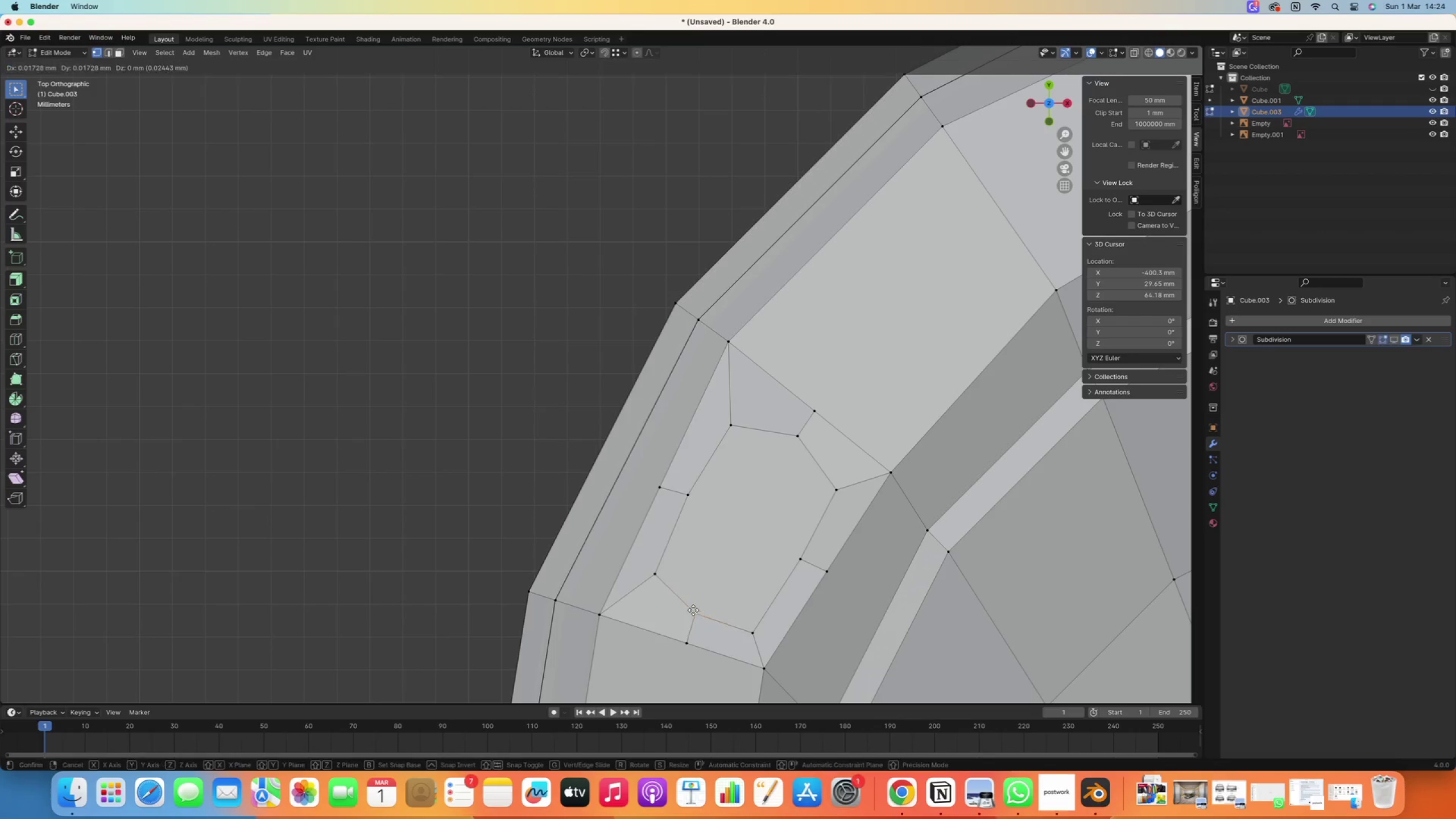 
key(G)
 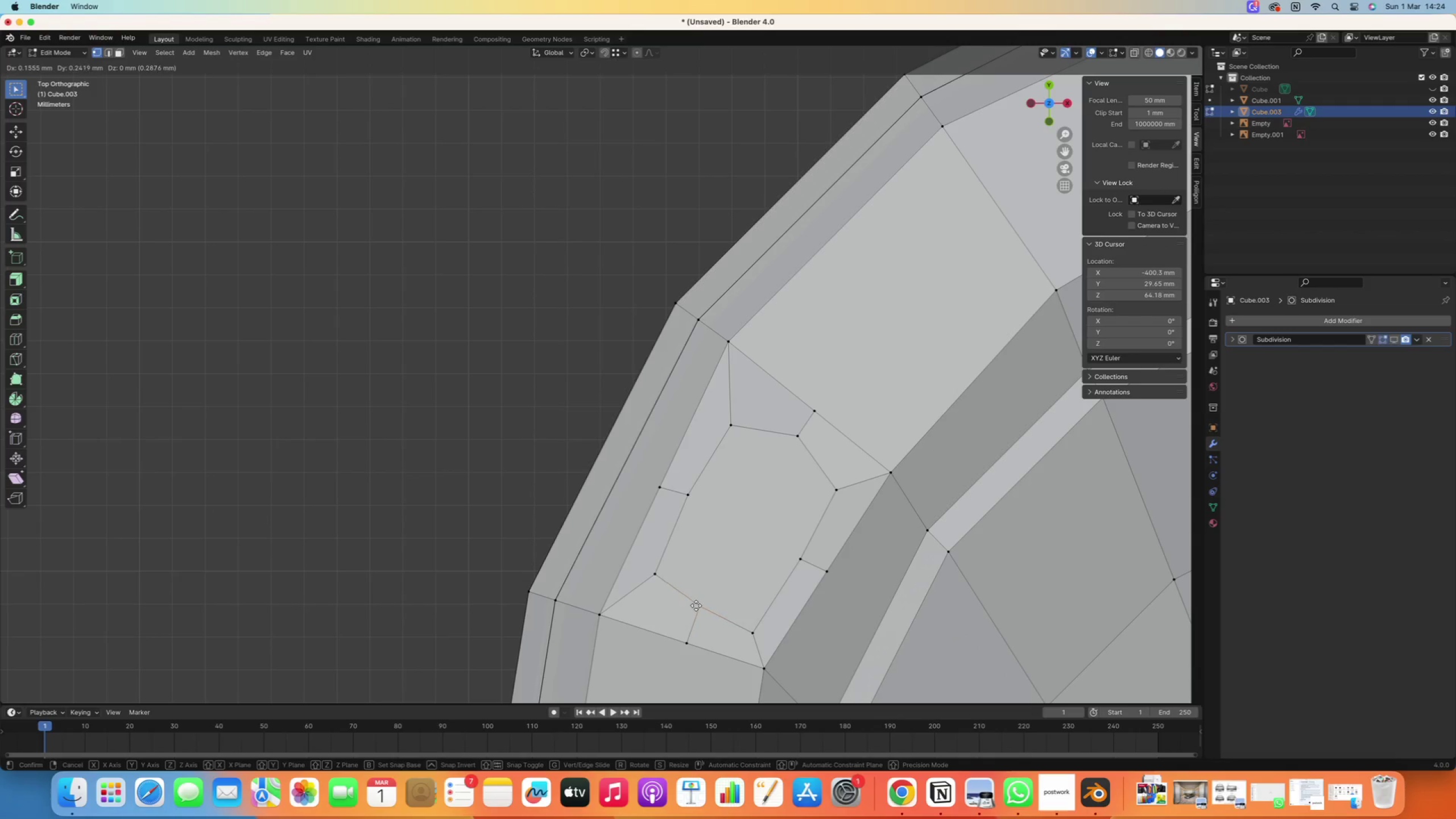 
left_click([696, 606])
 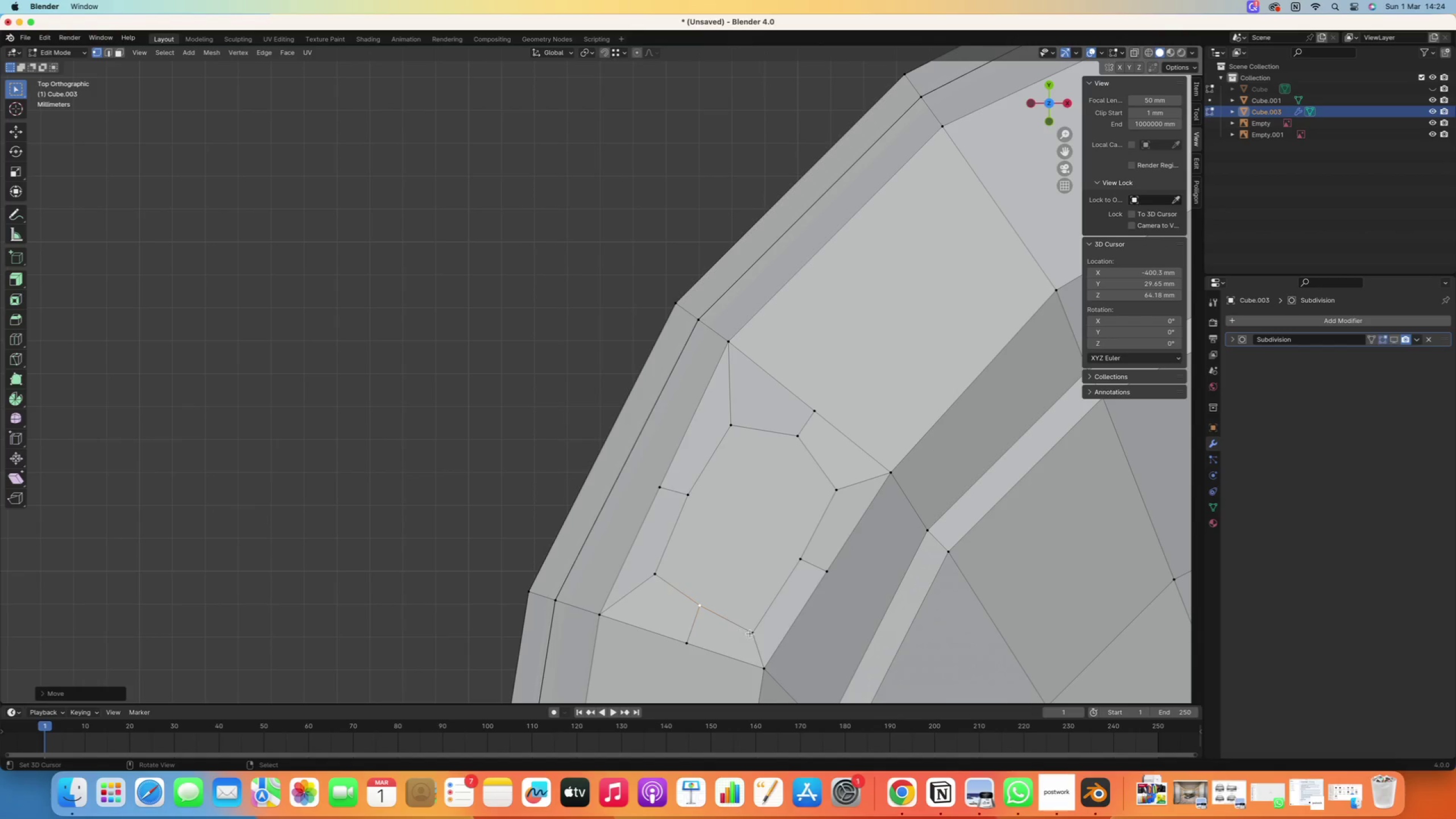 
right_click([755, 634])
 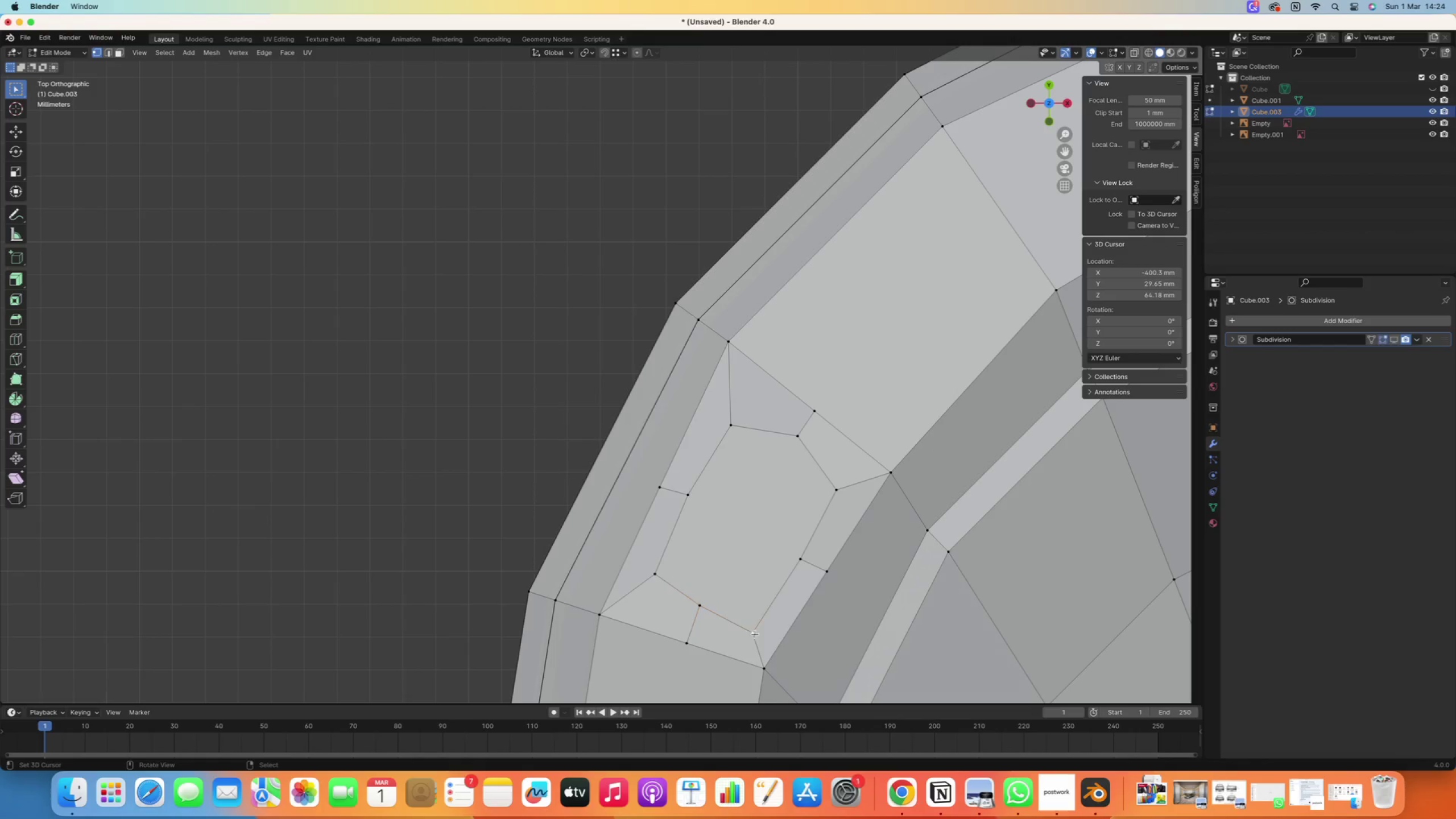 
key(G)
 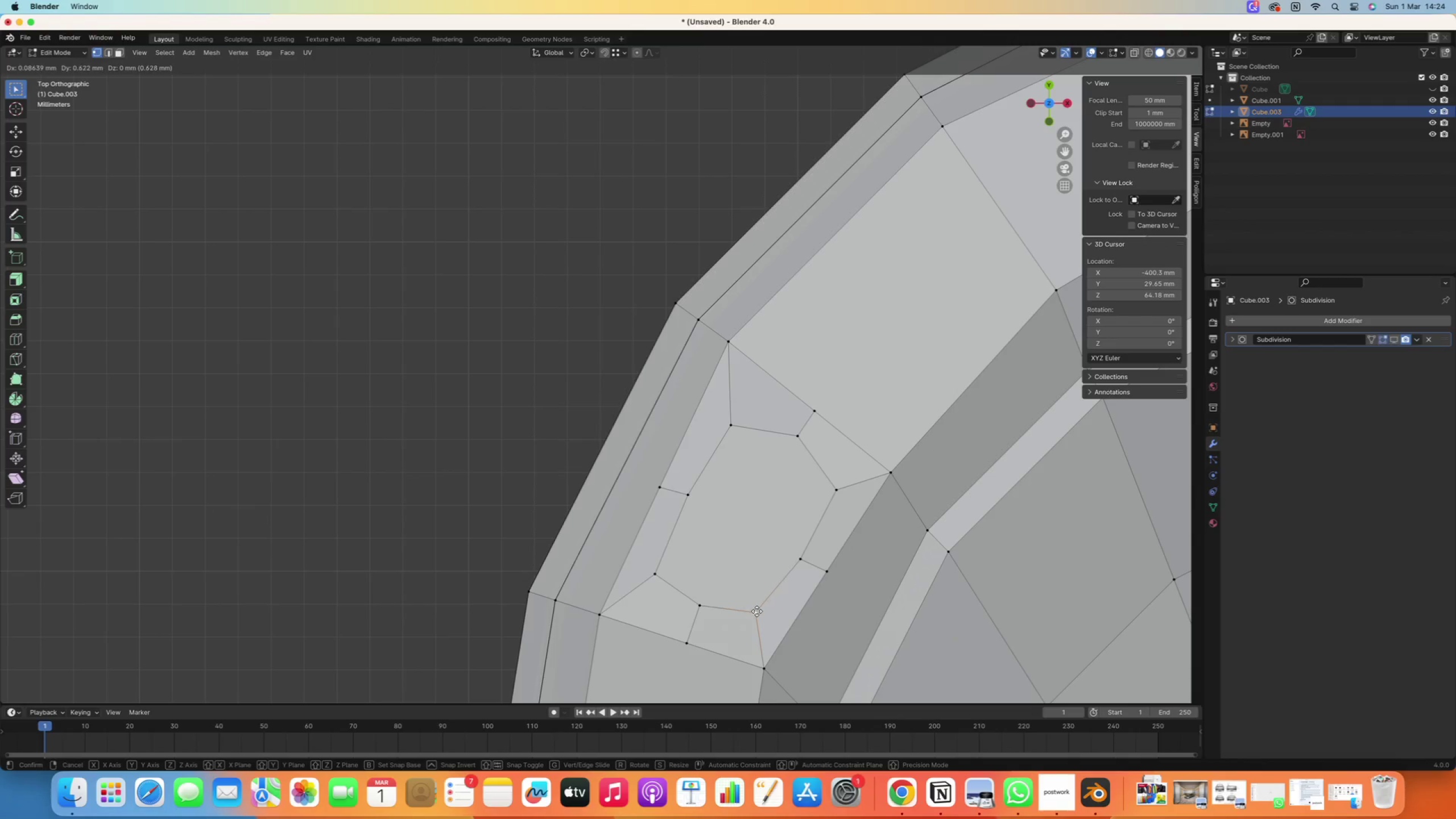 
left_click([757, 611])
 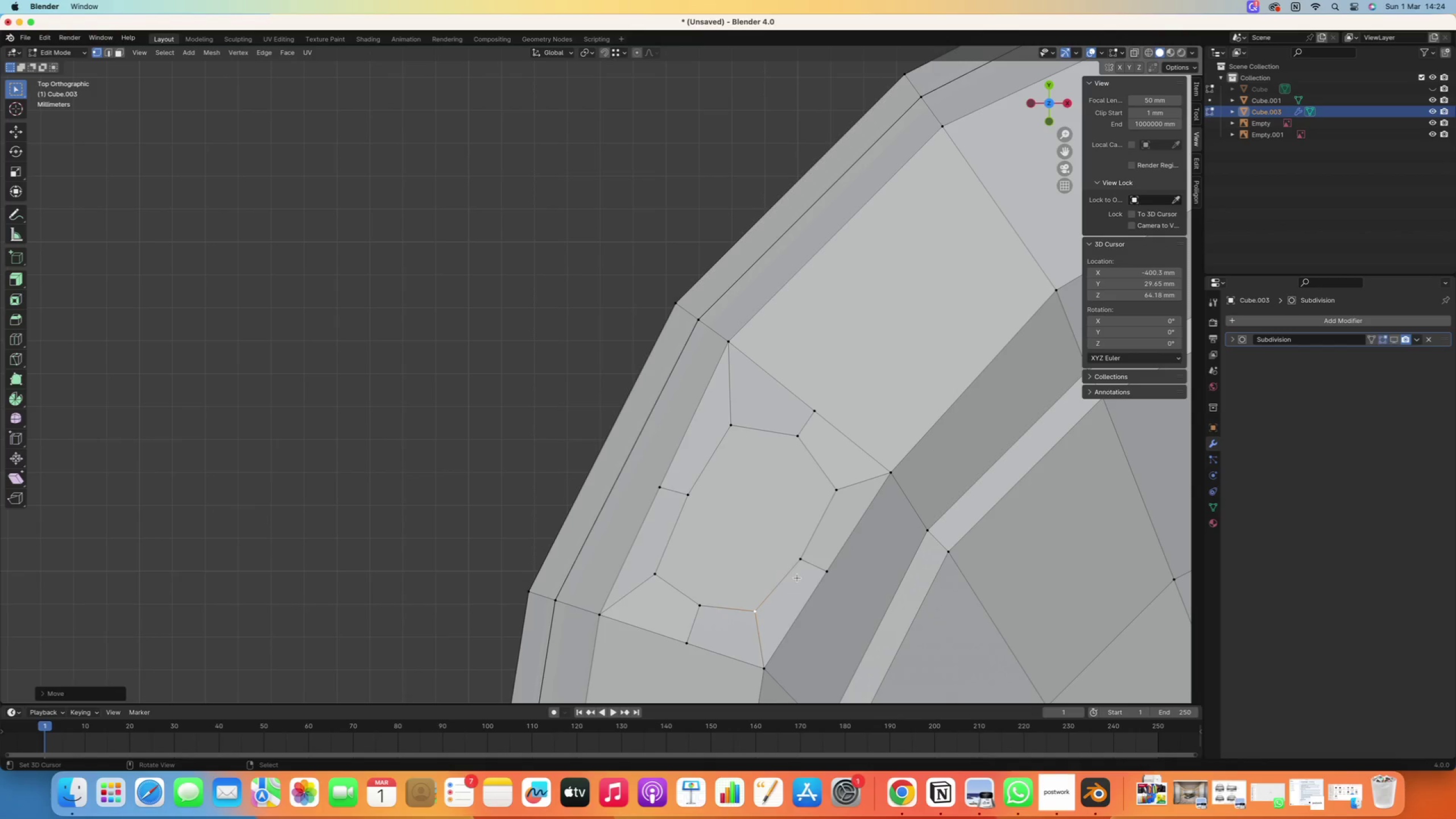 
right_click([799, 563])
 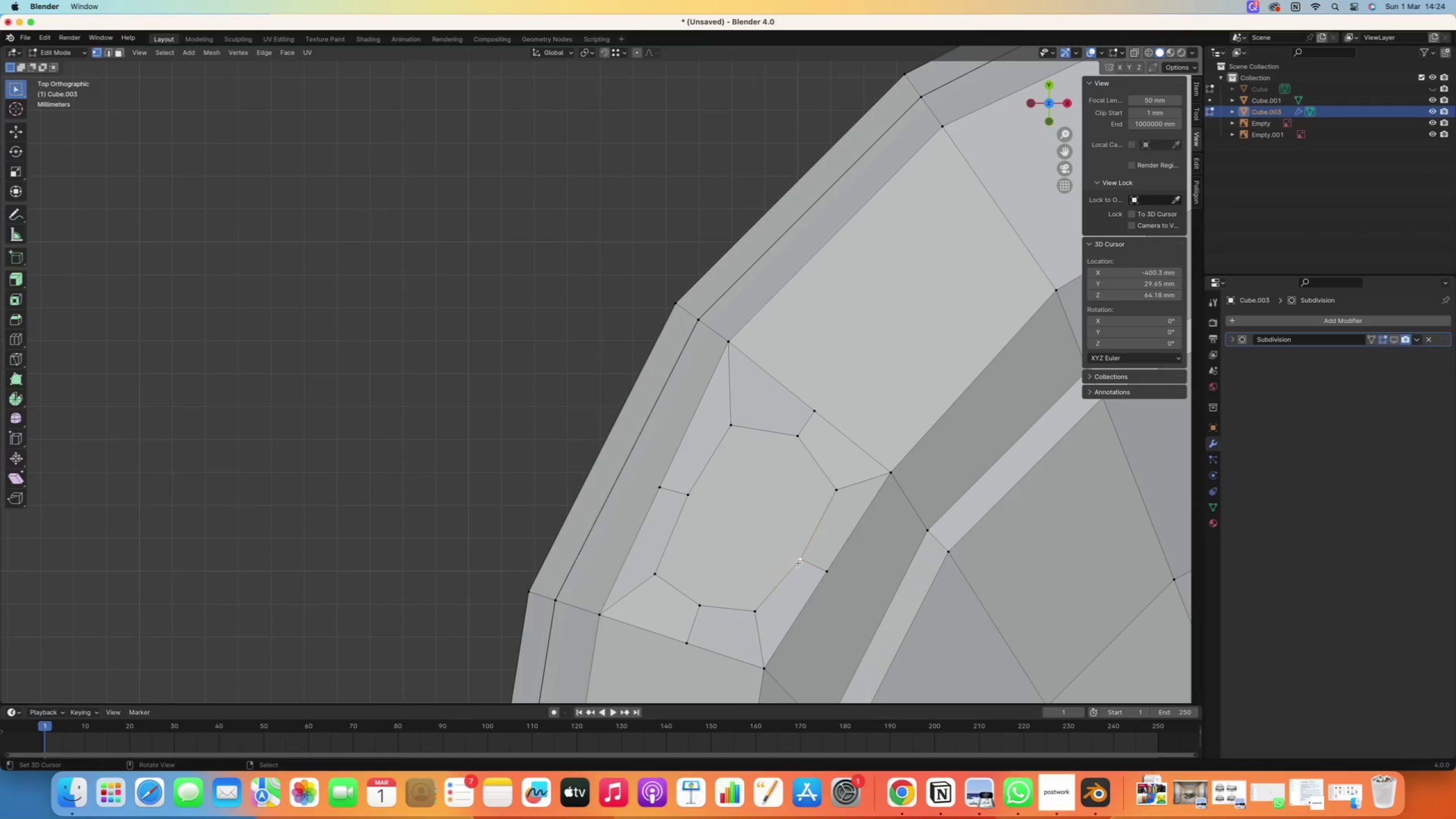 
key(G)
 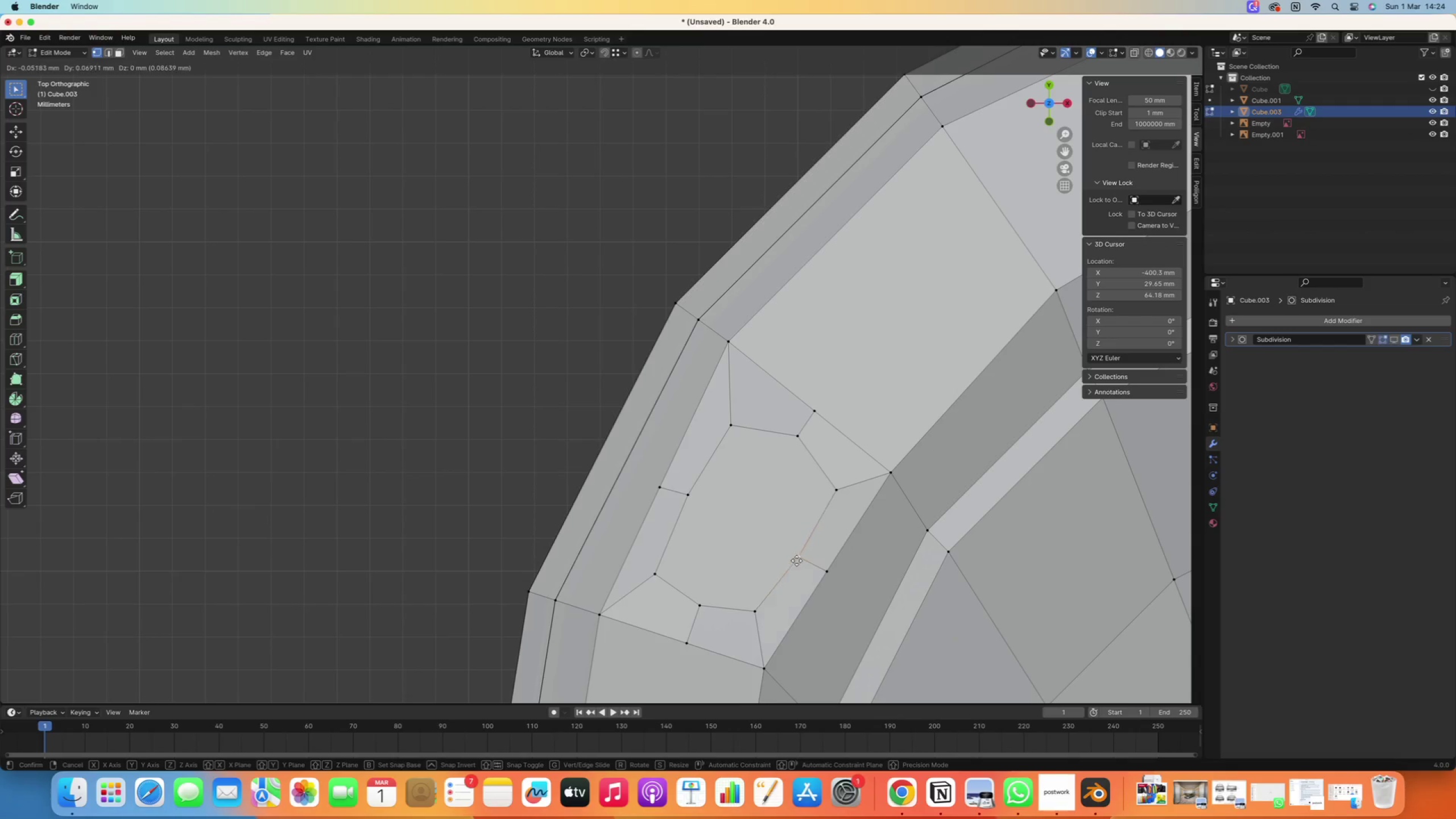 
left_click([798, 561])
 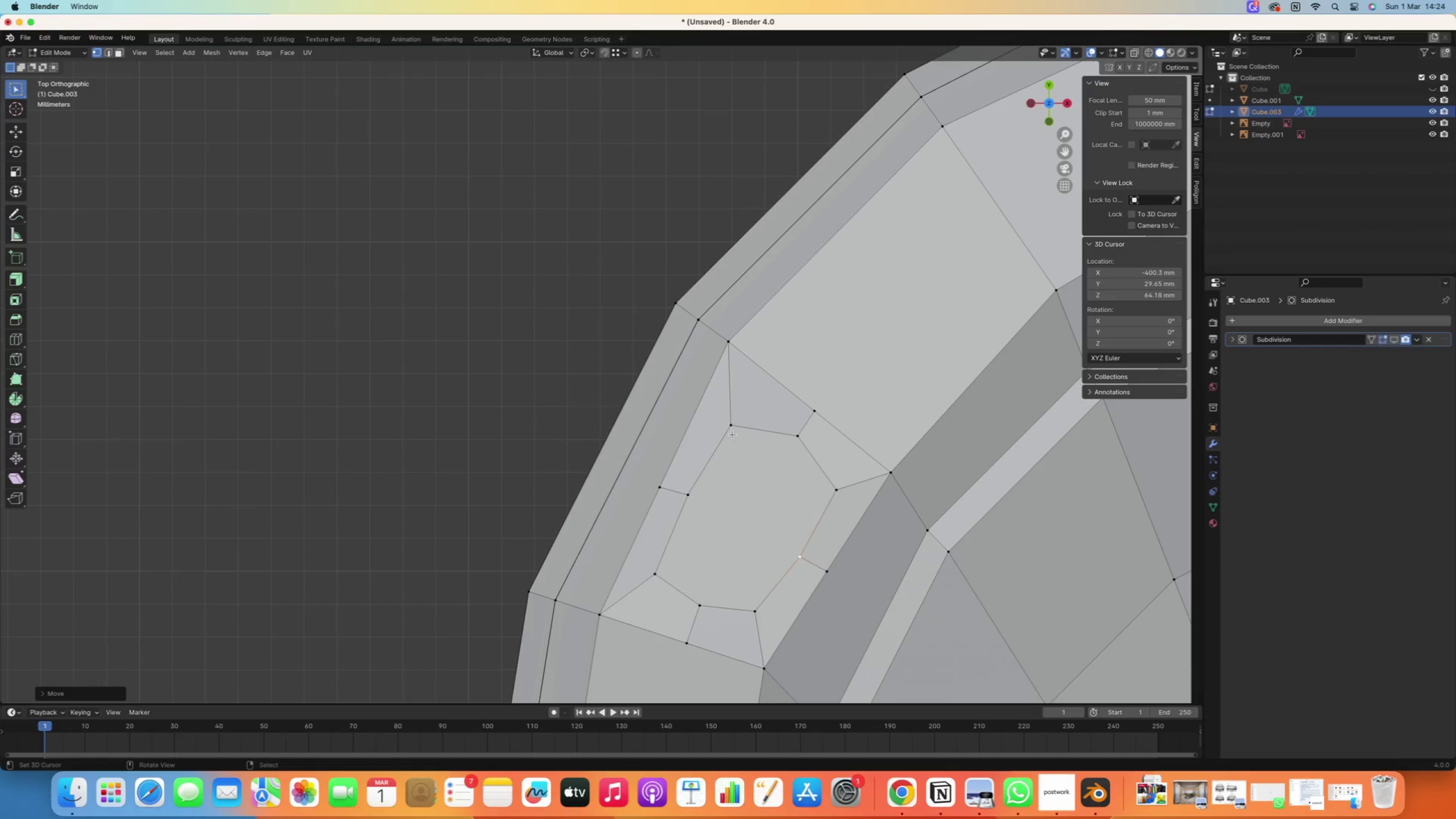 
right_click([737, 425])
 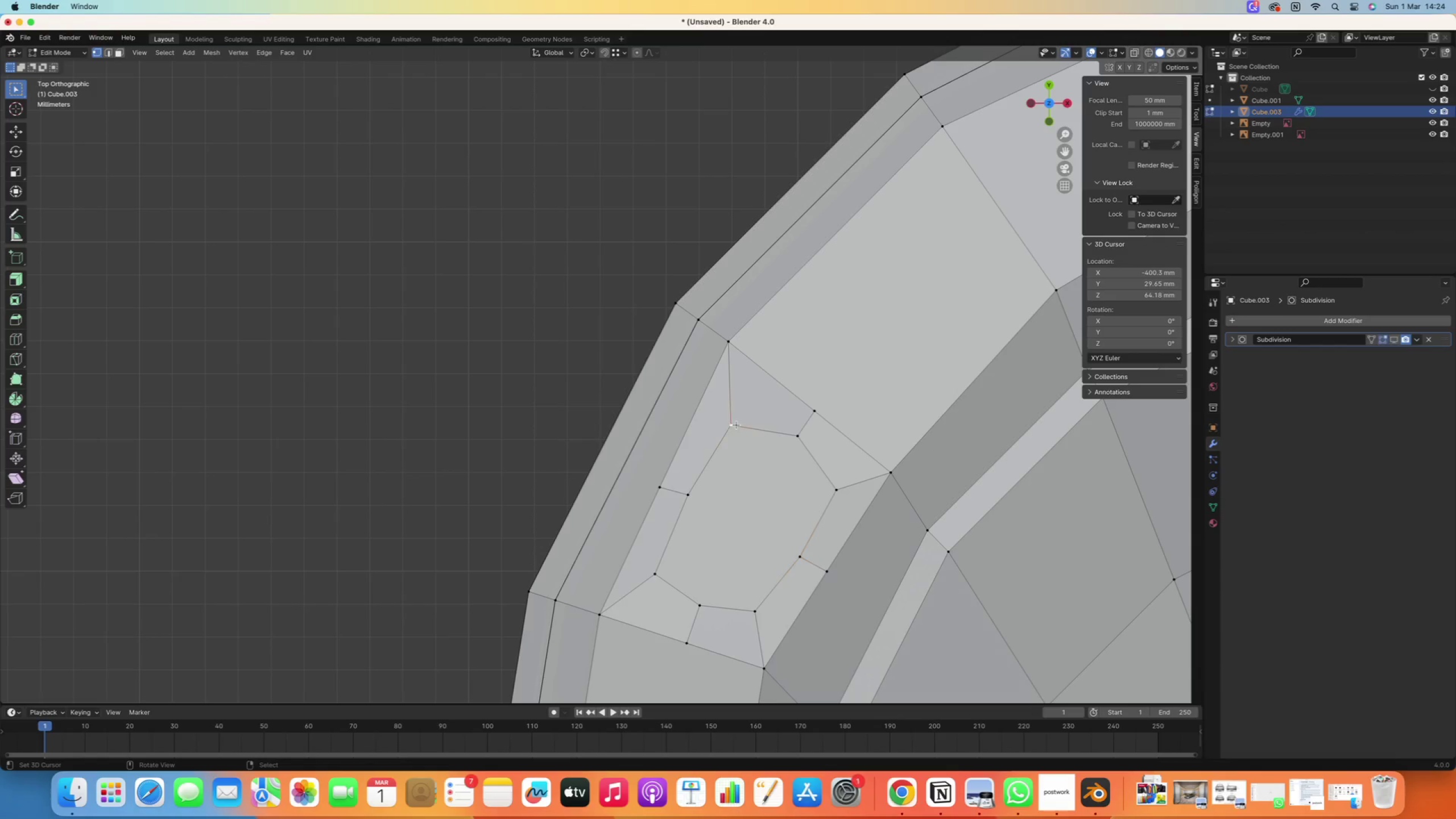 
key(G)
 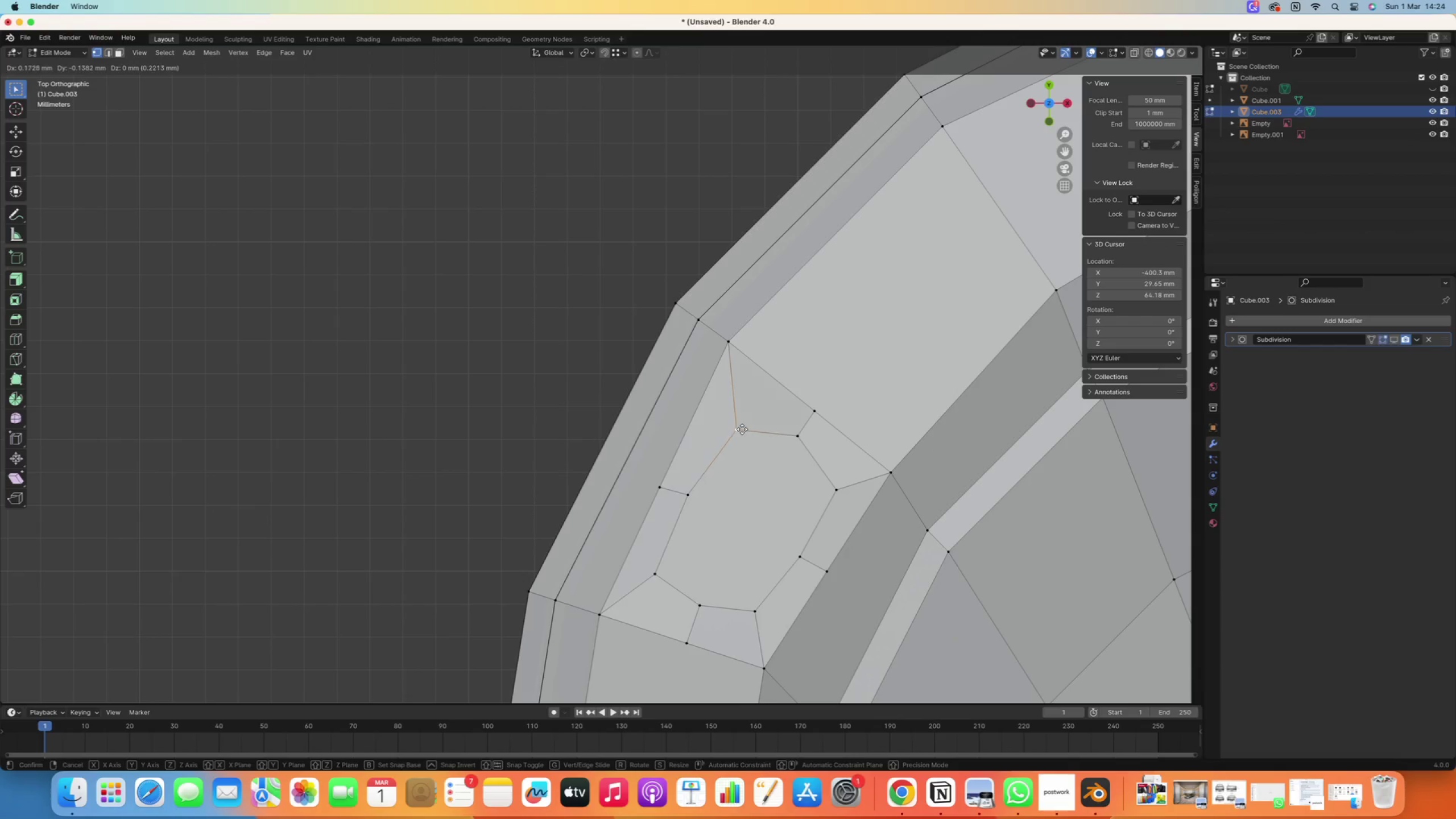 
right_click([742, 429])
 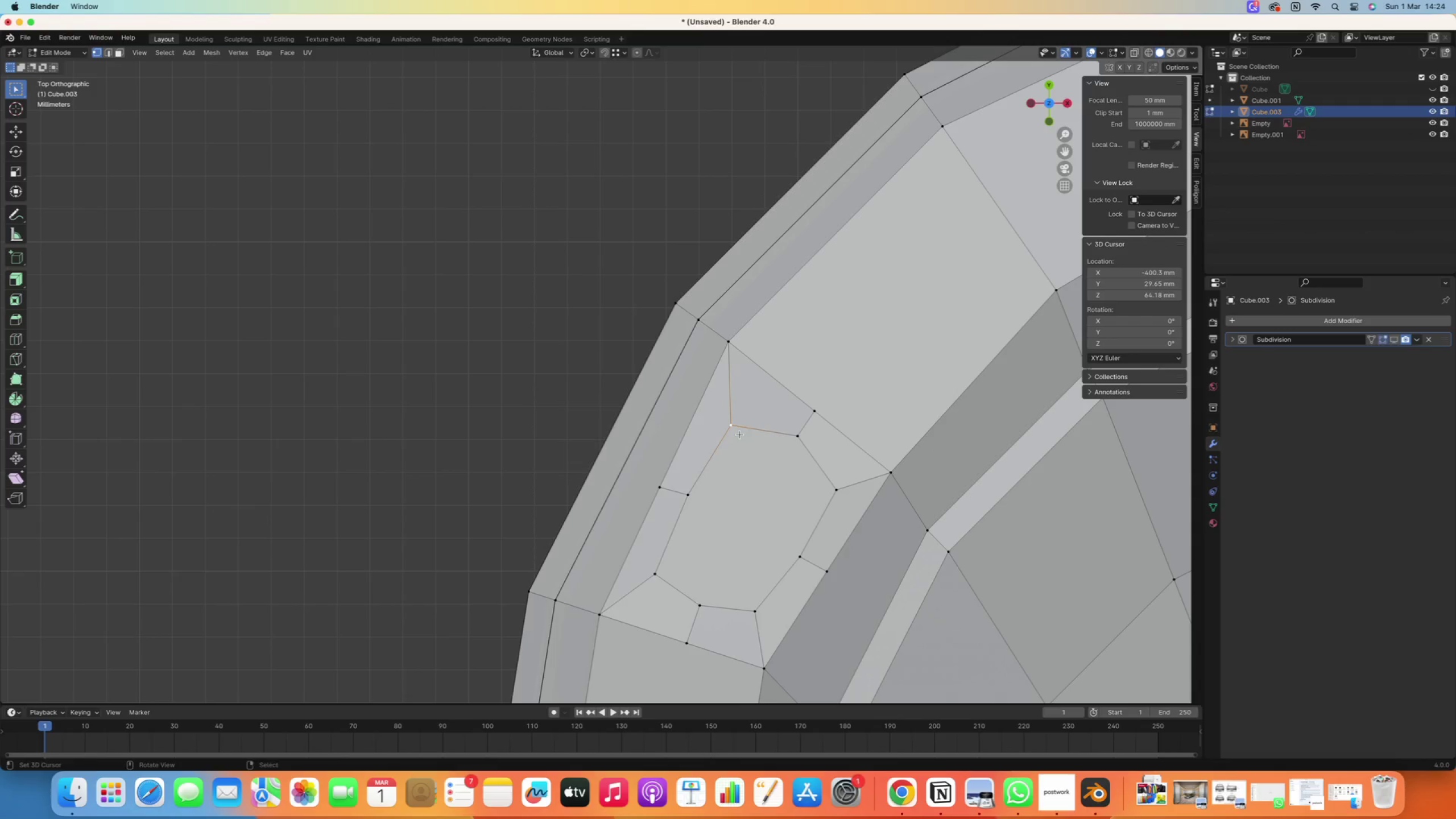 
key(G)
 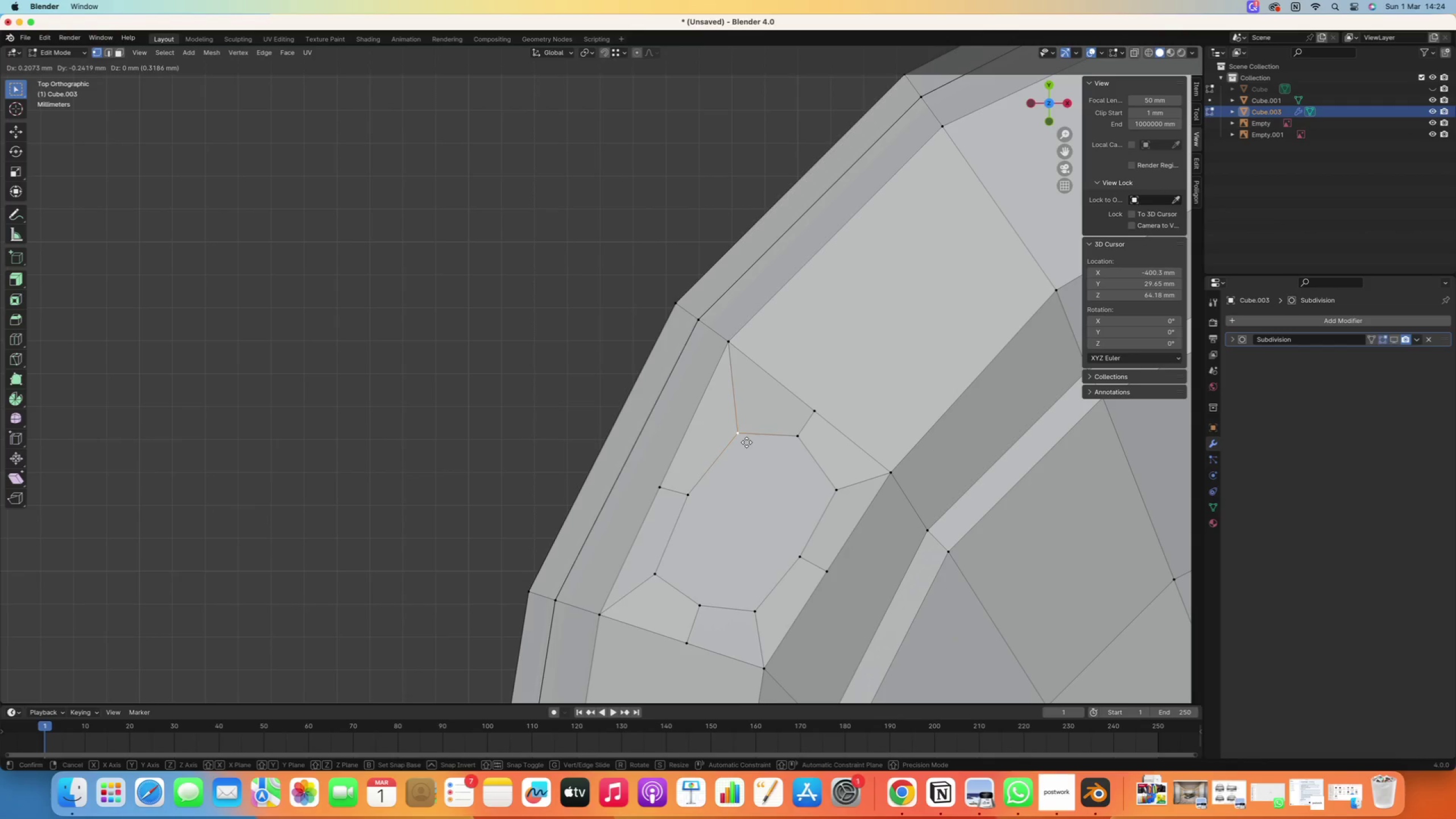 
left_click([747, 442])
 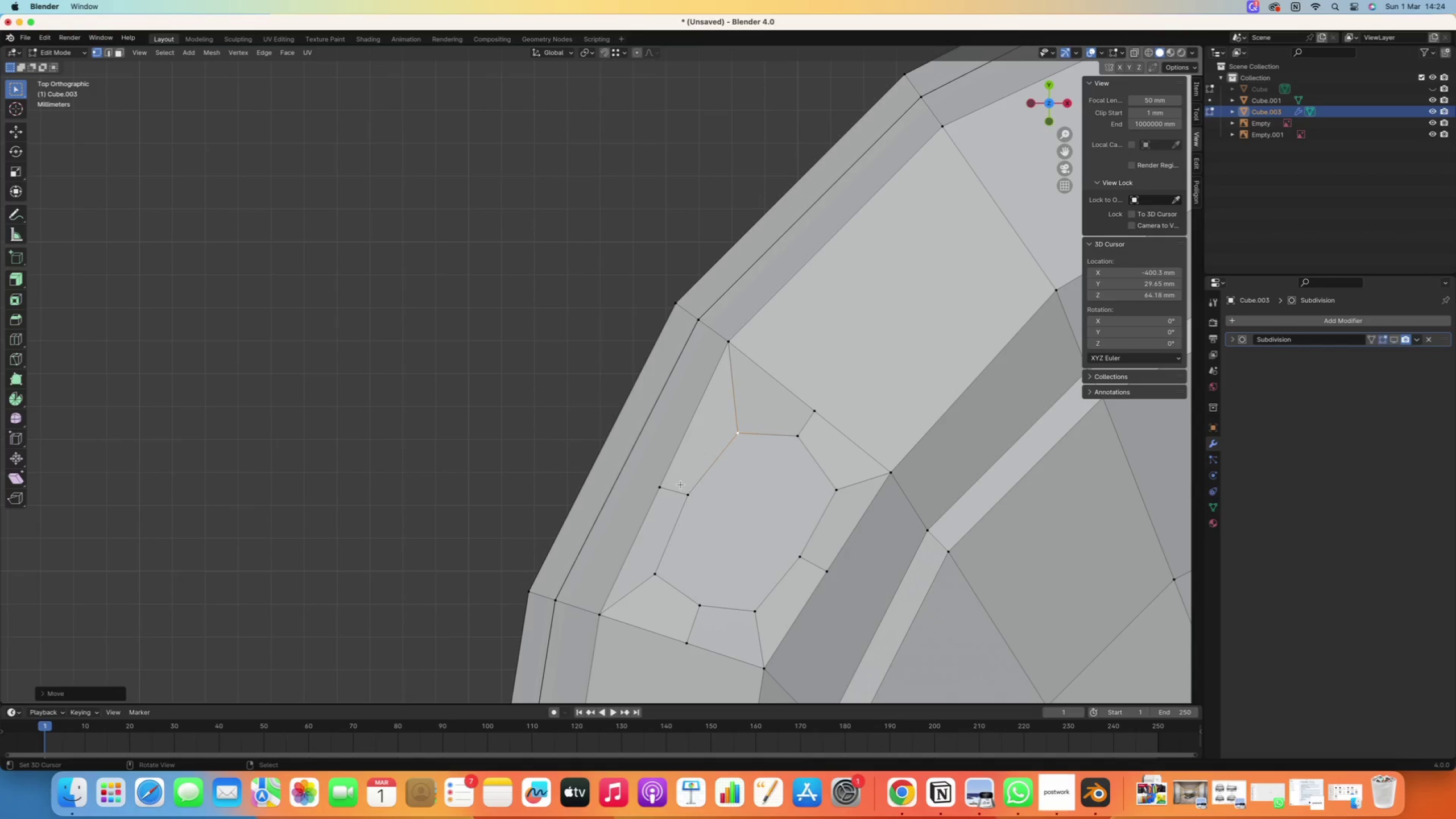 
right_click([681, 485])
 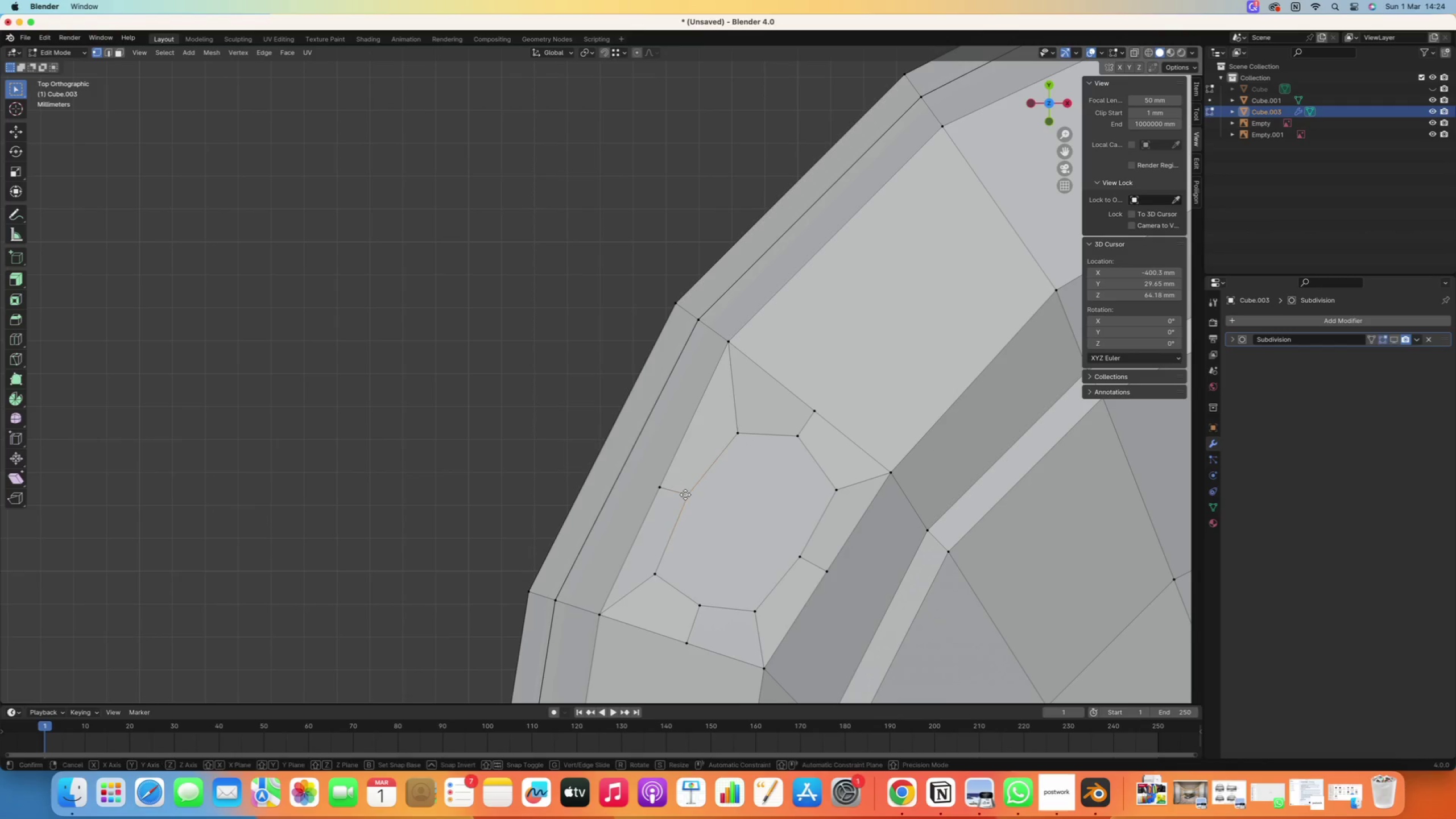 
key(G)
 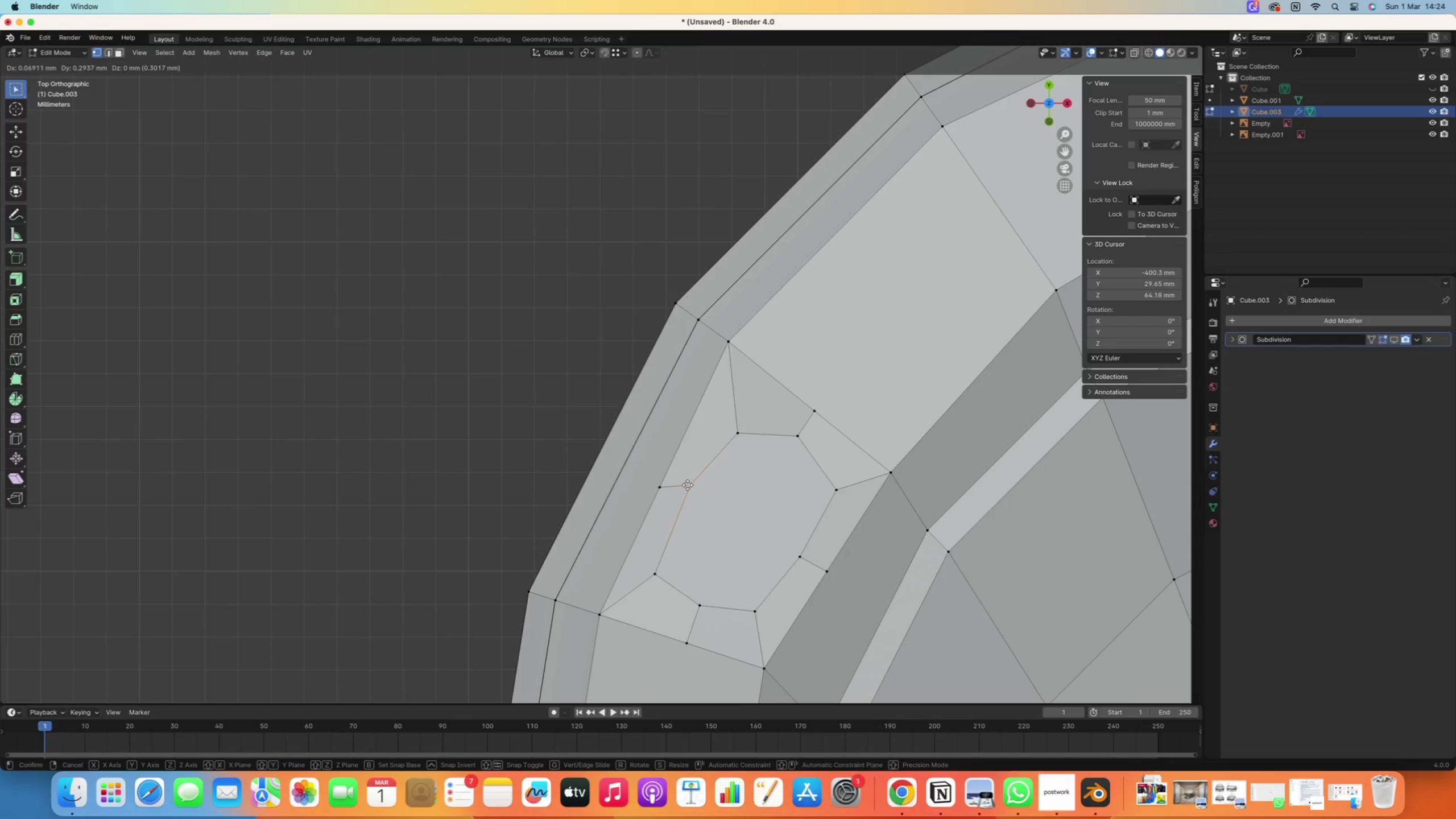 
left_click([687, 485])
 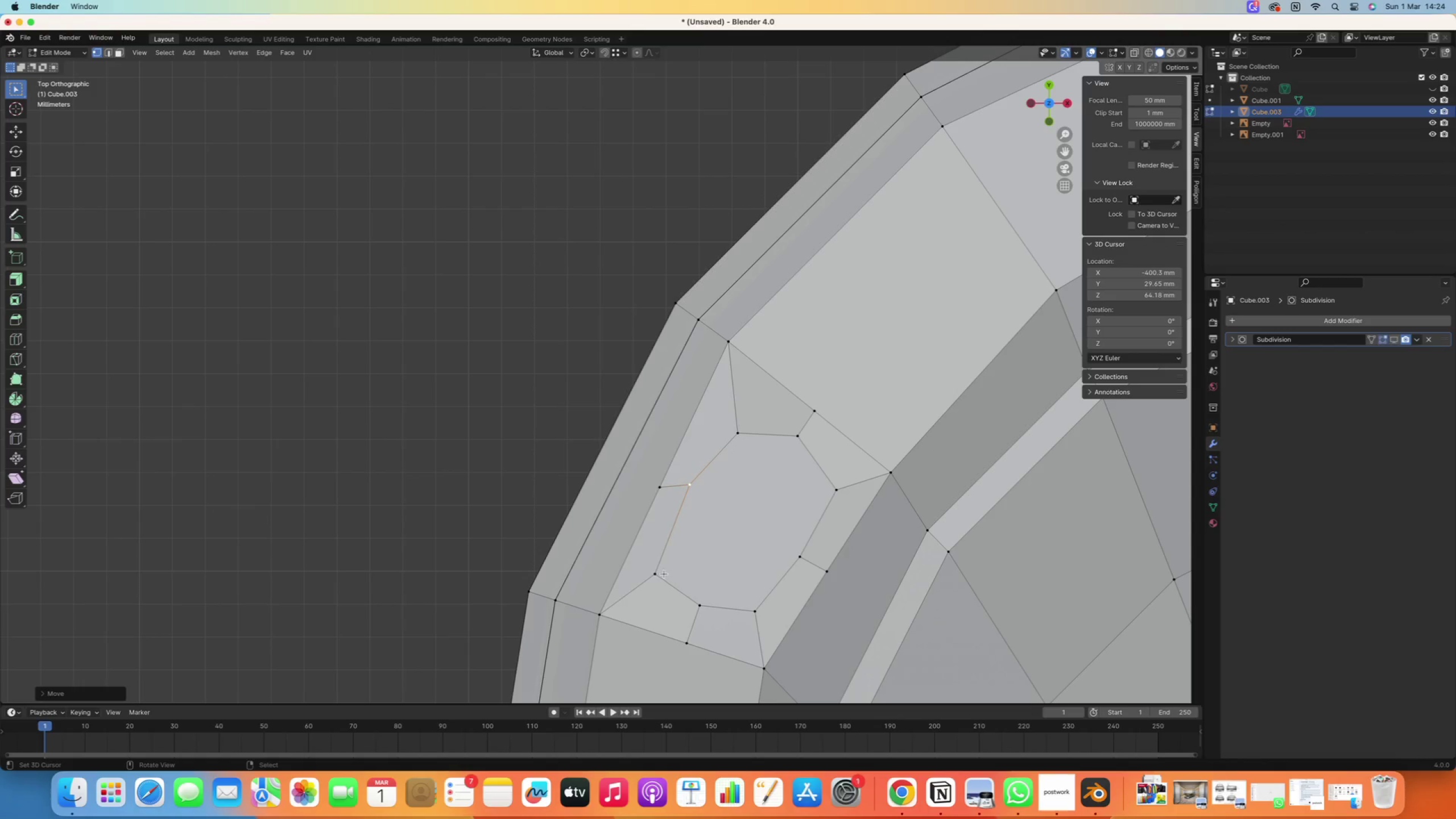 
right_click([658, 575])
 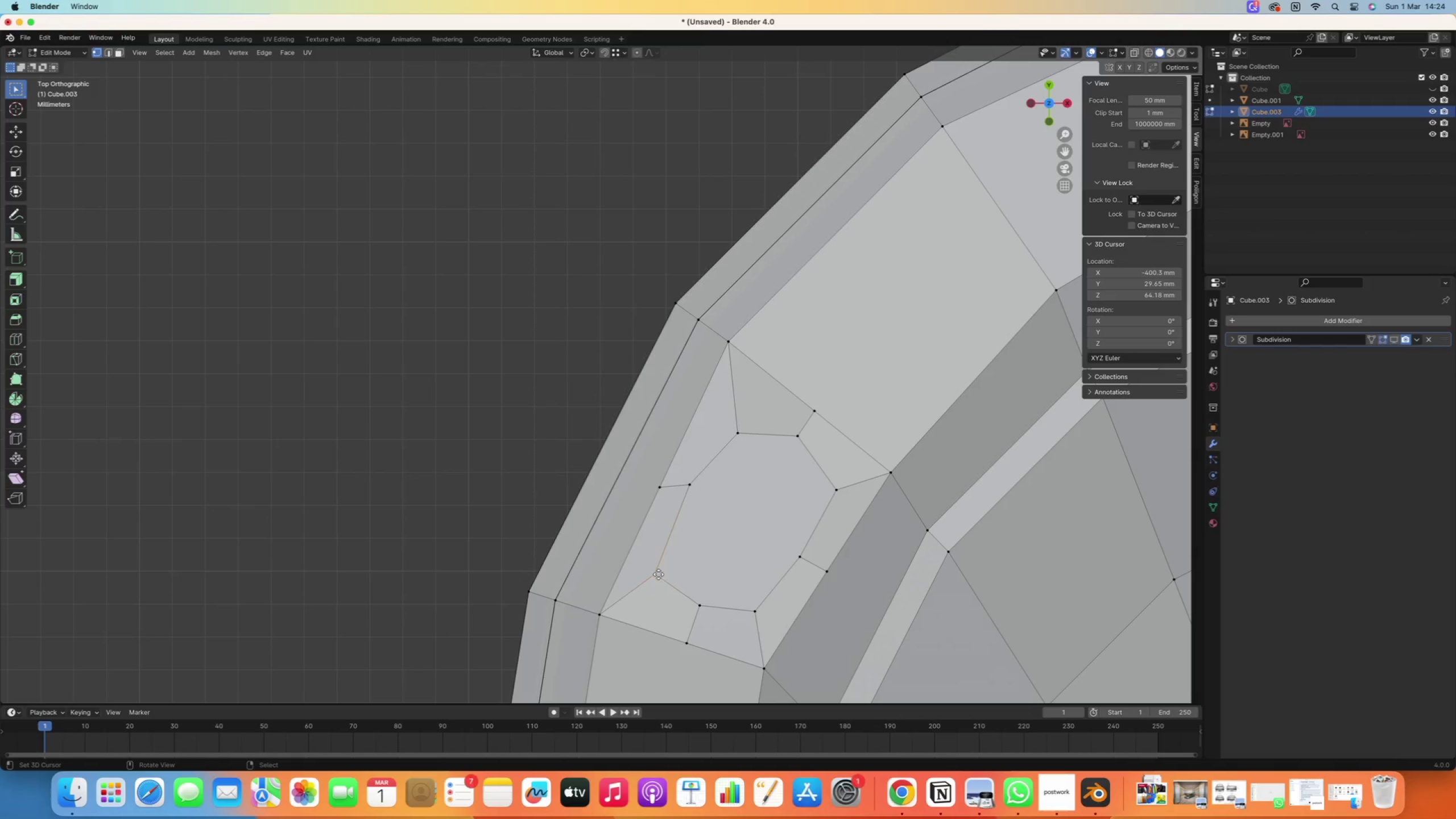 
key(G)
 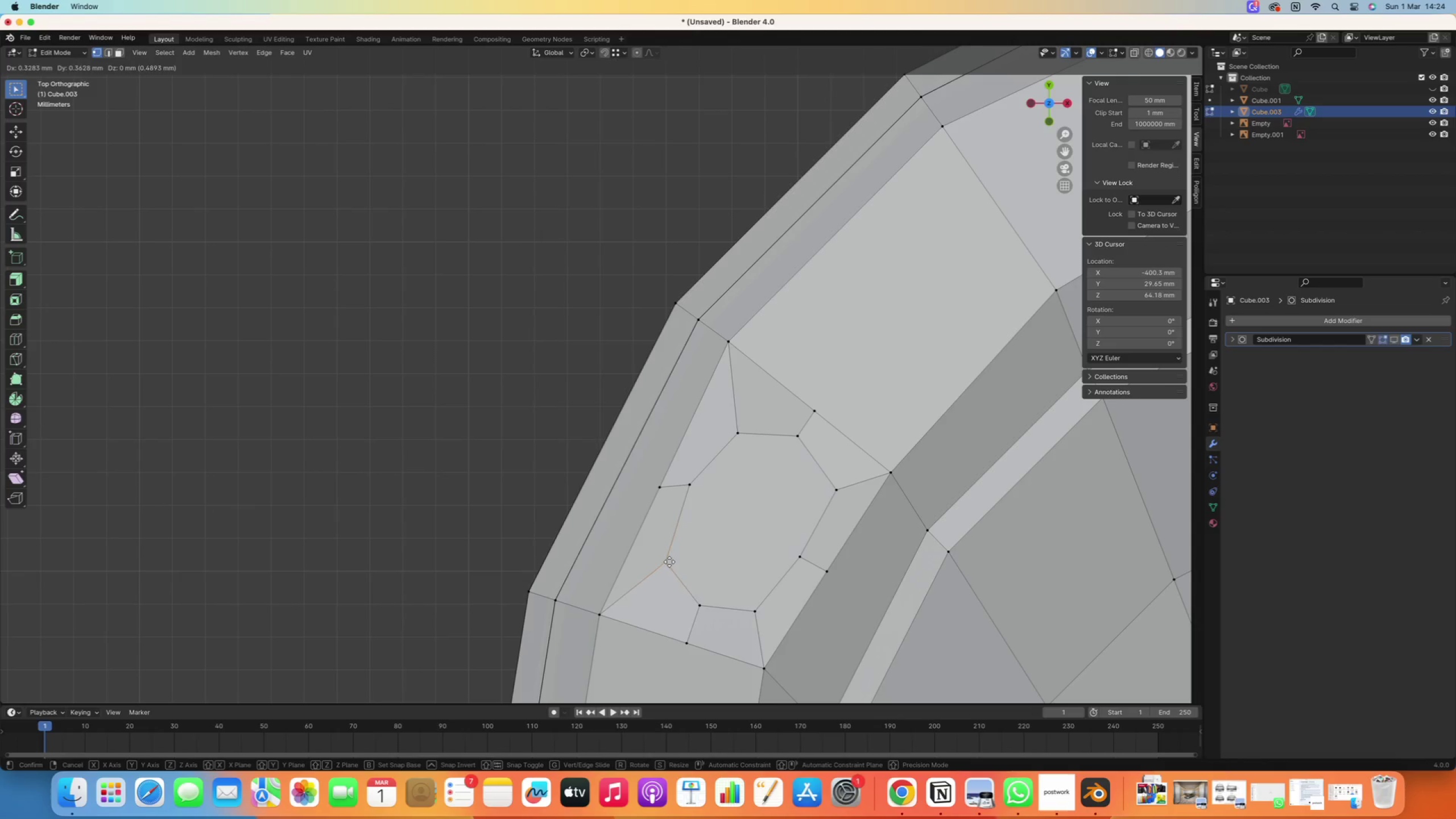 
left_click([669, 562])
 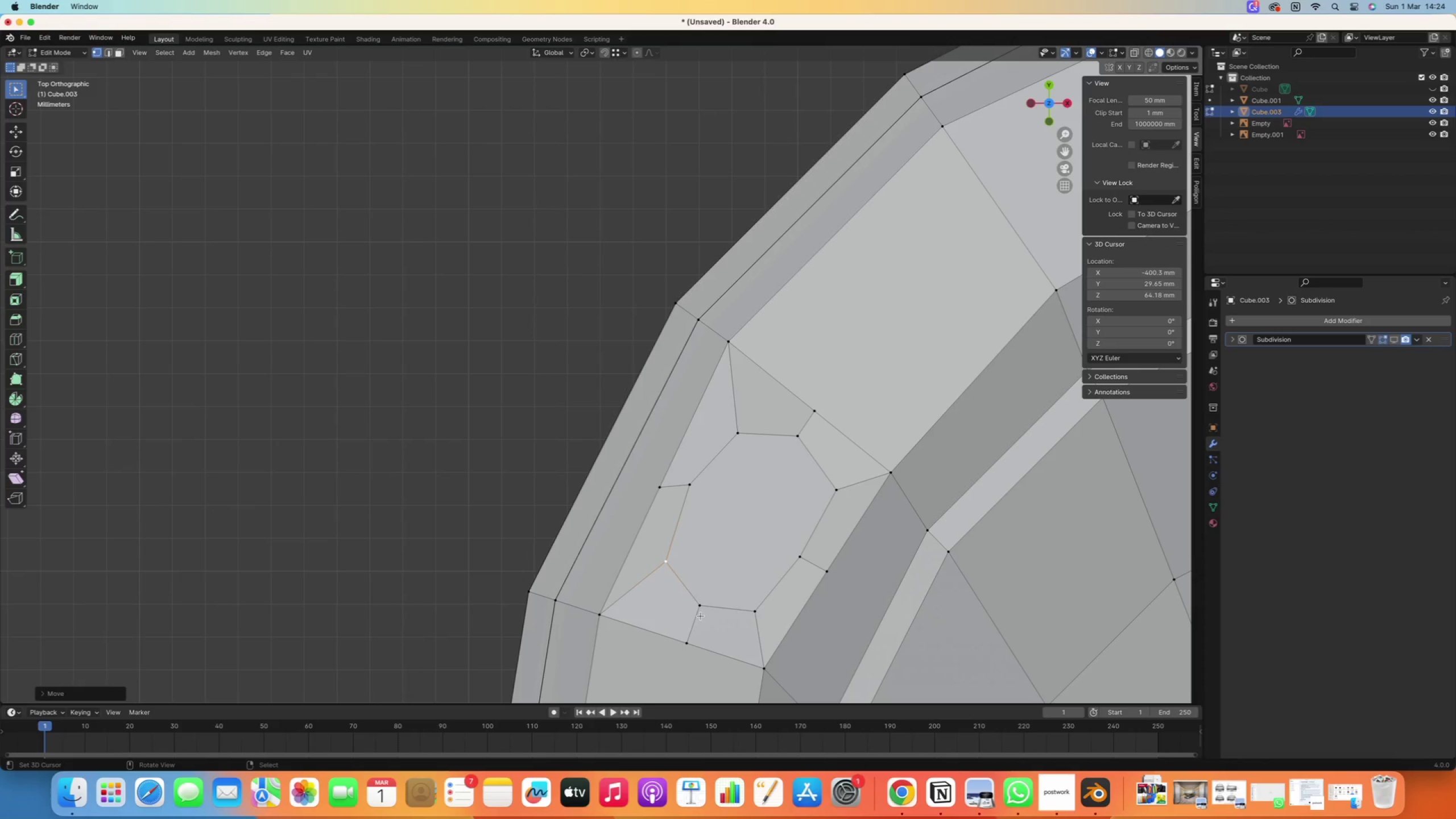 
right_click([700, 614])
 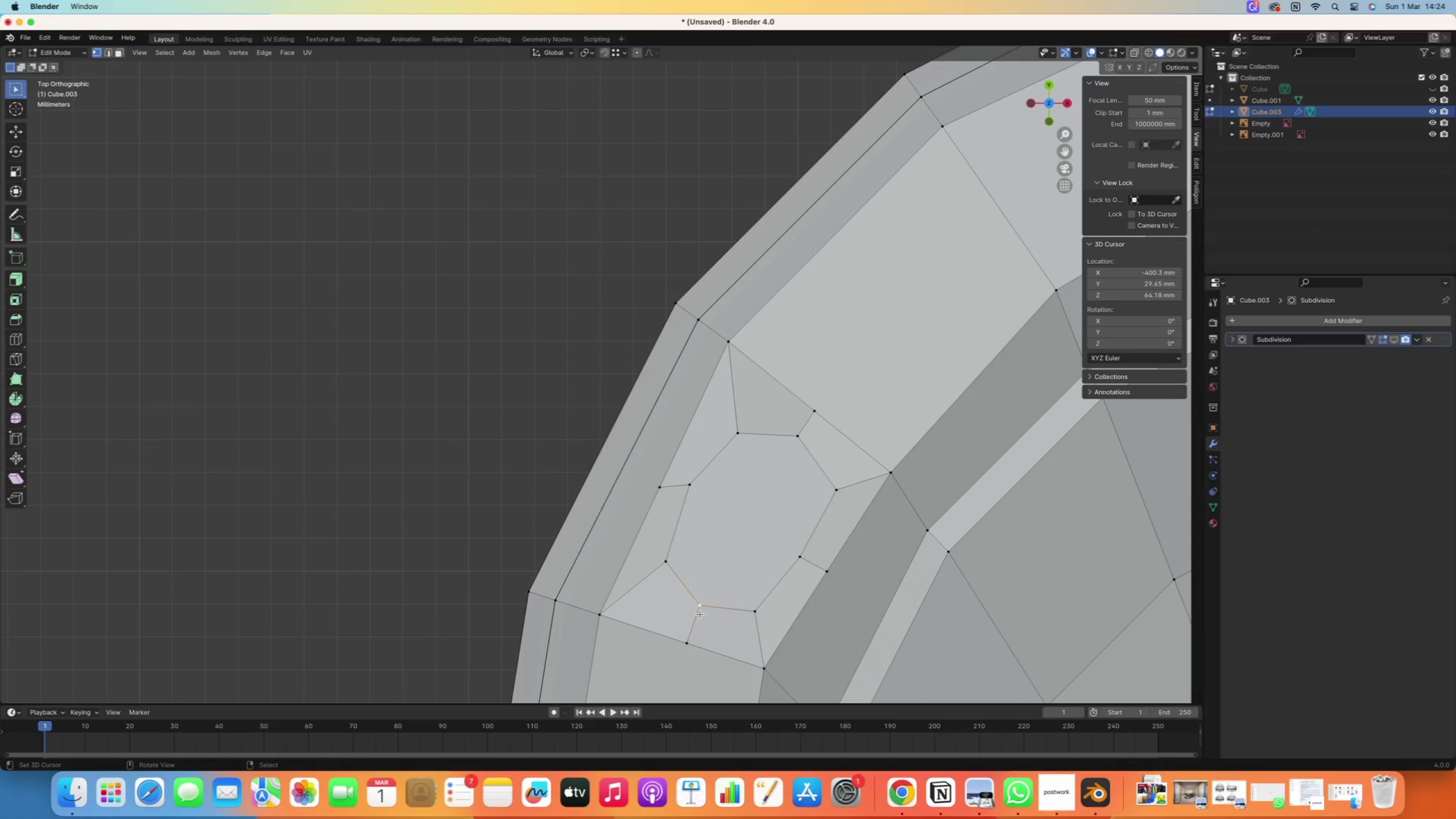 
key(G)
 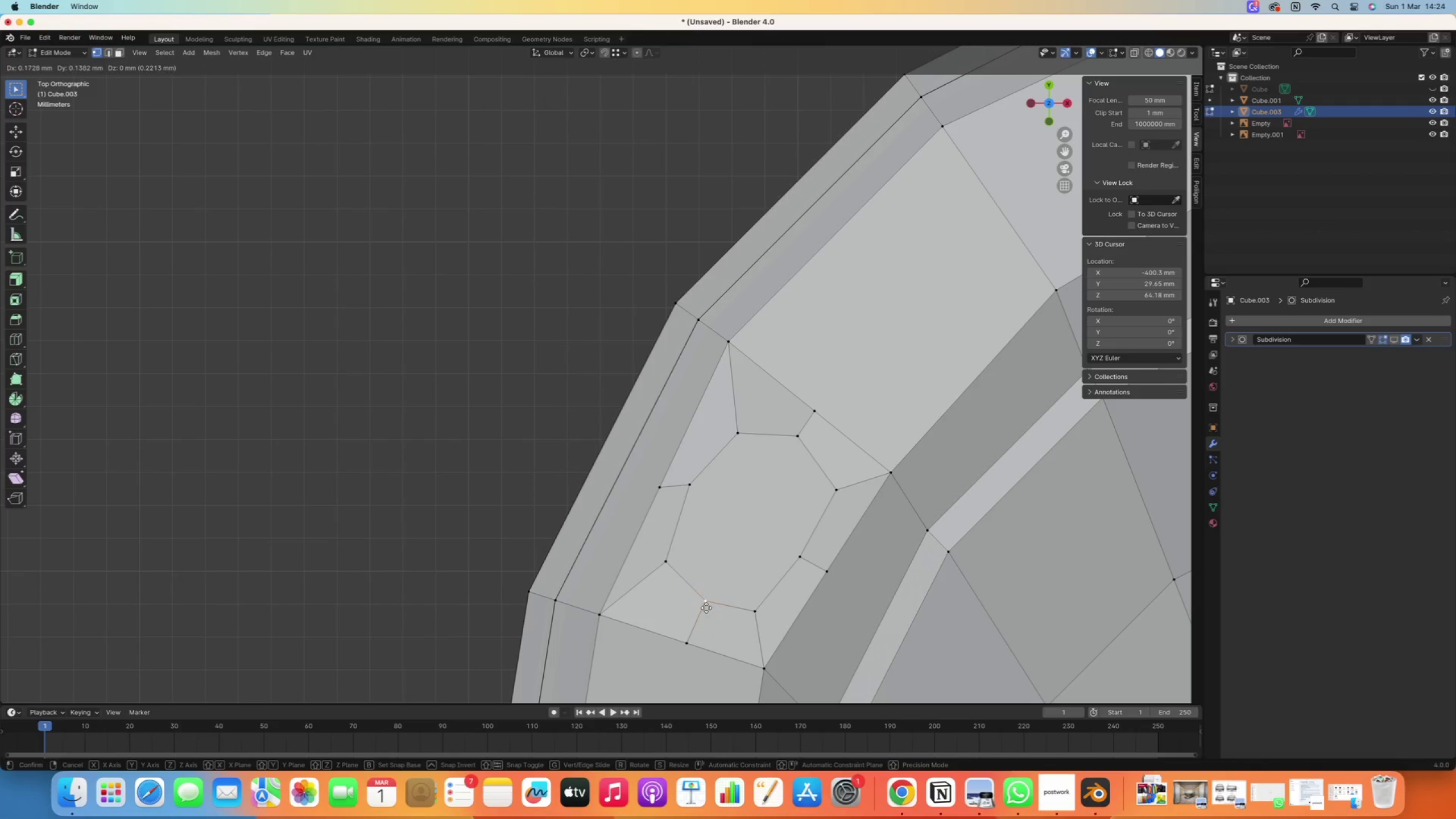 
left_click([706, 608])
 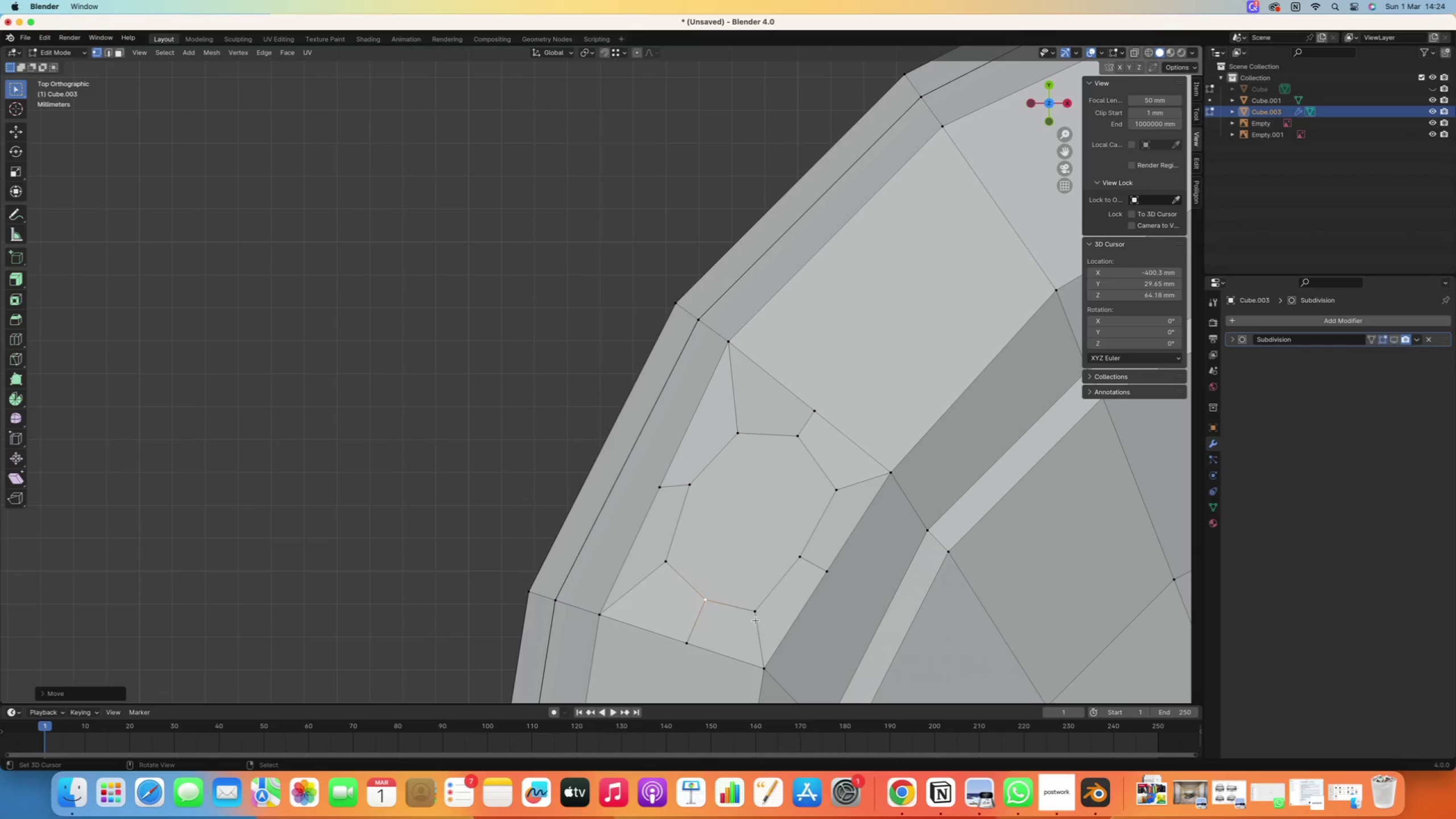 
right_click([756, 619])
 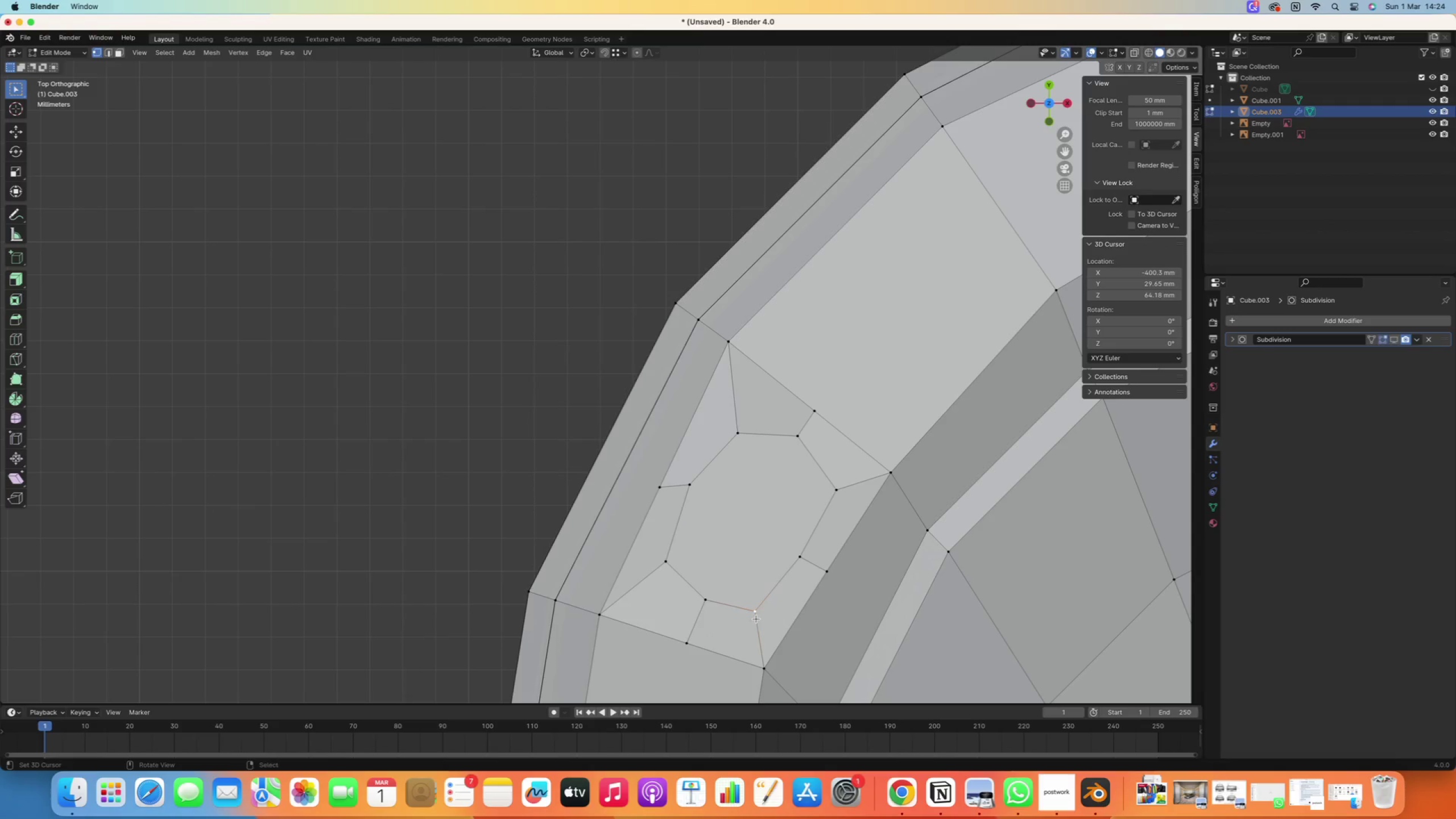 
key(G)
 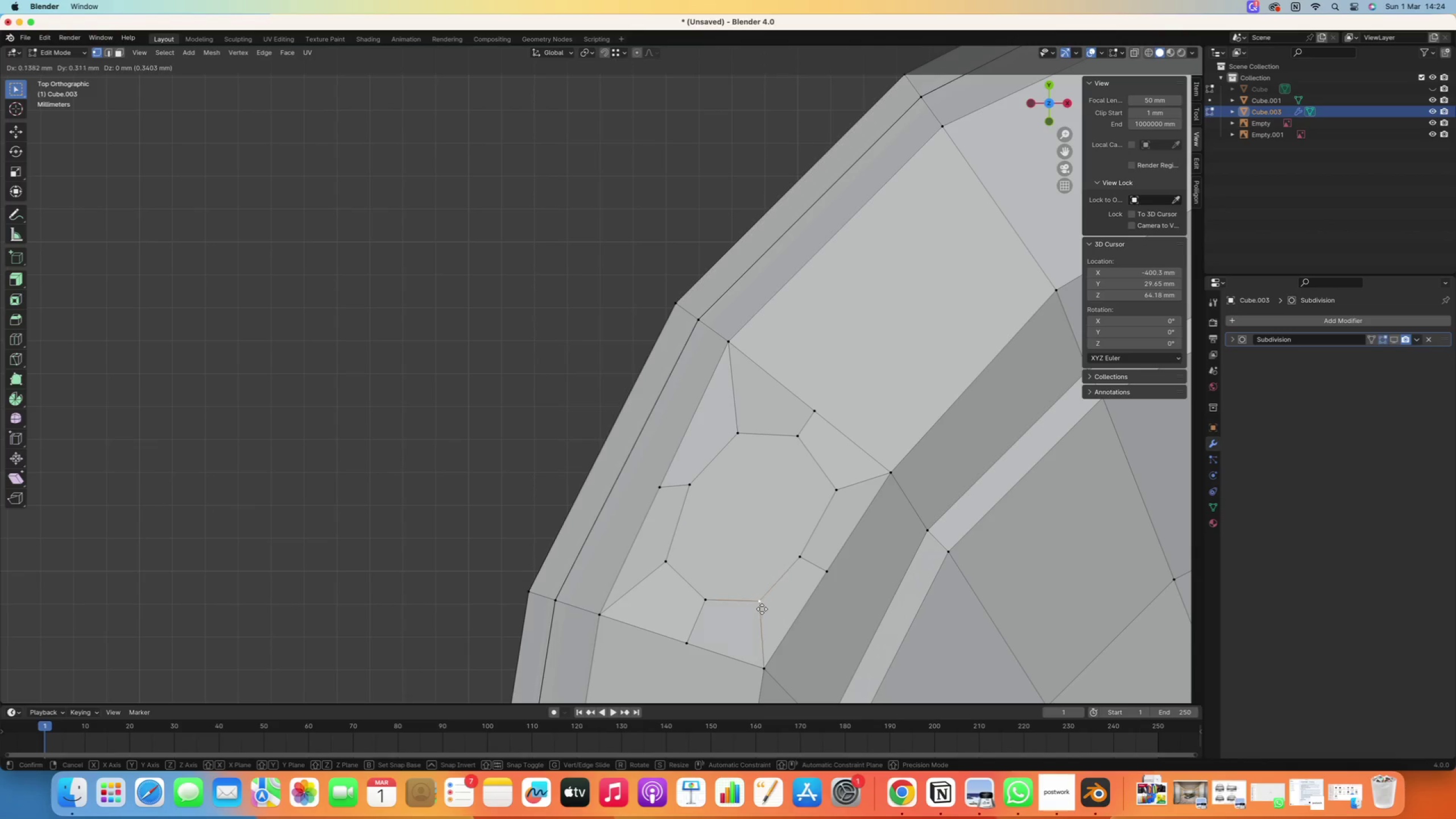 
left_click([765, 612])
 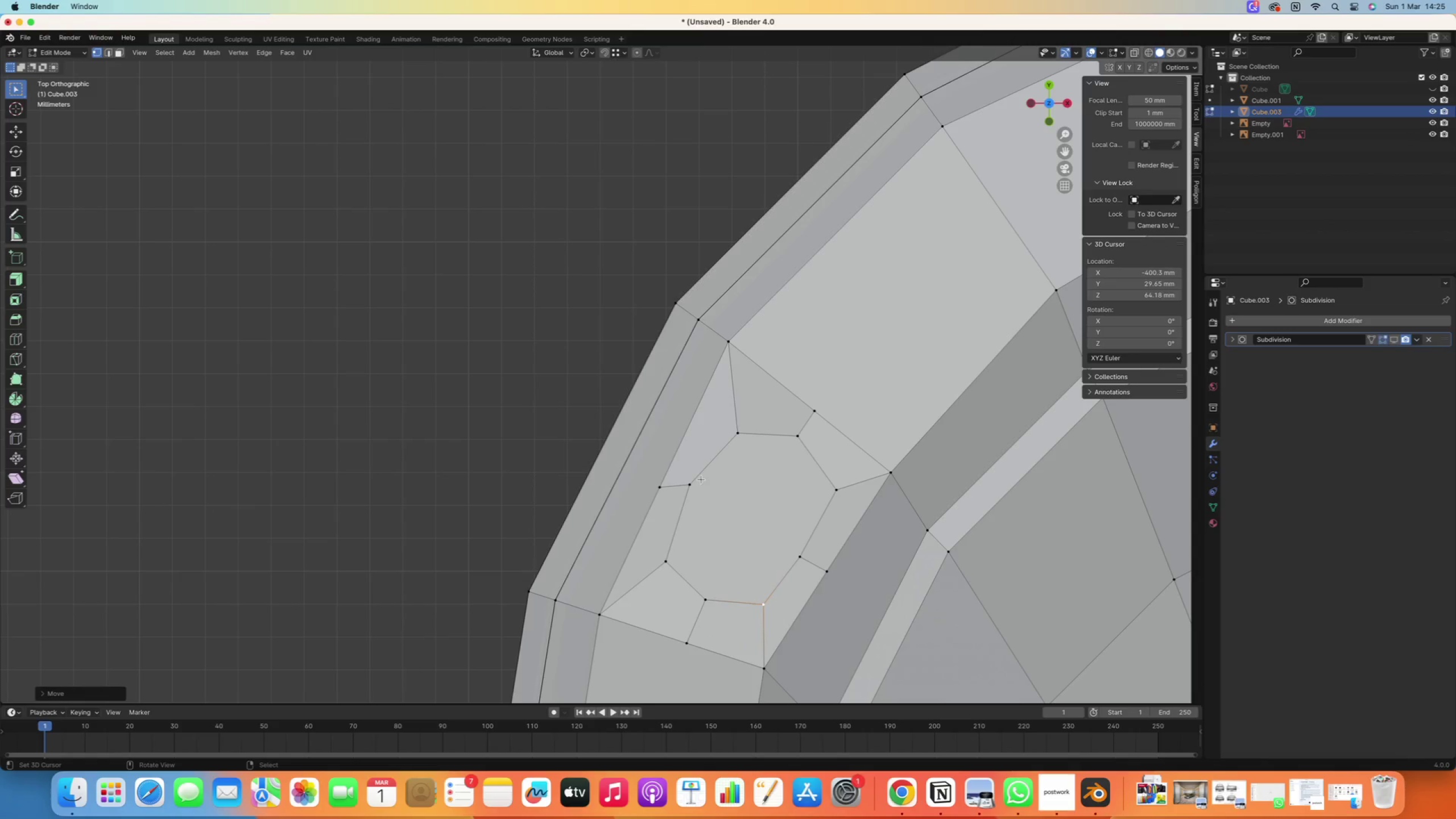 
right_click([701, 479])
 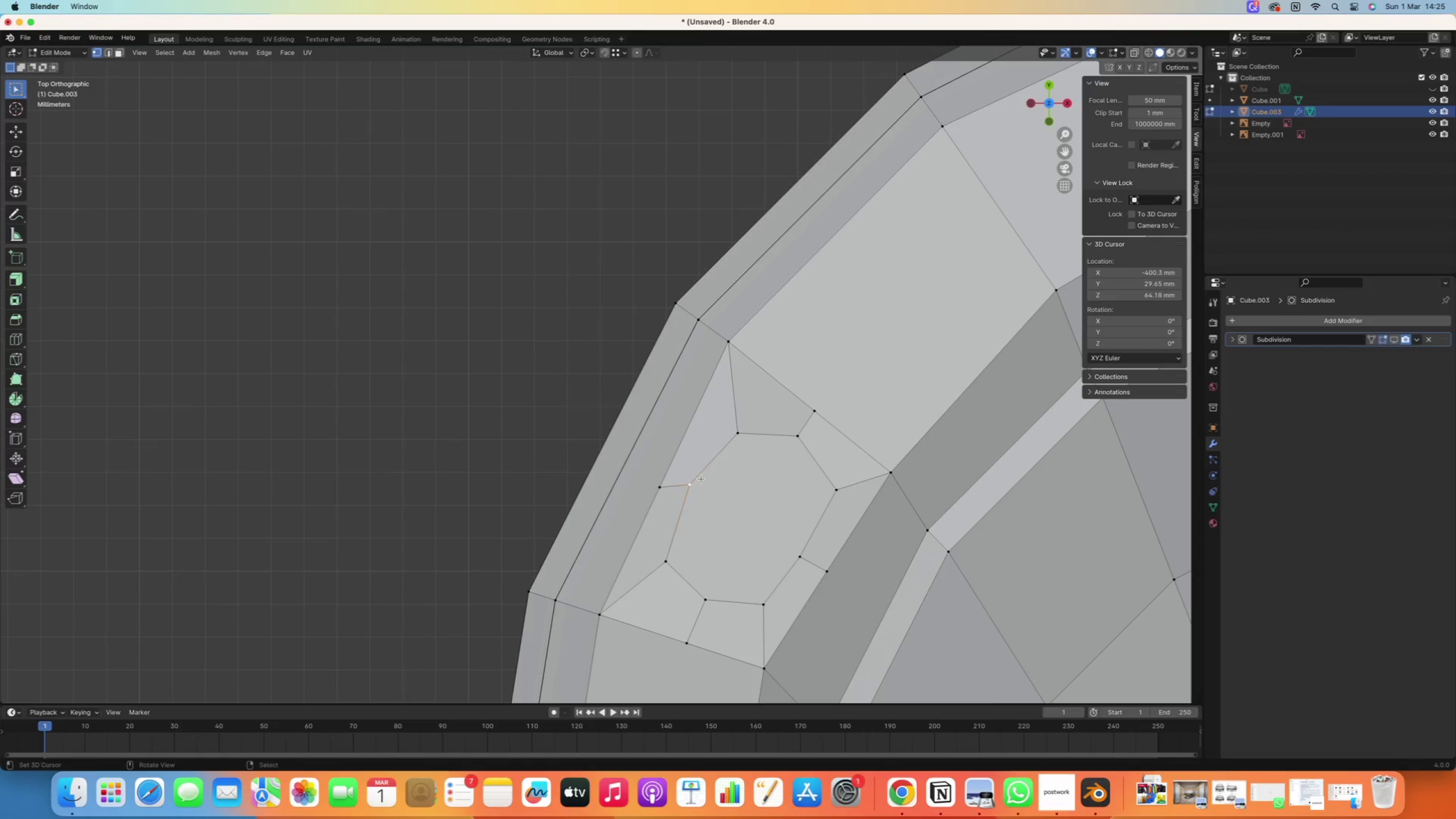 
key(G)
 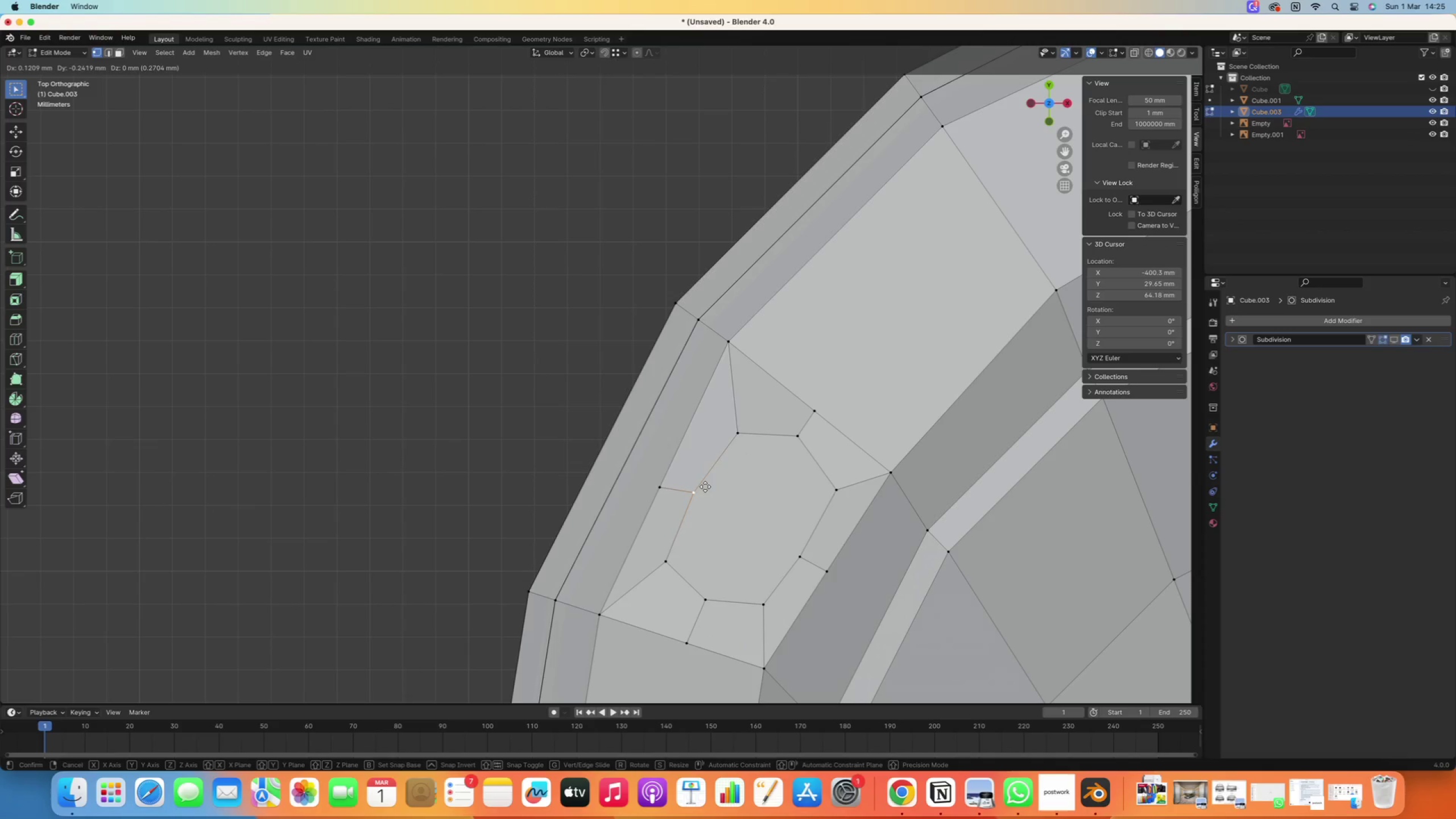 
left_click([706, 484])
 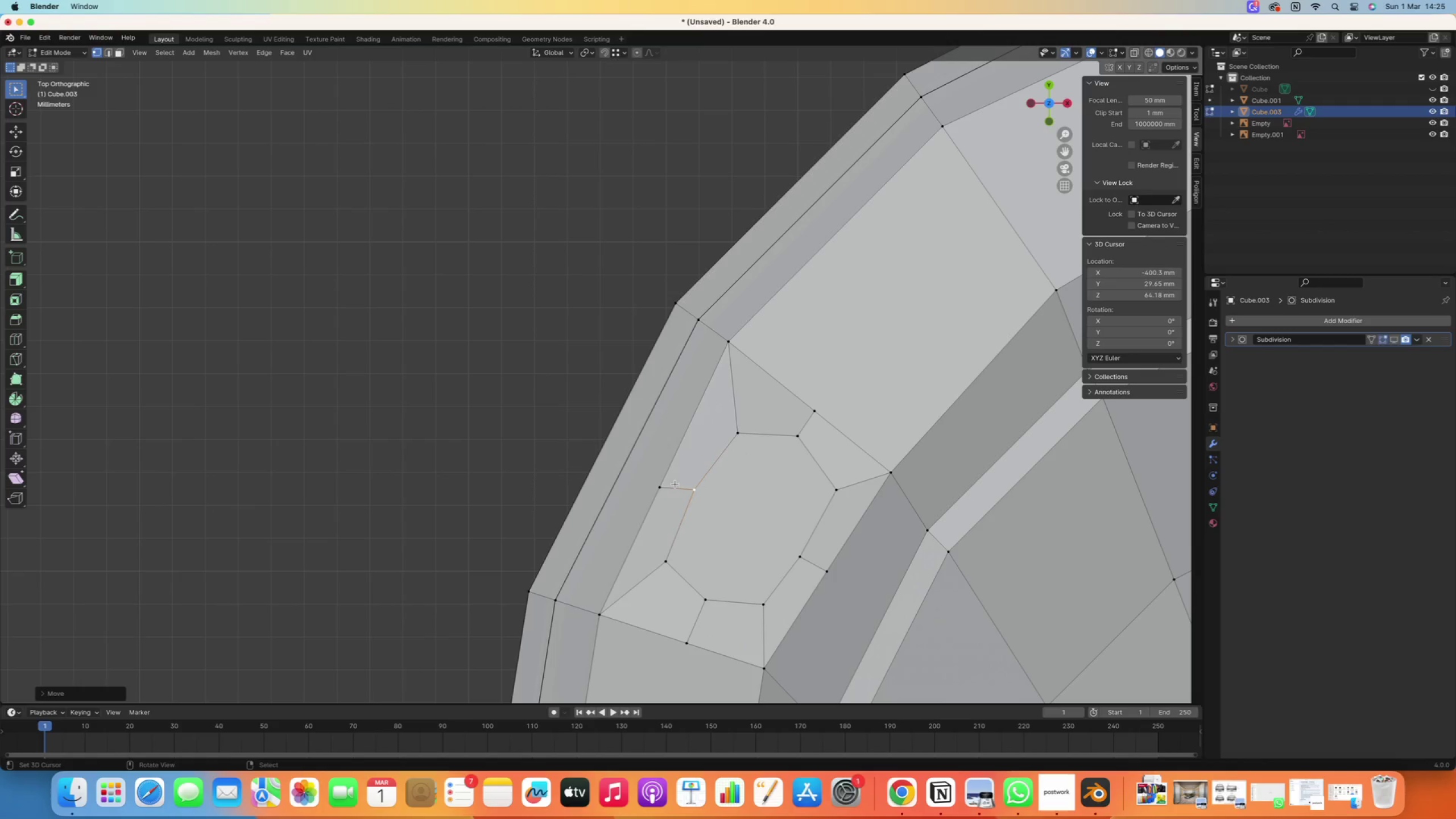 
right_click([669, 482])
 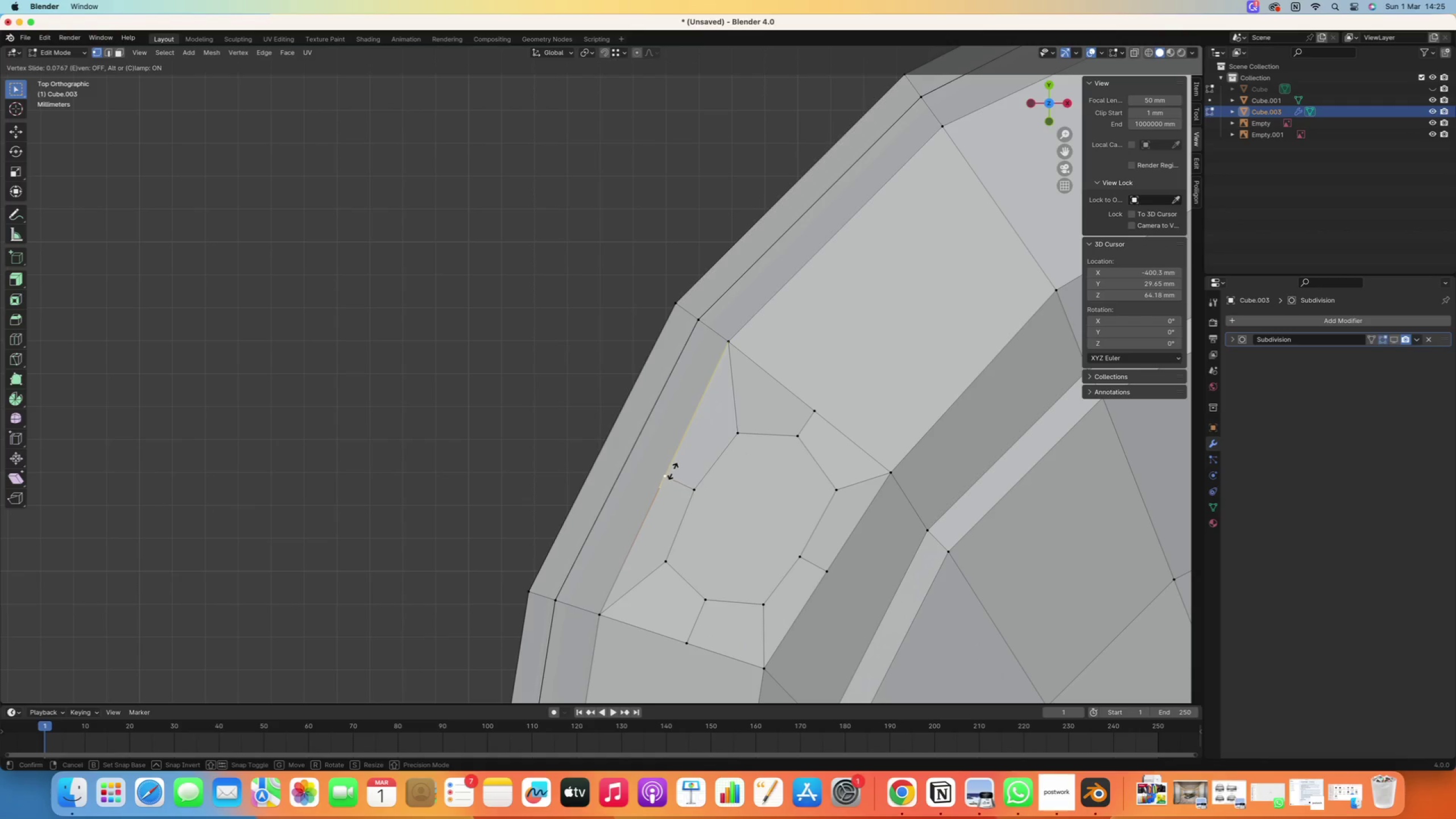 
type(gg)
 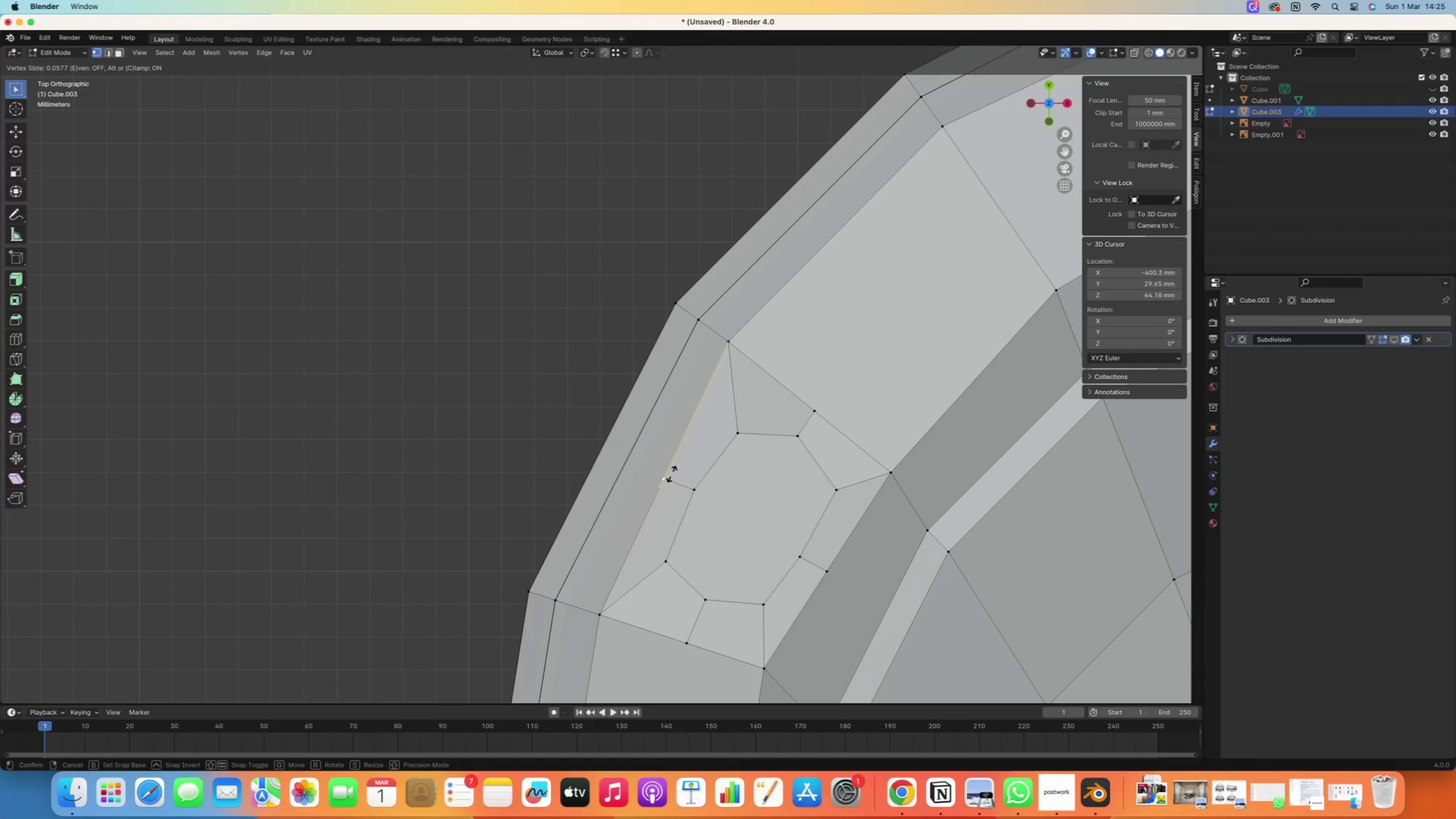 
left_click([673, 471])
 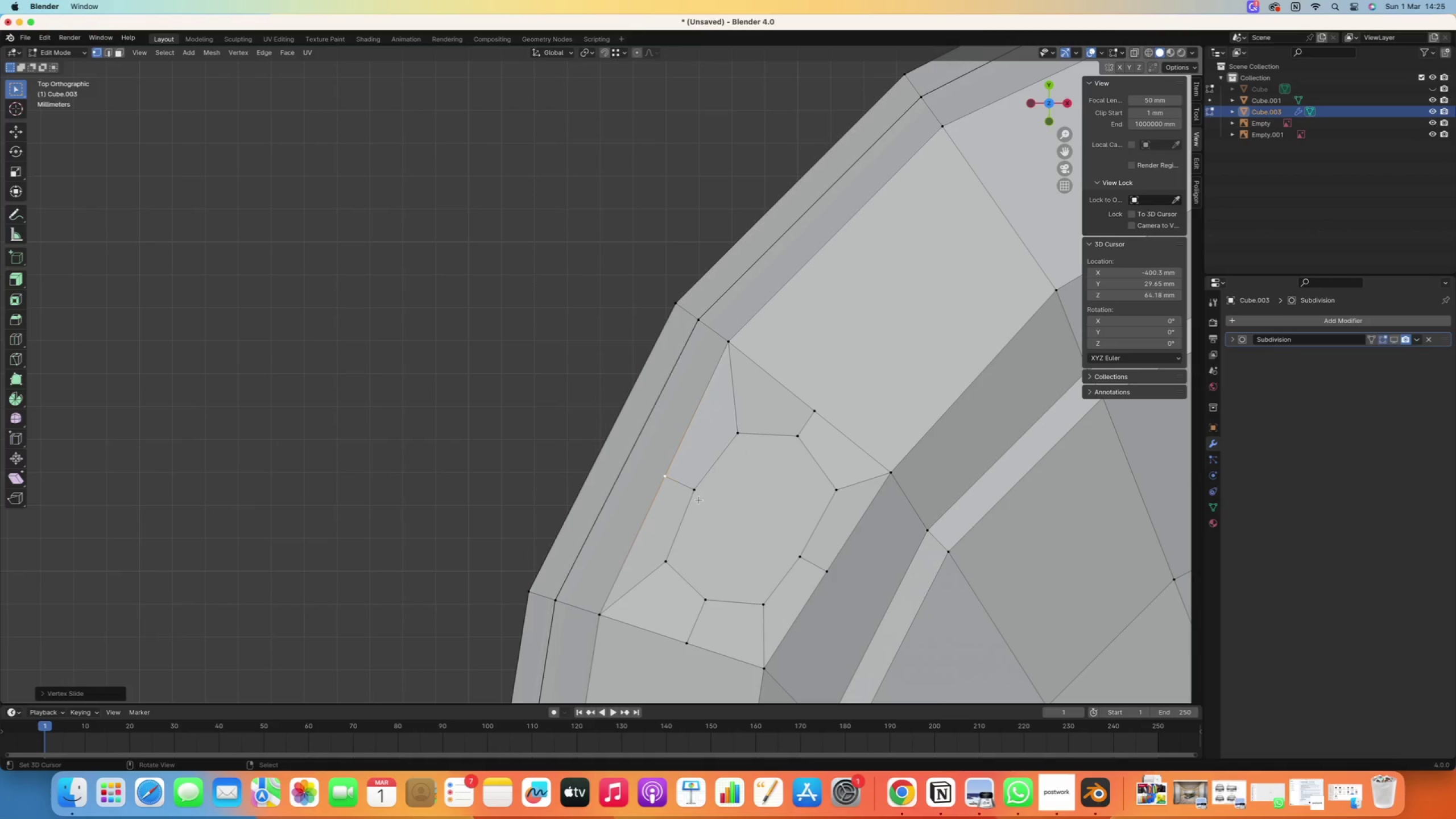 
right_click([695, 490])
 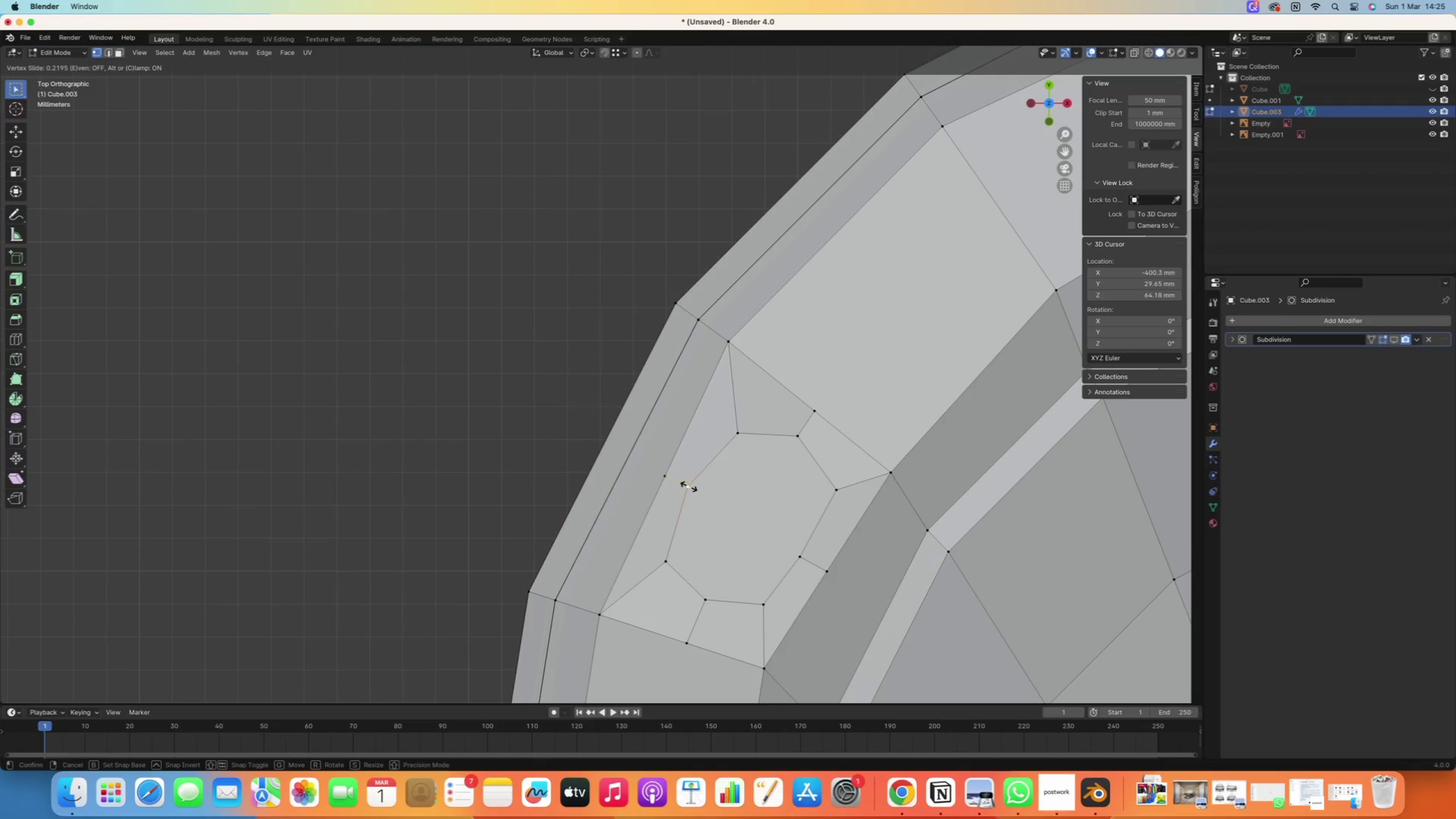 
type(gg)
 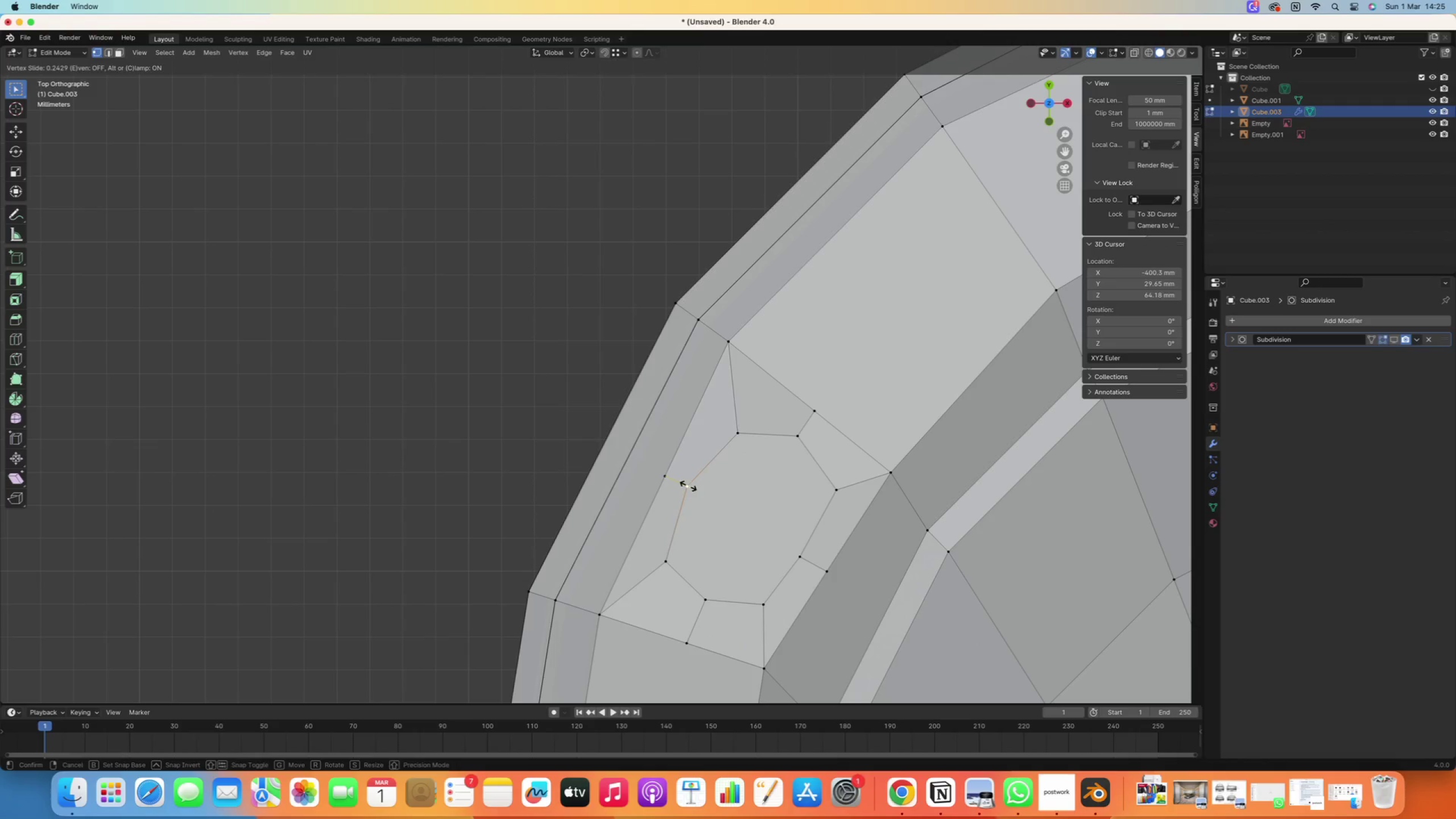 
left_click([688, 486])
 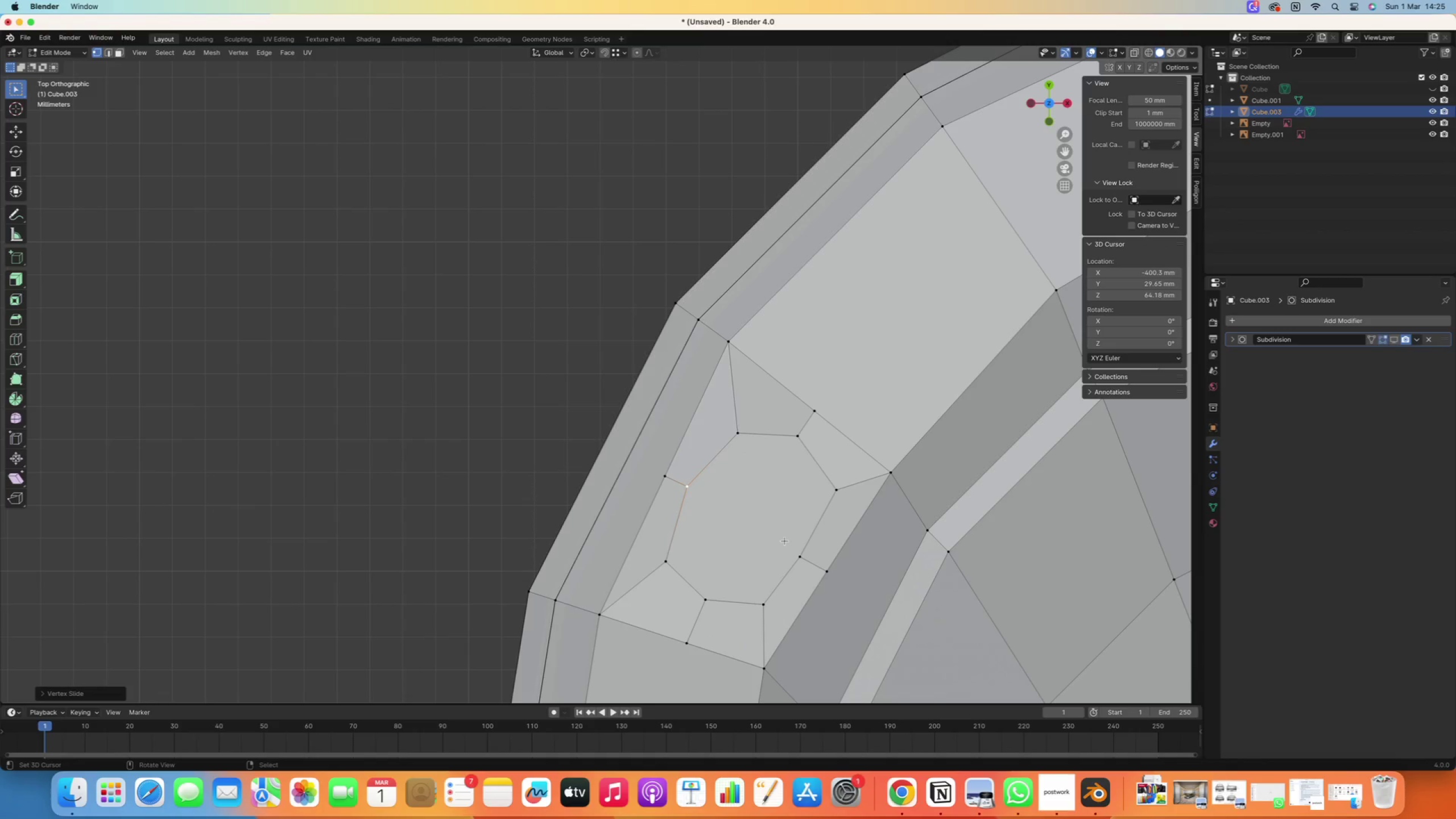 
right_click([797, 548])
 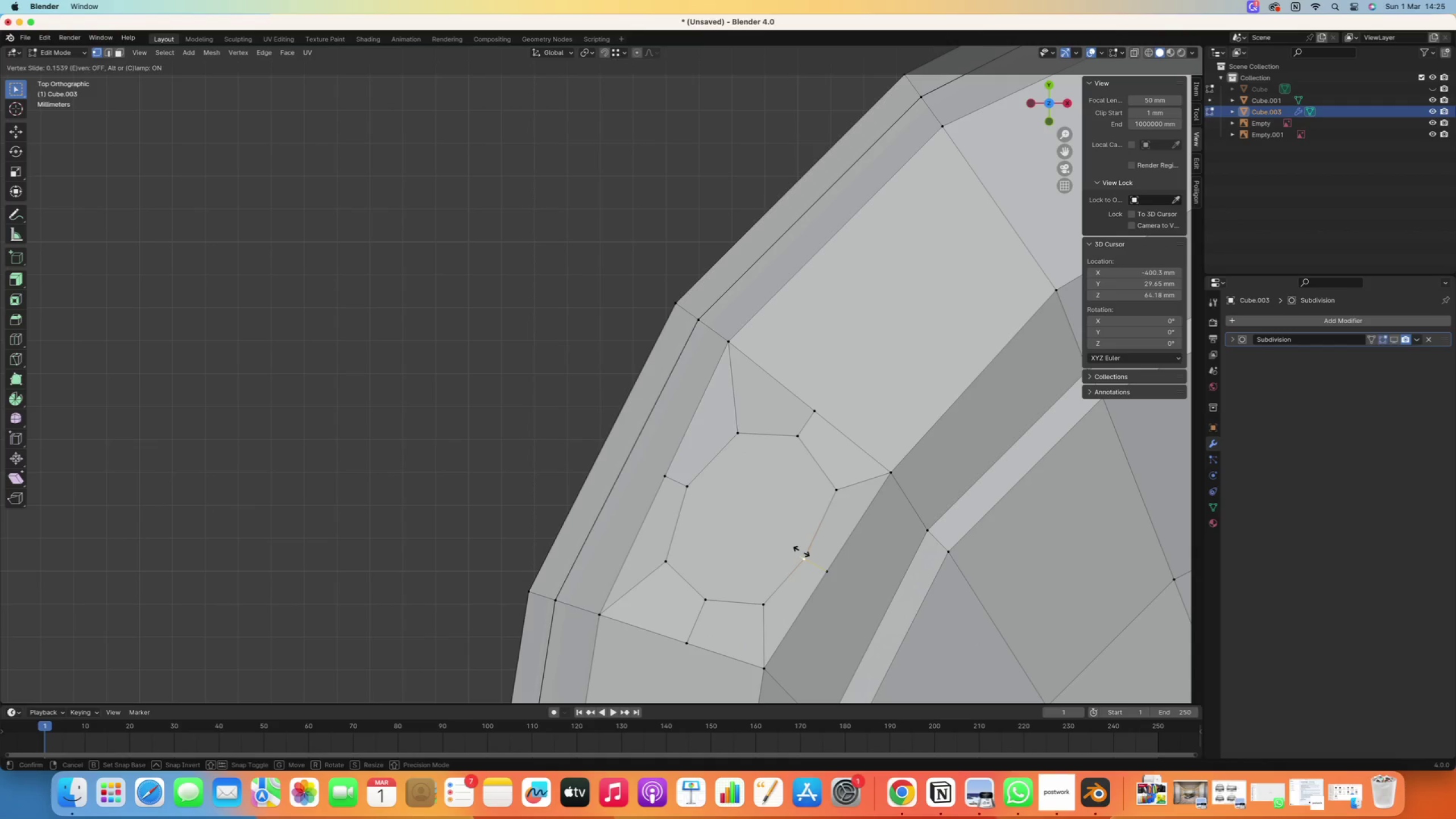 
type(gg)
 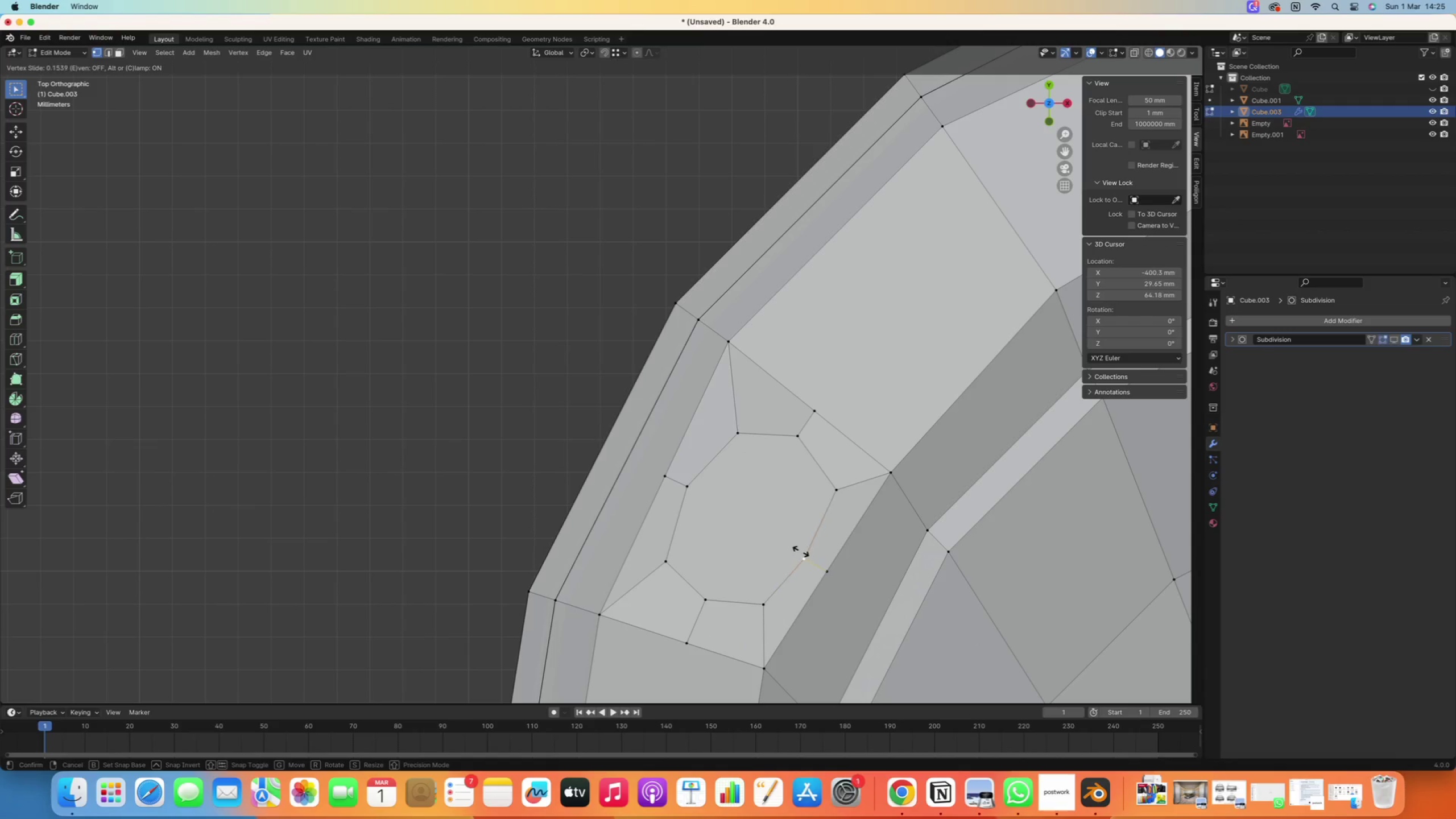 
left_click([801, 552])
 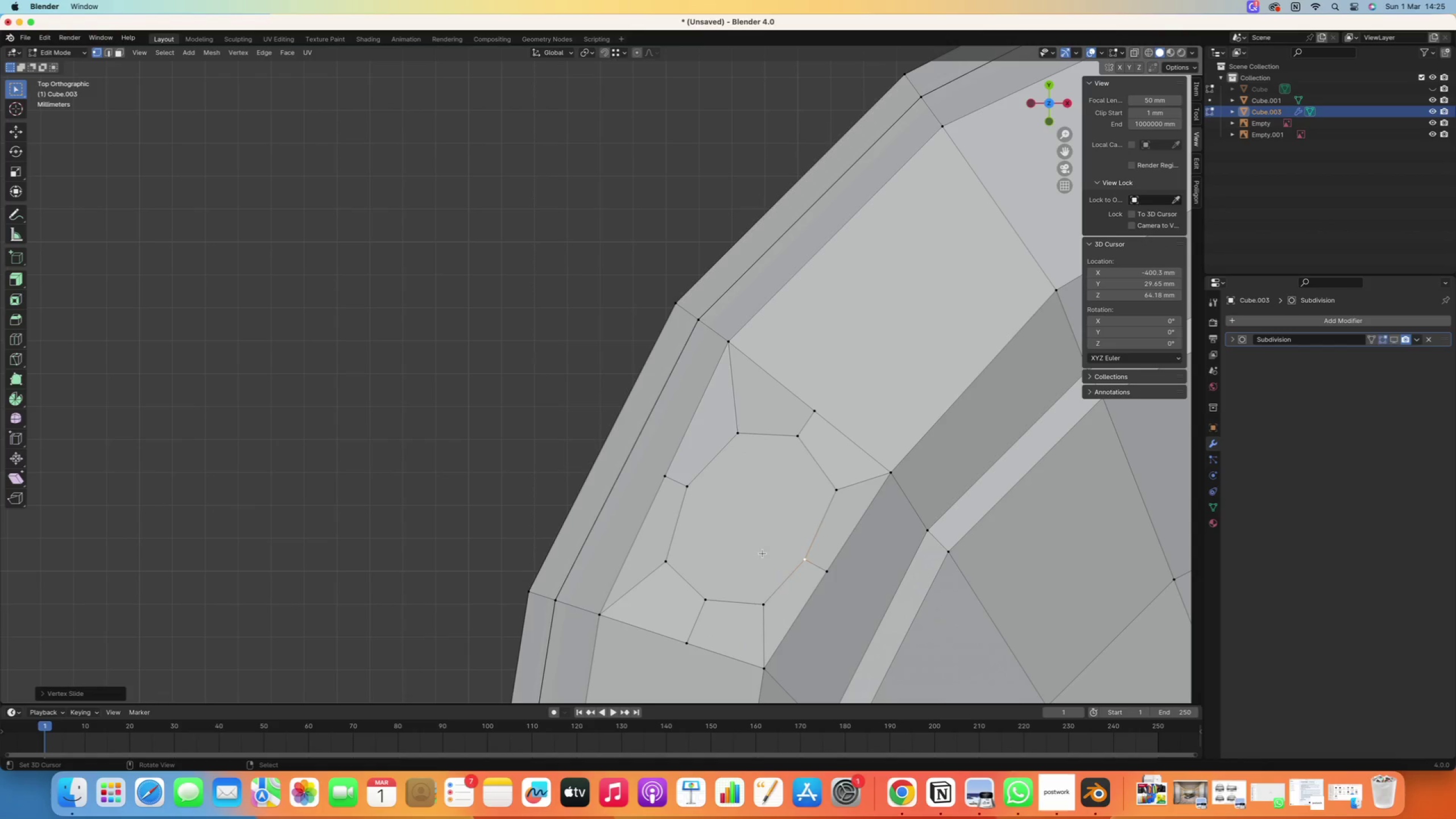 
scroll: coordinate [762, 553], scroll_direction: down, amount: 16.0
 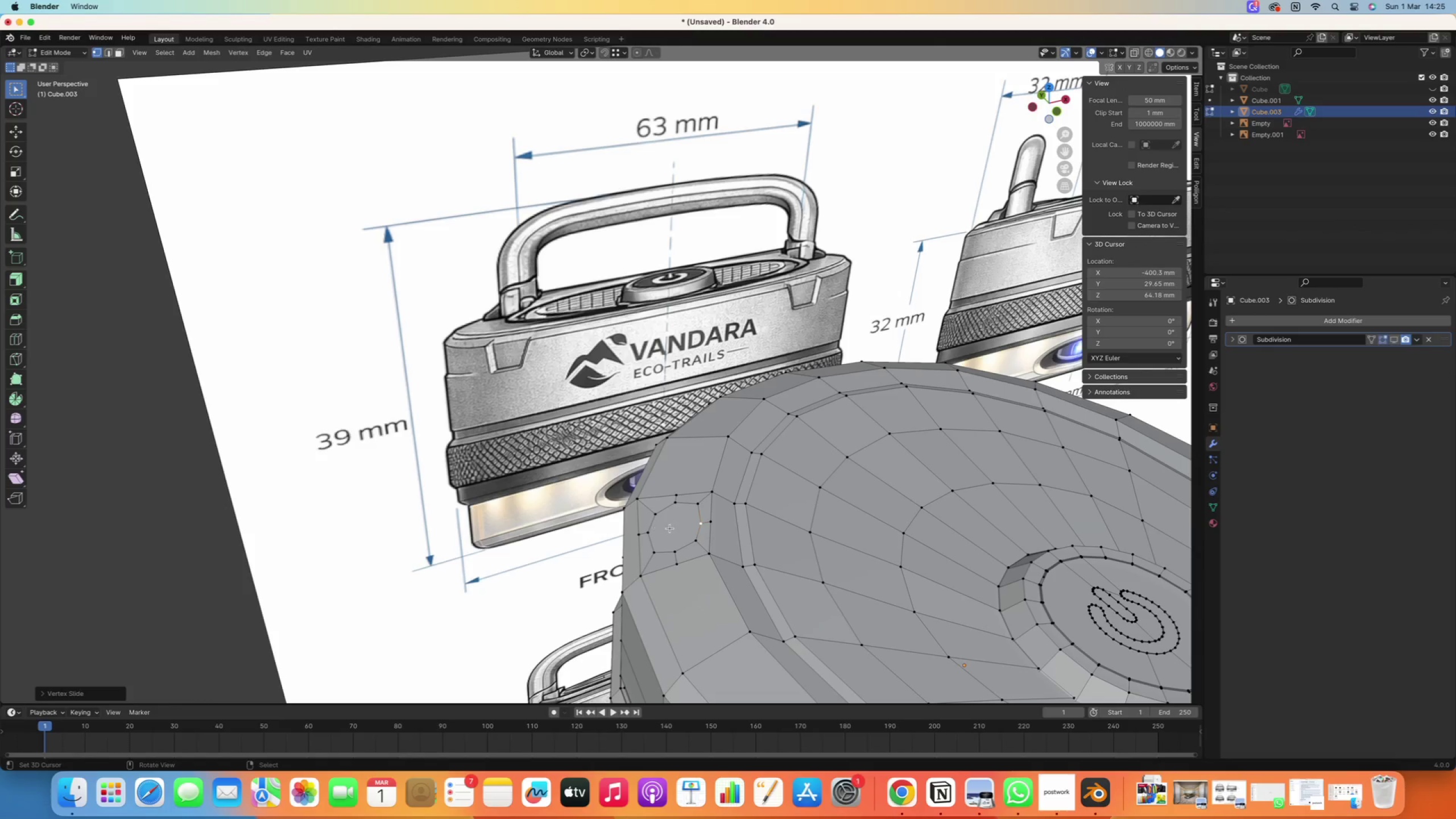 
key(3)
 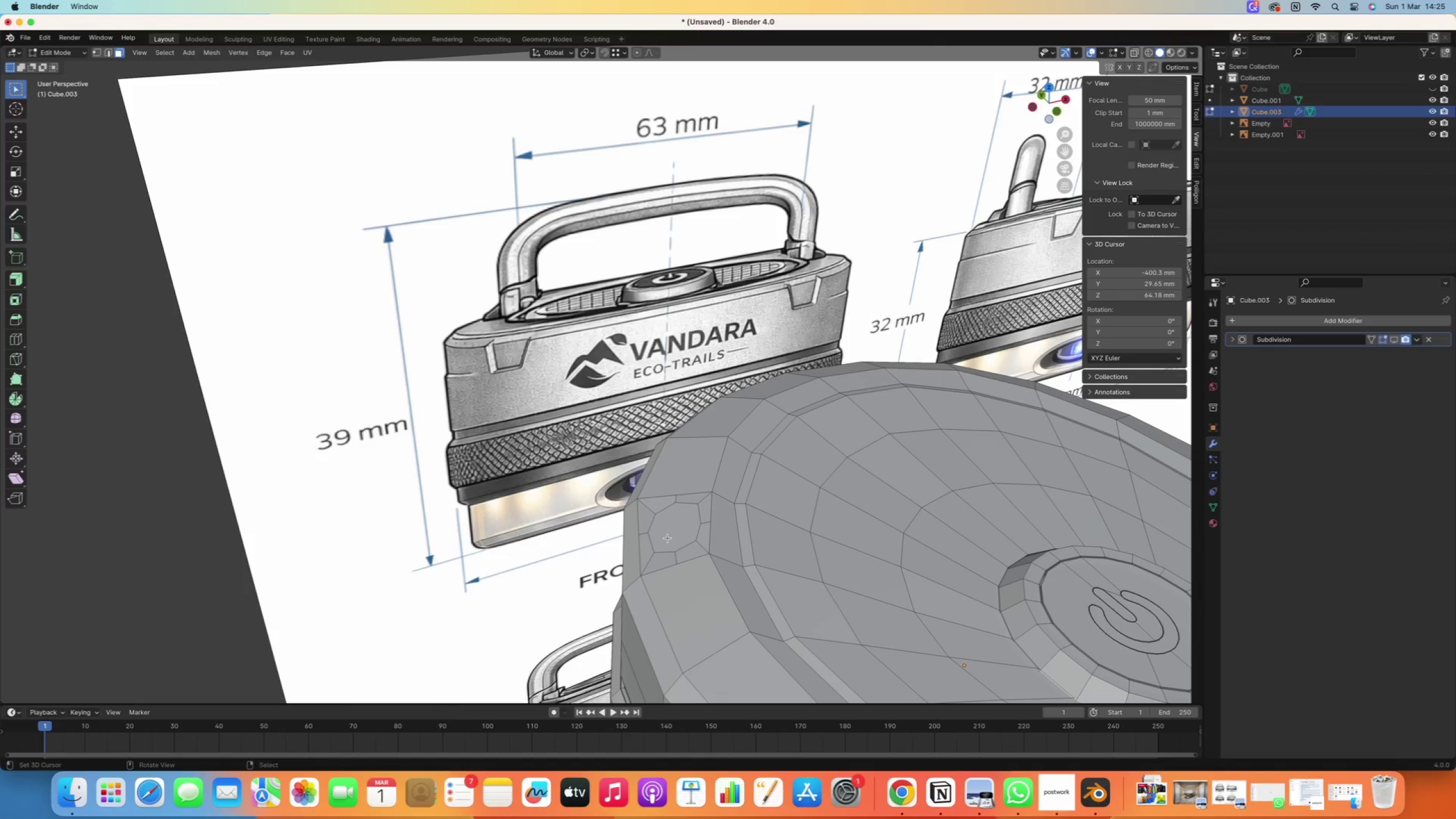 
right_click([668, 538])
 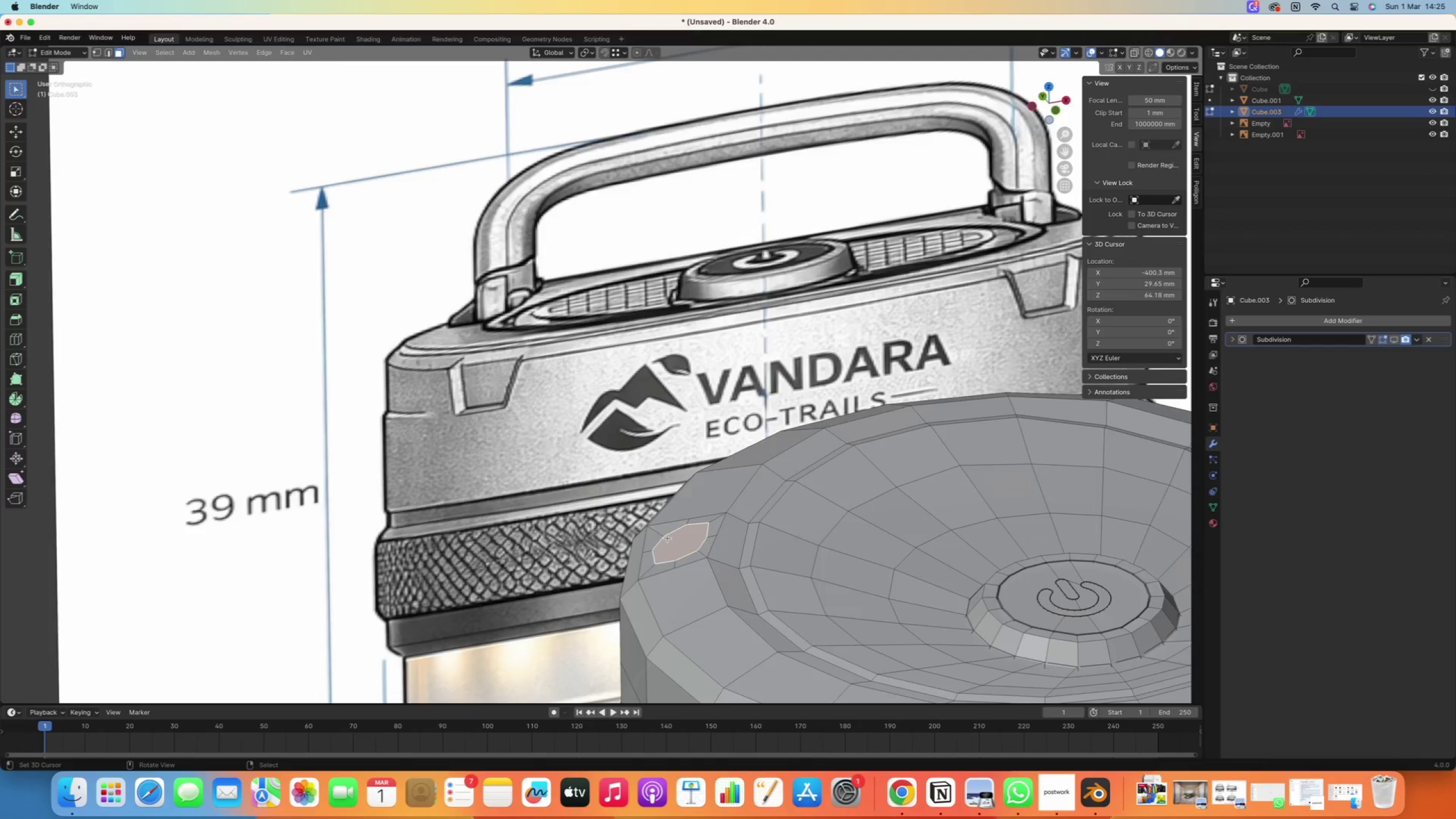 
key(Numpad1)
 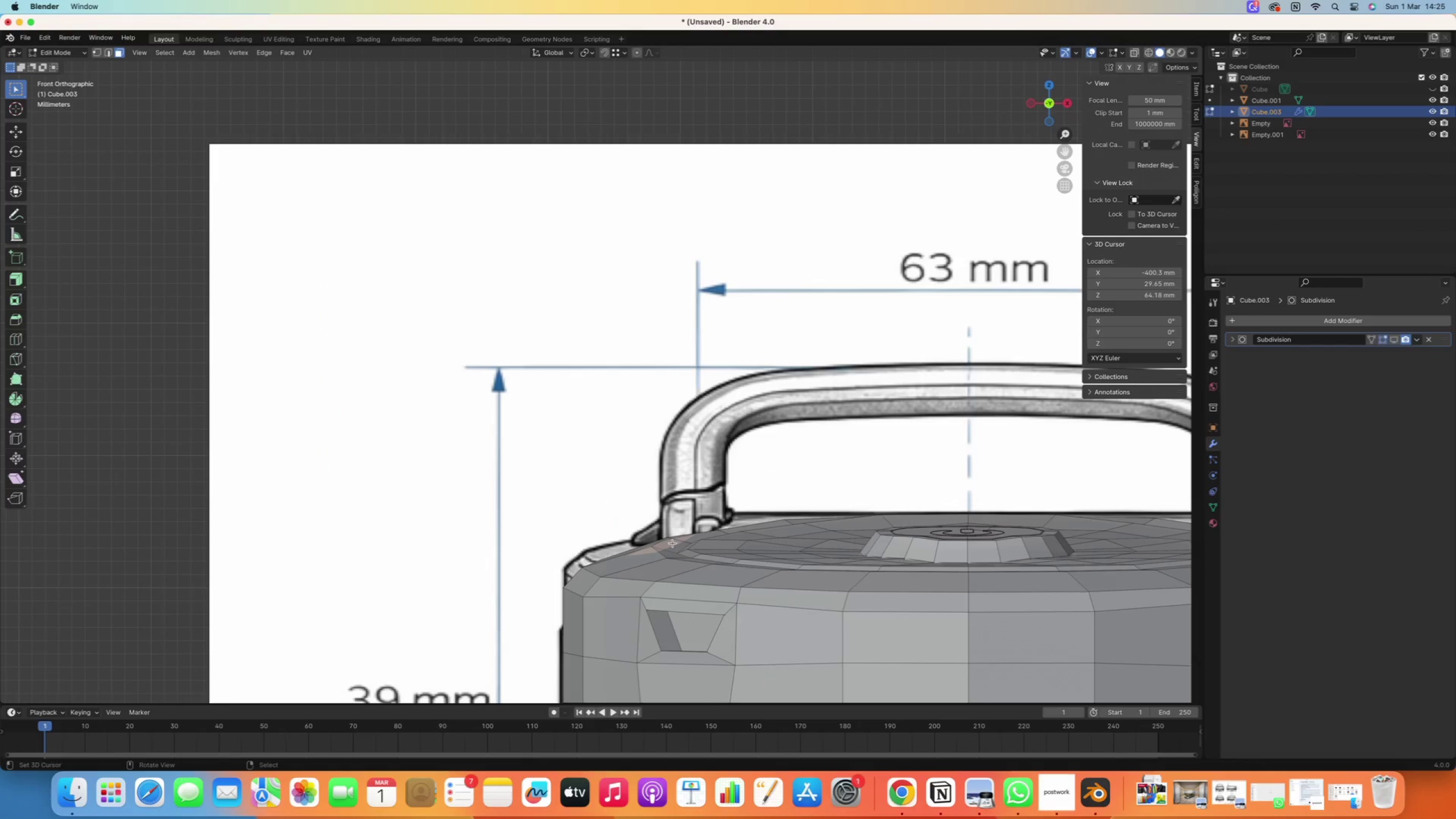 
key(G)
 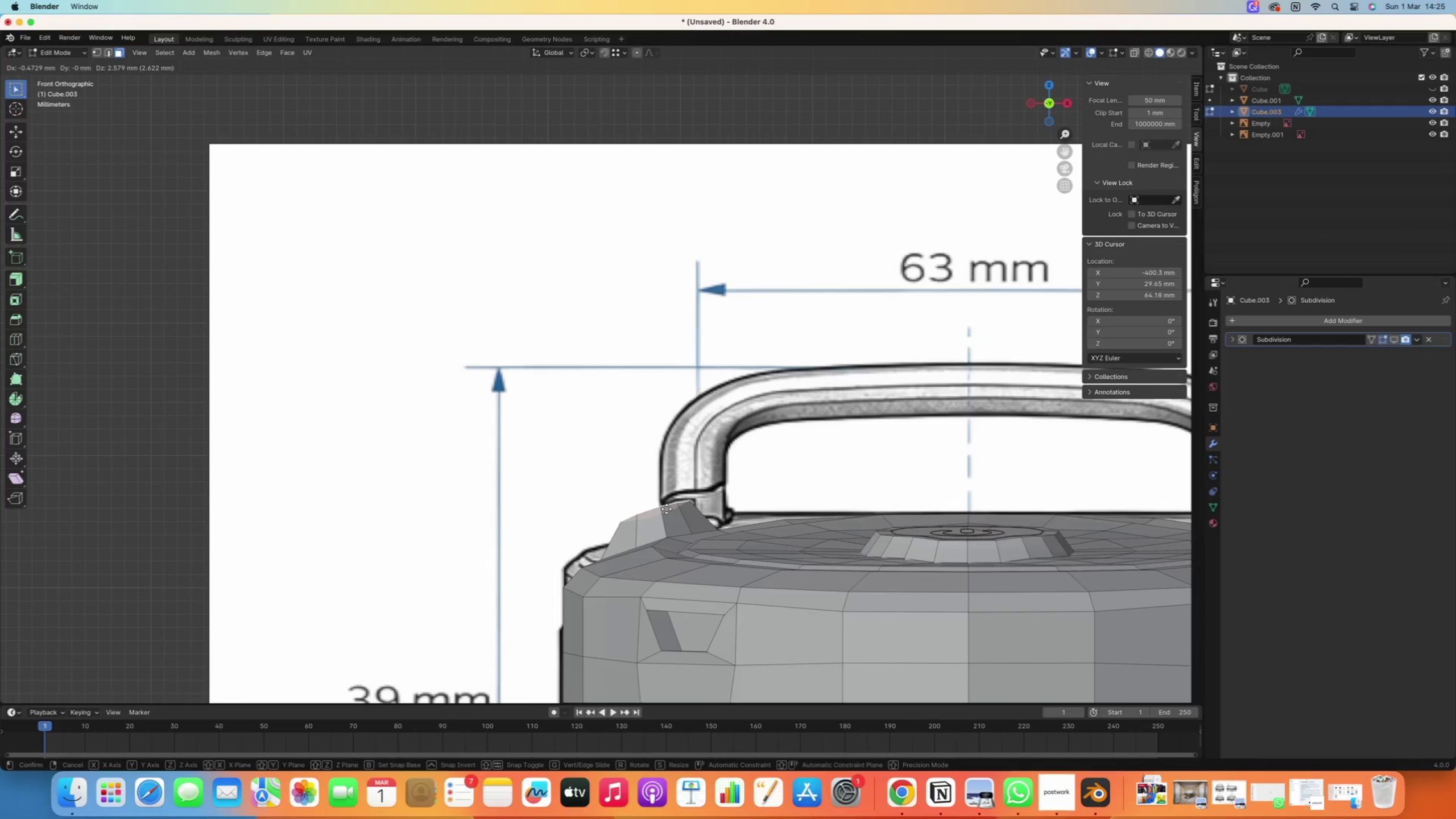 
right_click([664, 516])
 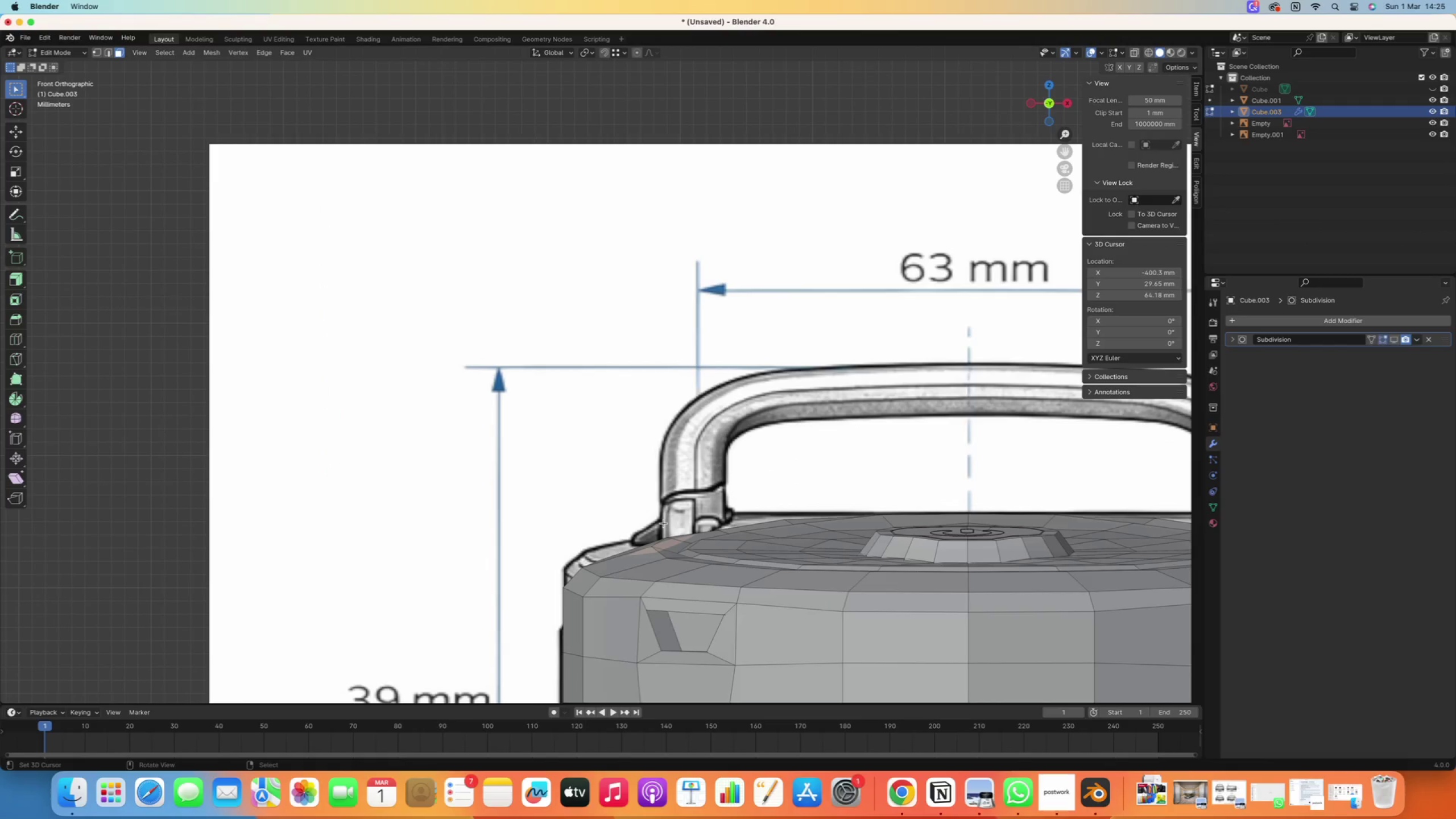 
key(E)
 